 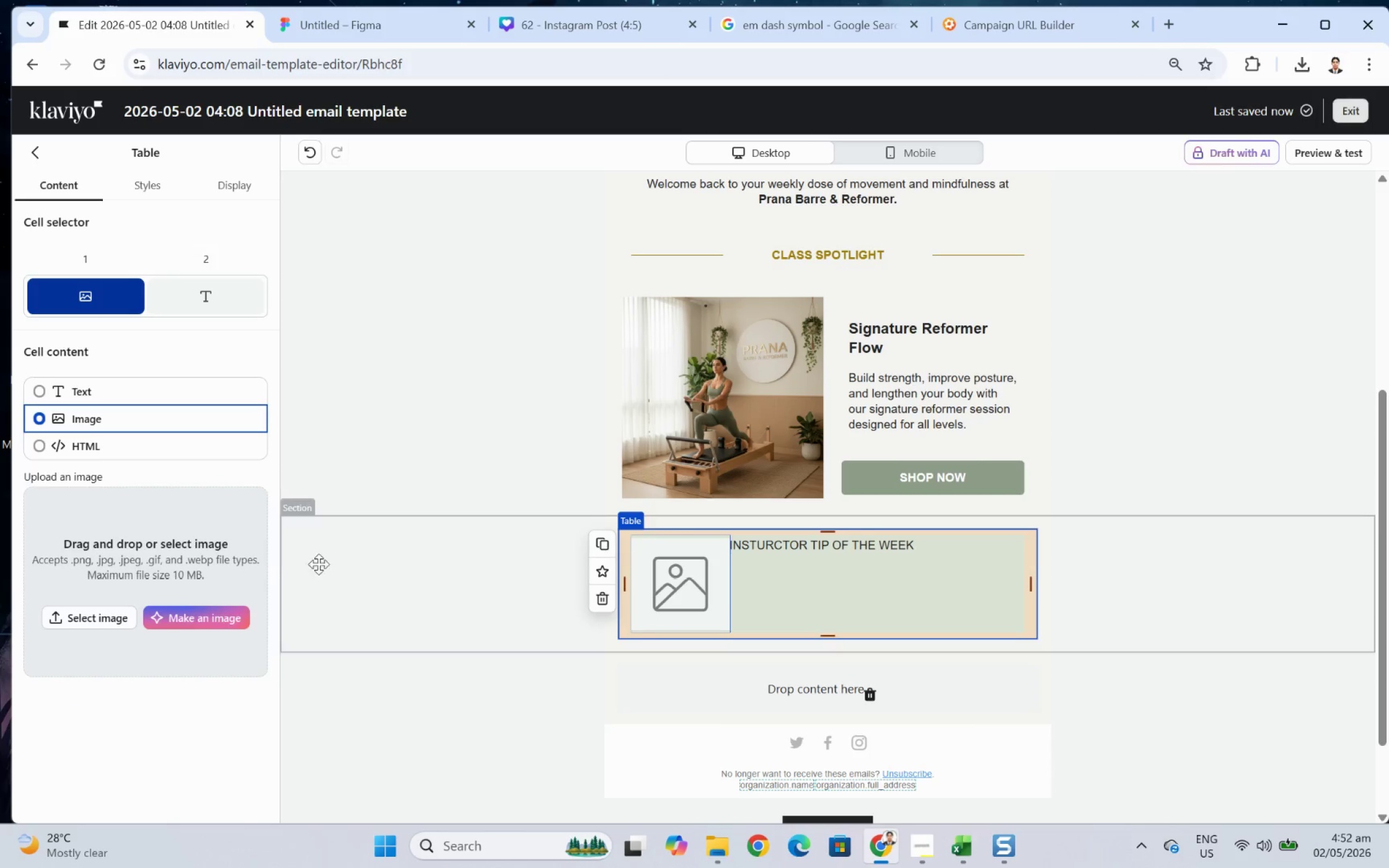 
double_click([796, 554])
 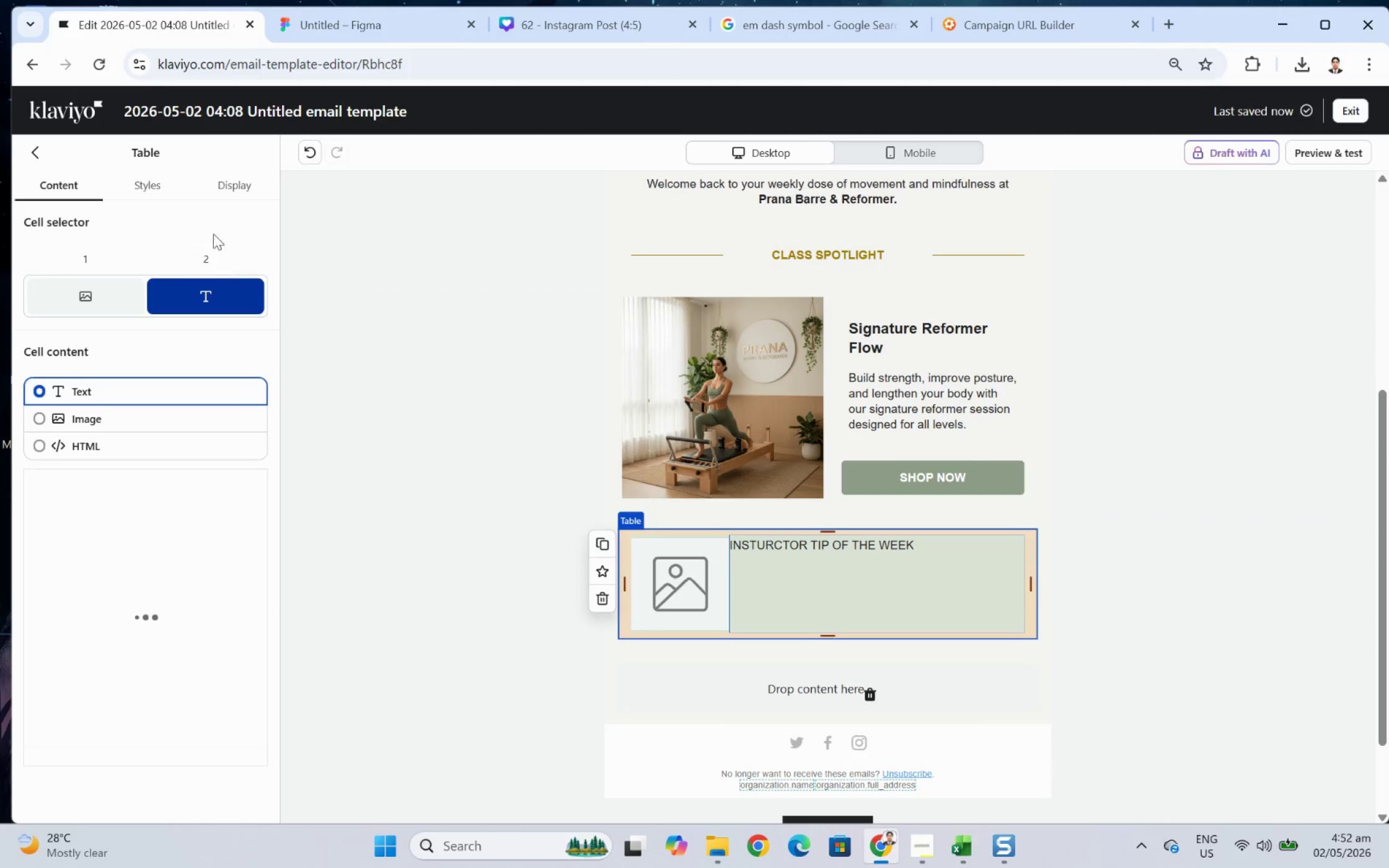 
left_click([162, 183])
 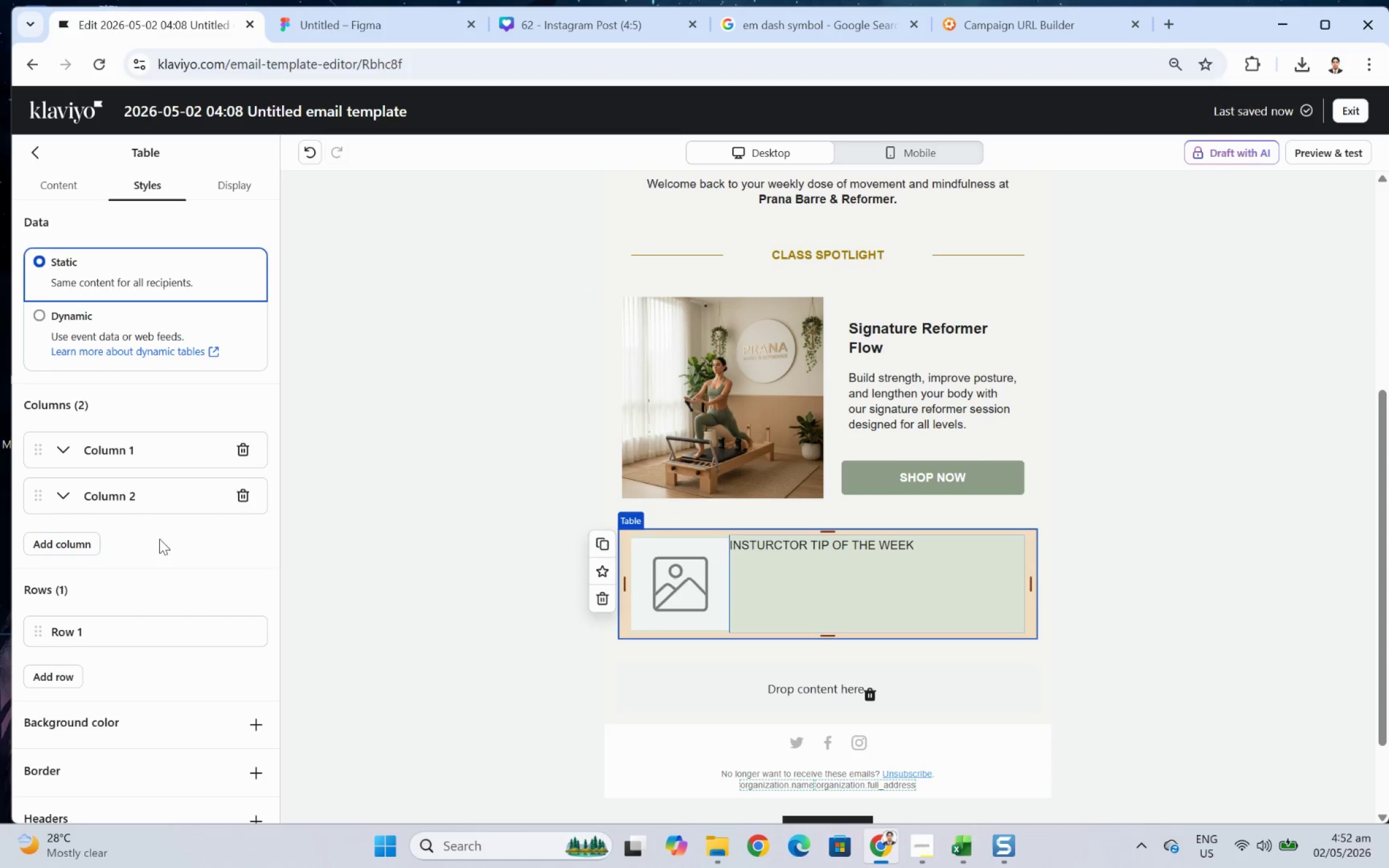 
scroll: coordinate [159, 564], scroll_direction: down, amount: 4.0
 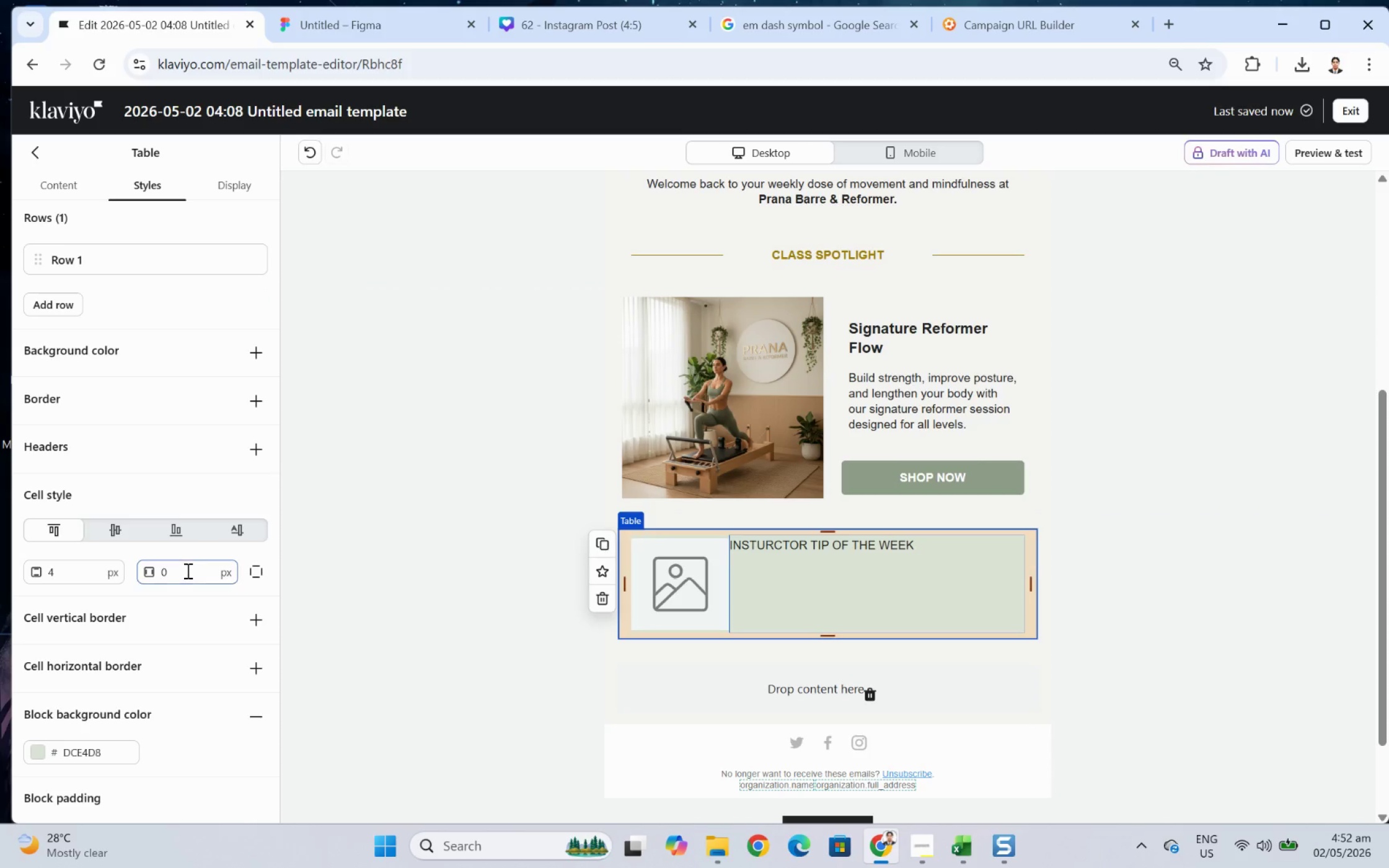 
double_click([187, 570])
 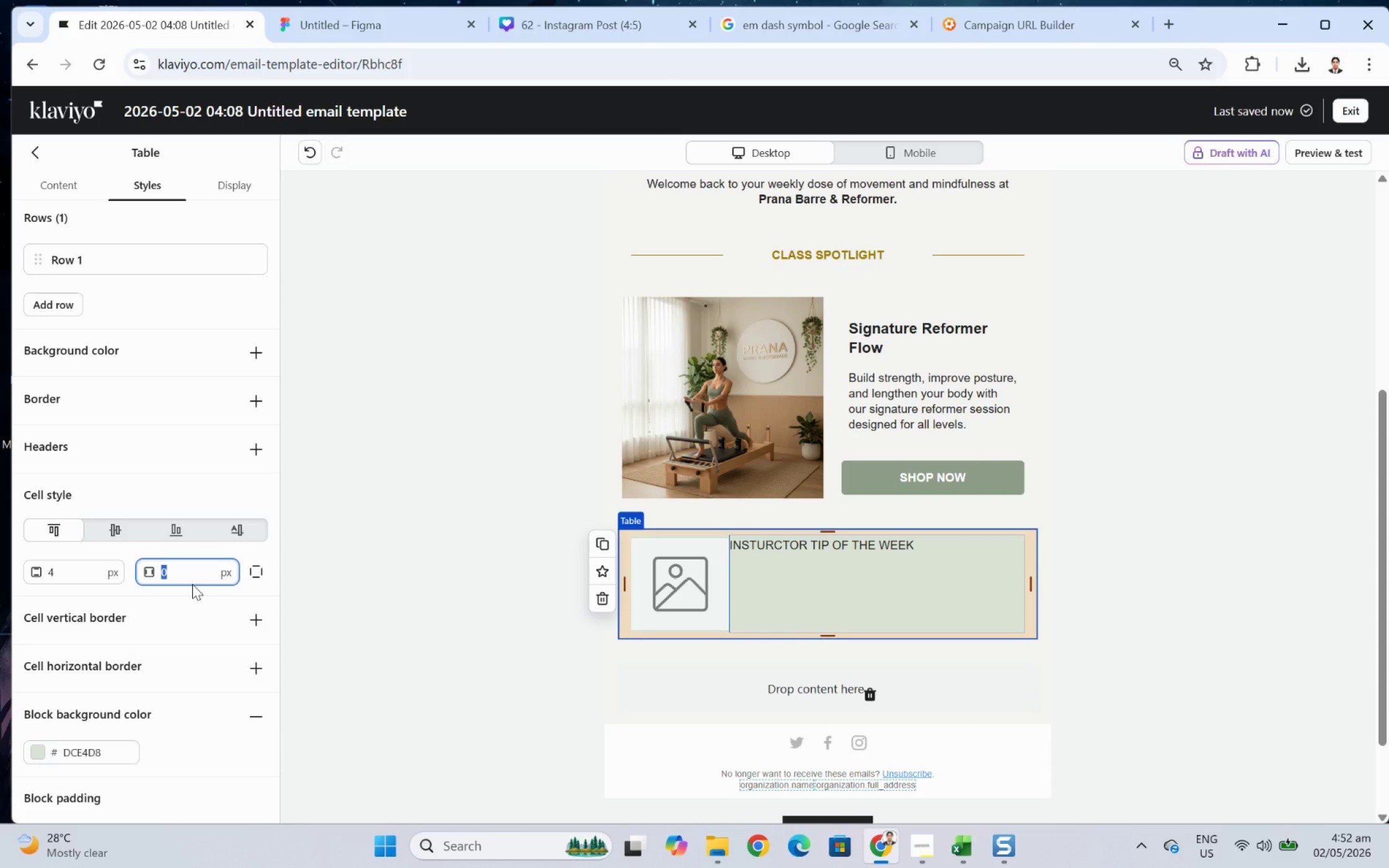 
wait(7.81)
 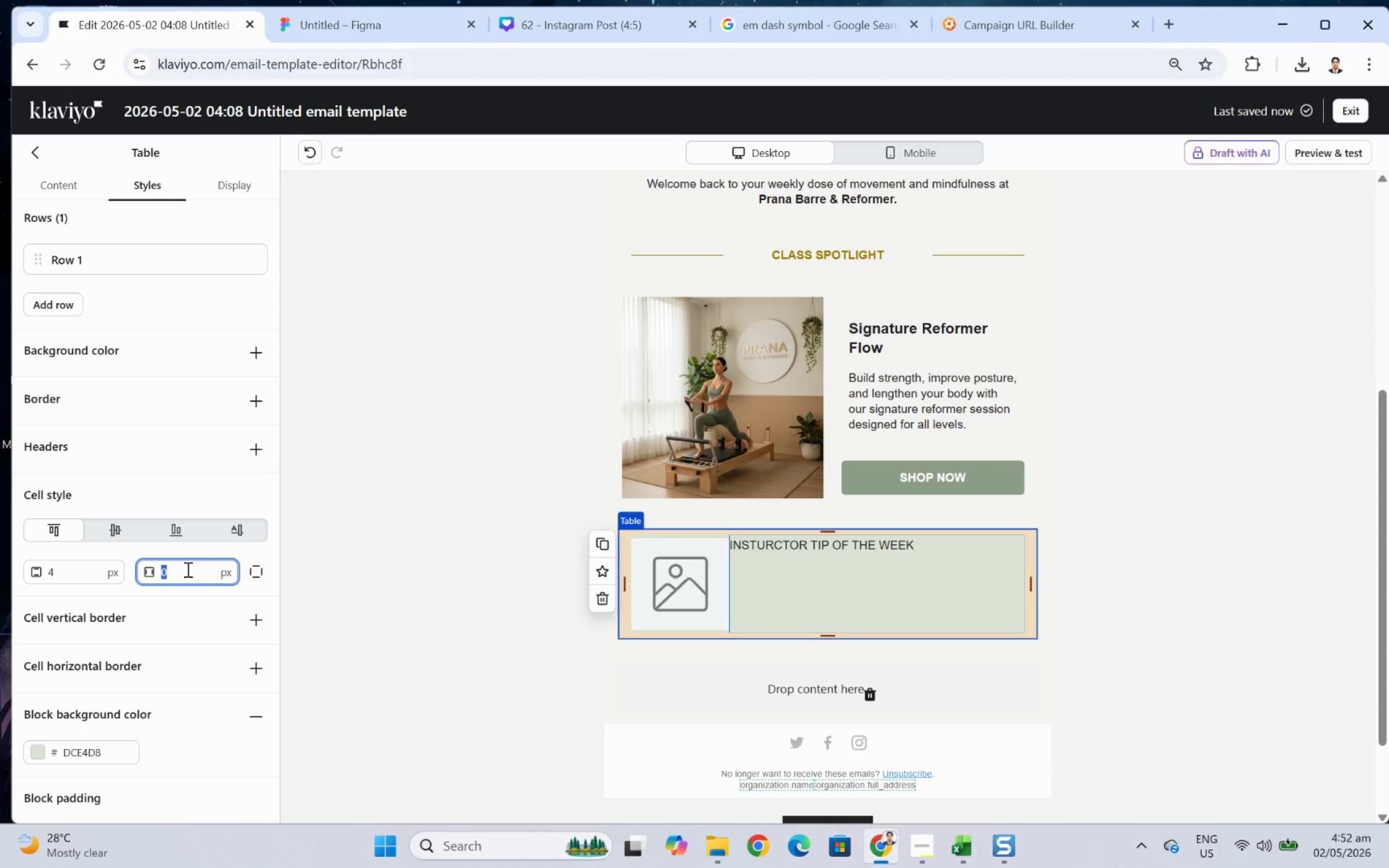 
key(Numpad1)
 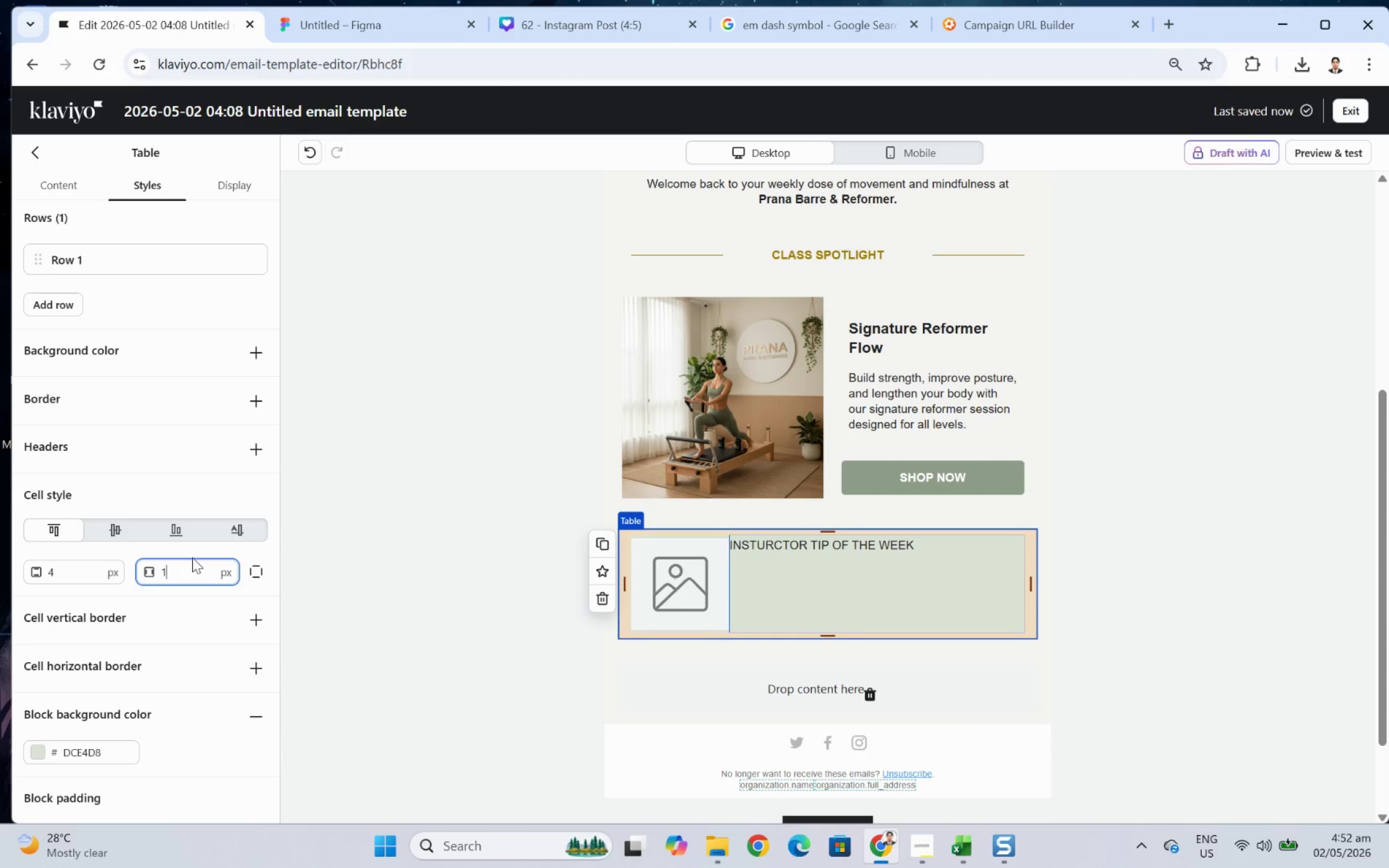 
key(Numpad8)
 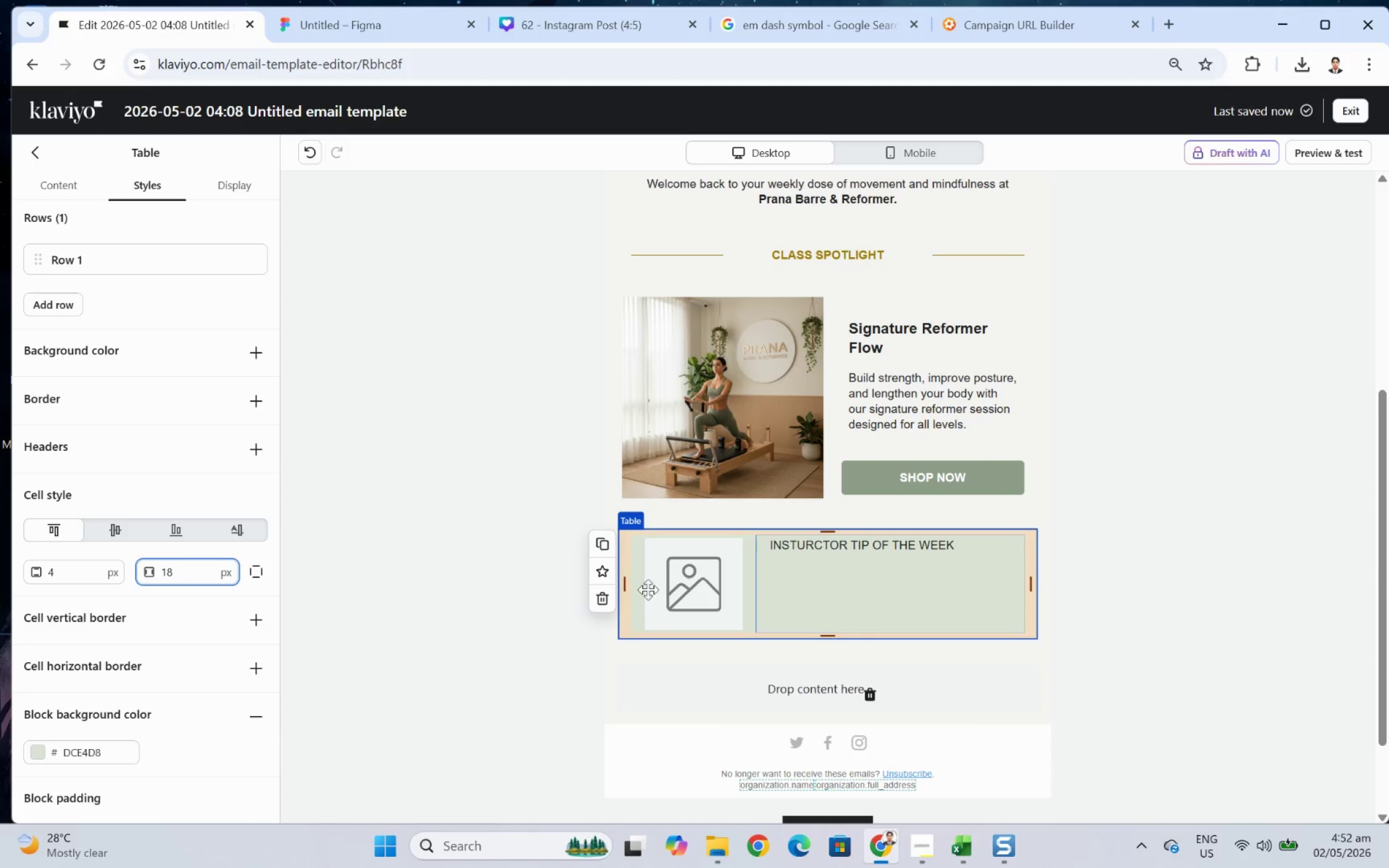 
left_click([1259, 608])
 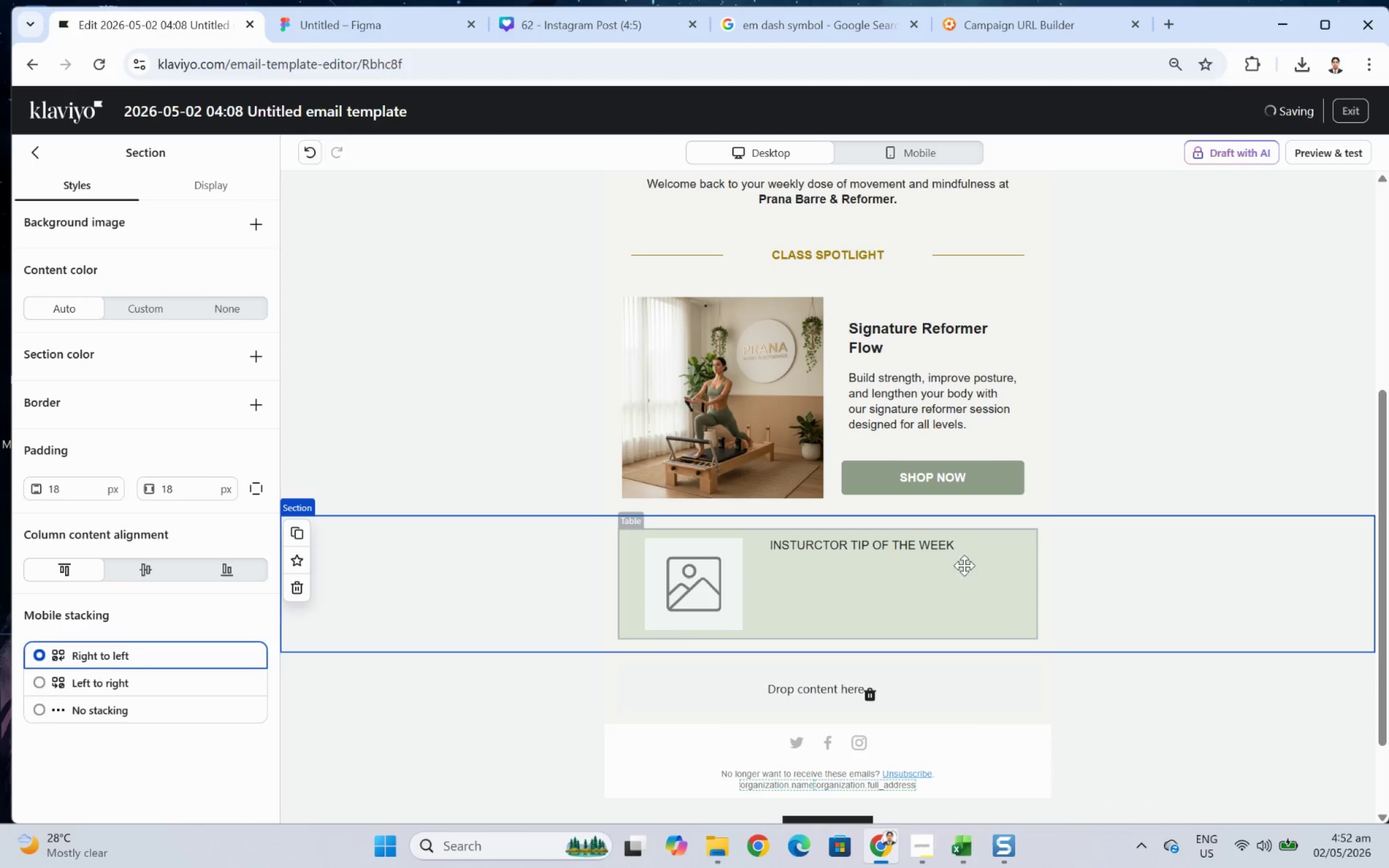 
left_click([909, 545])
 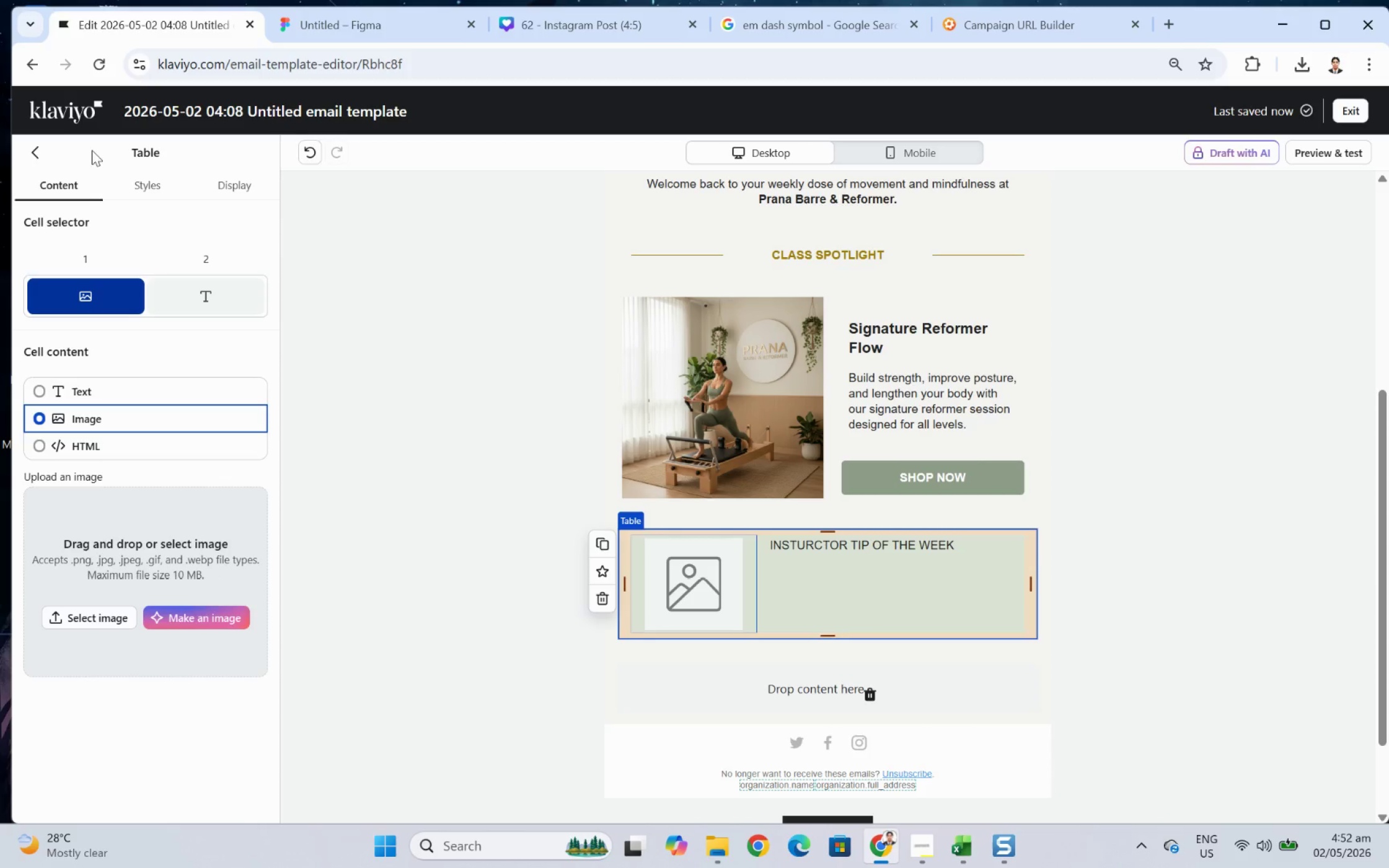 
left_click([39, 144])
 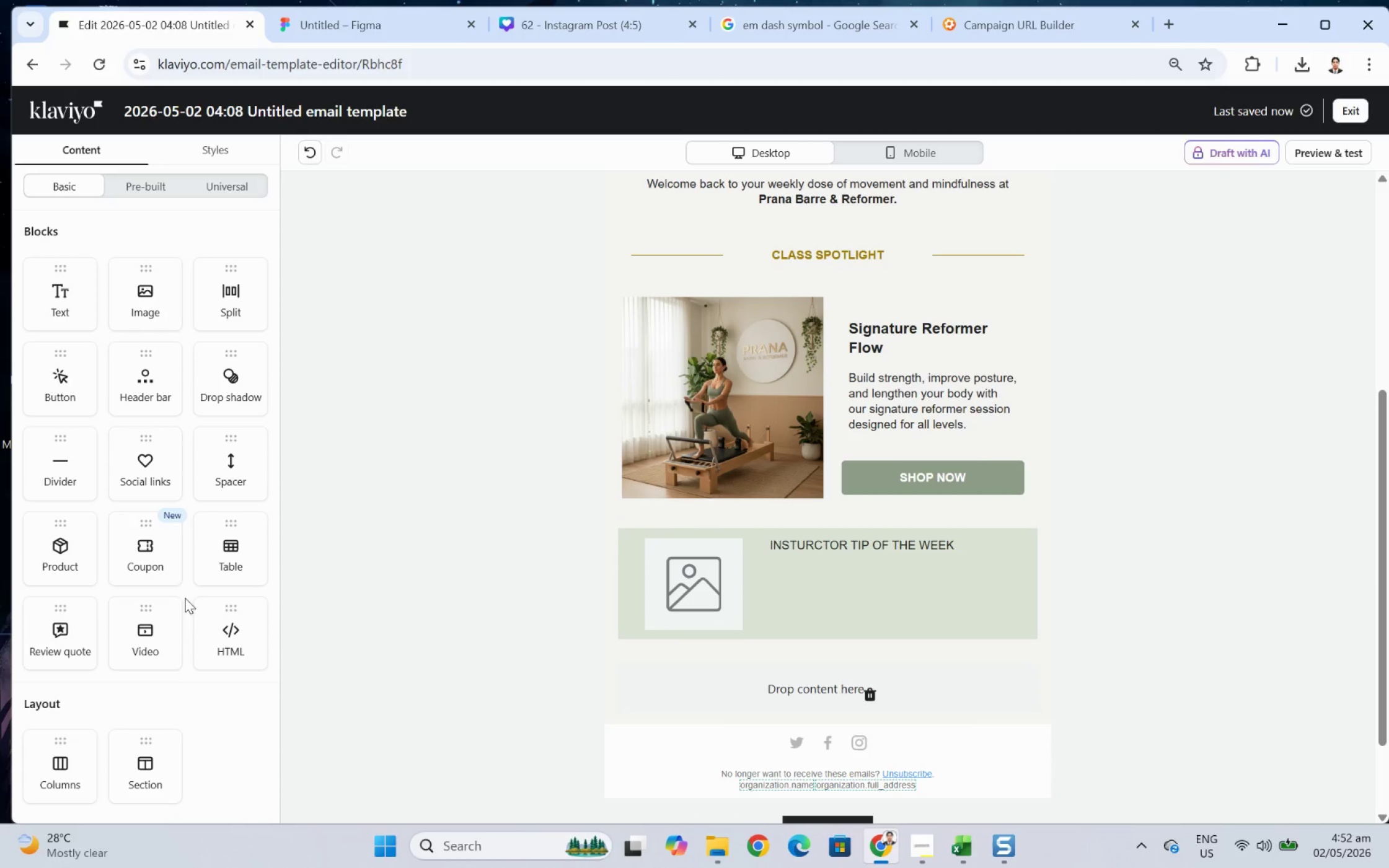 
left_click([873, 545])
 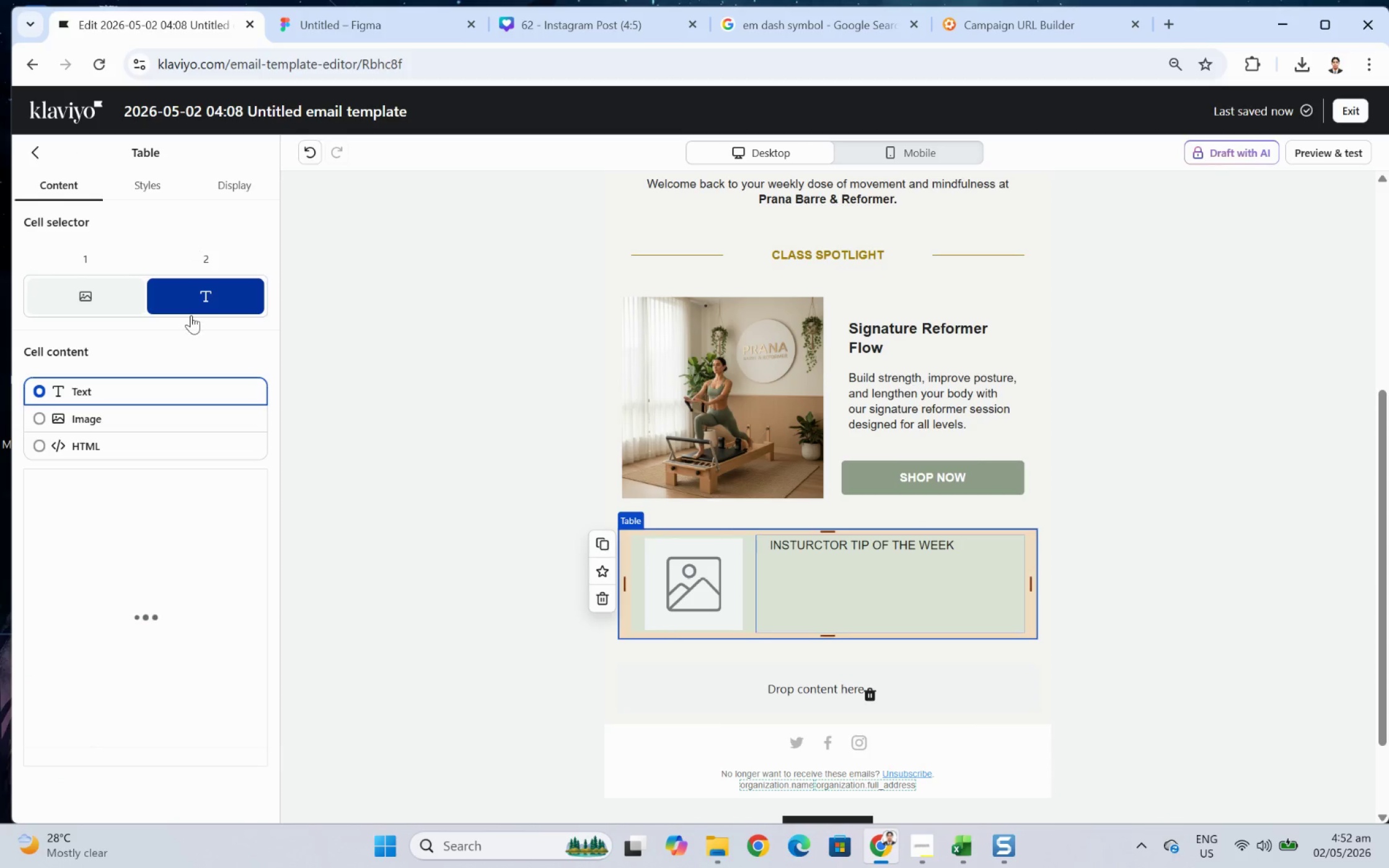 
left_click([200, 292])
 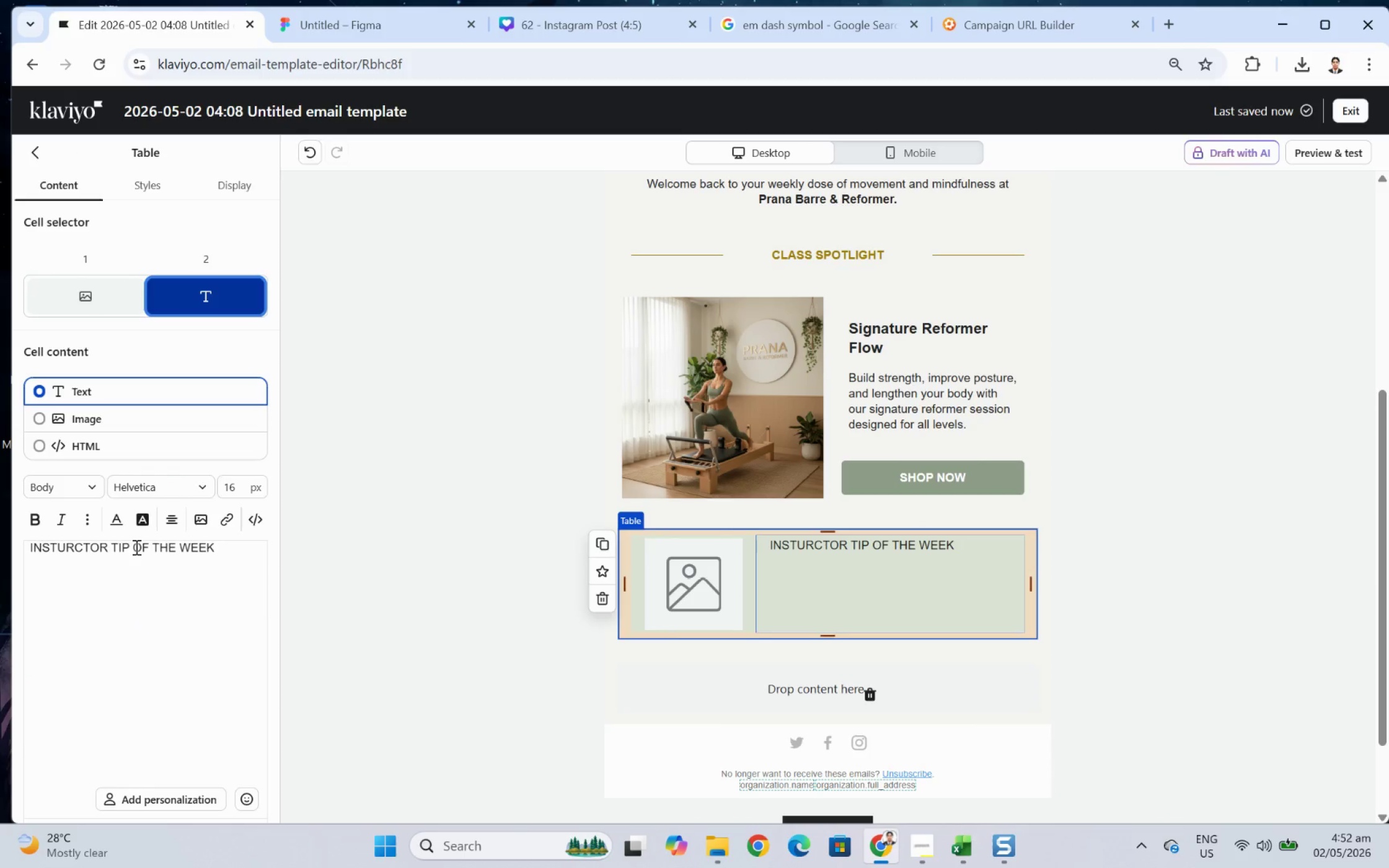 
double_click([139, 551])
 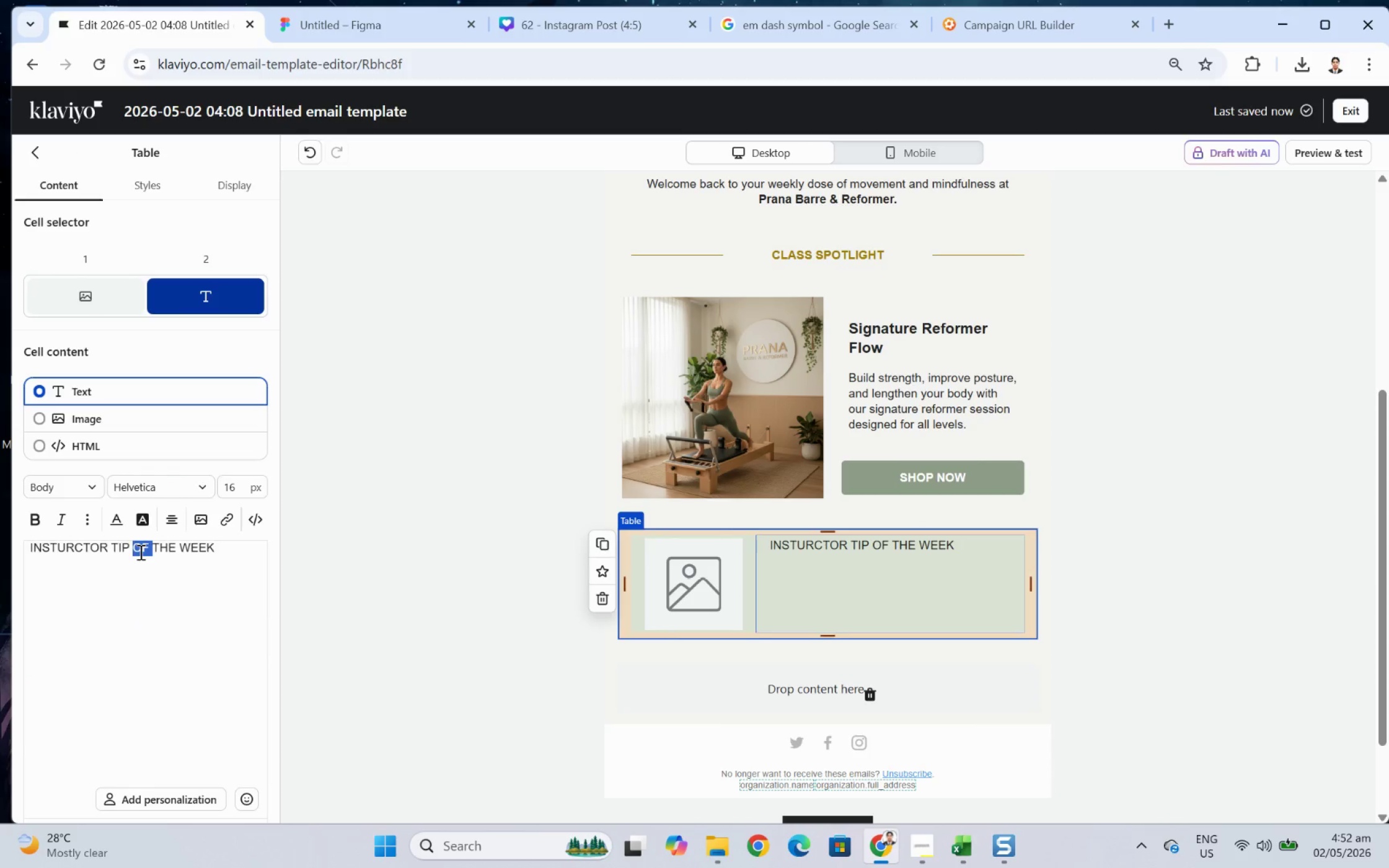 
triple_click([139, 551])
 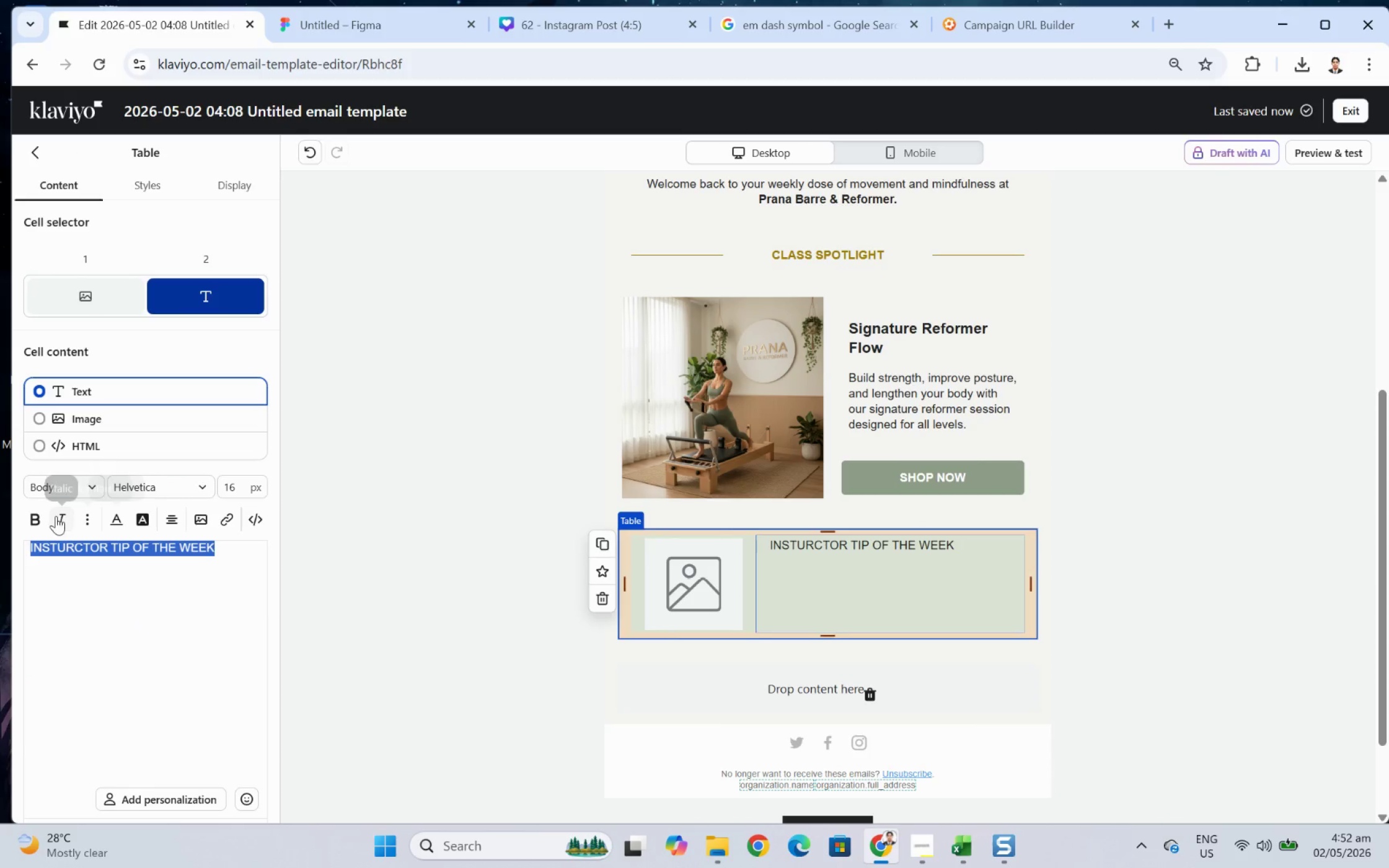 
left_click([46, 514])
 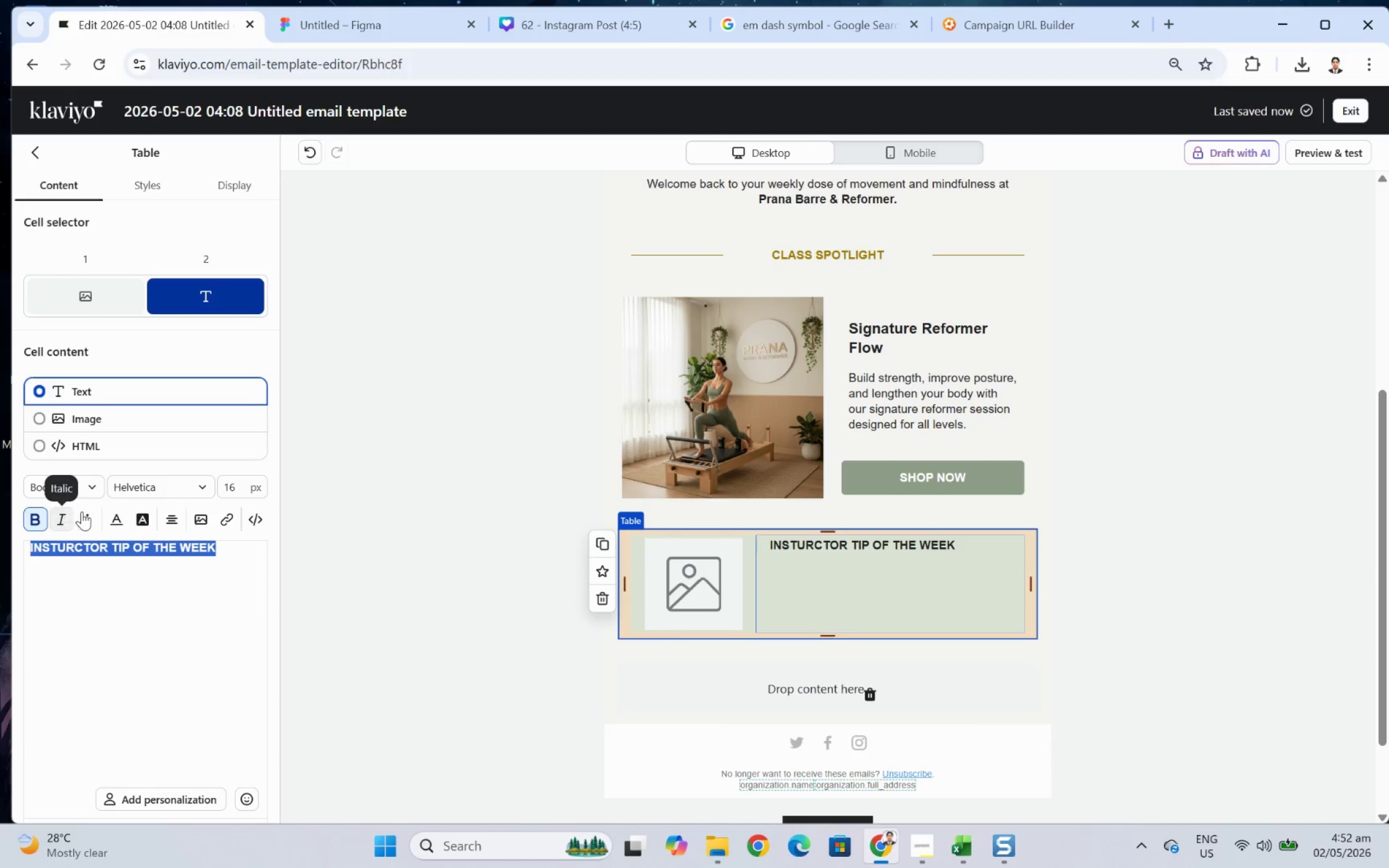 
left_click([124, 518])
 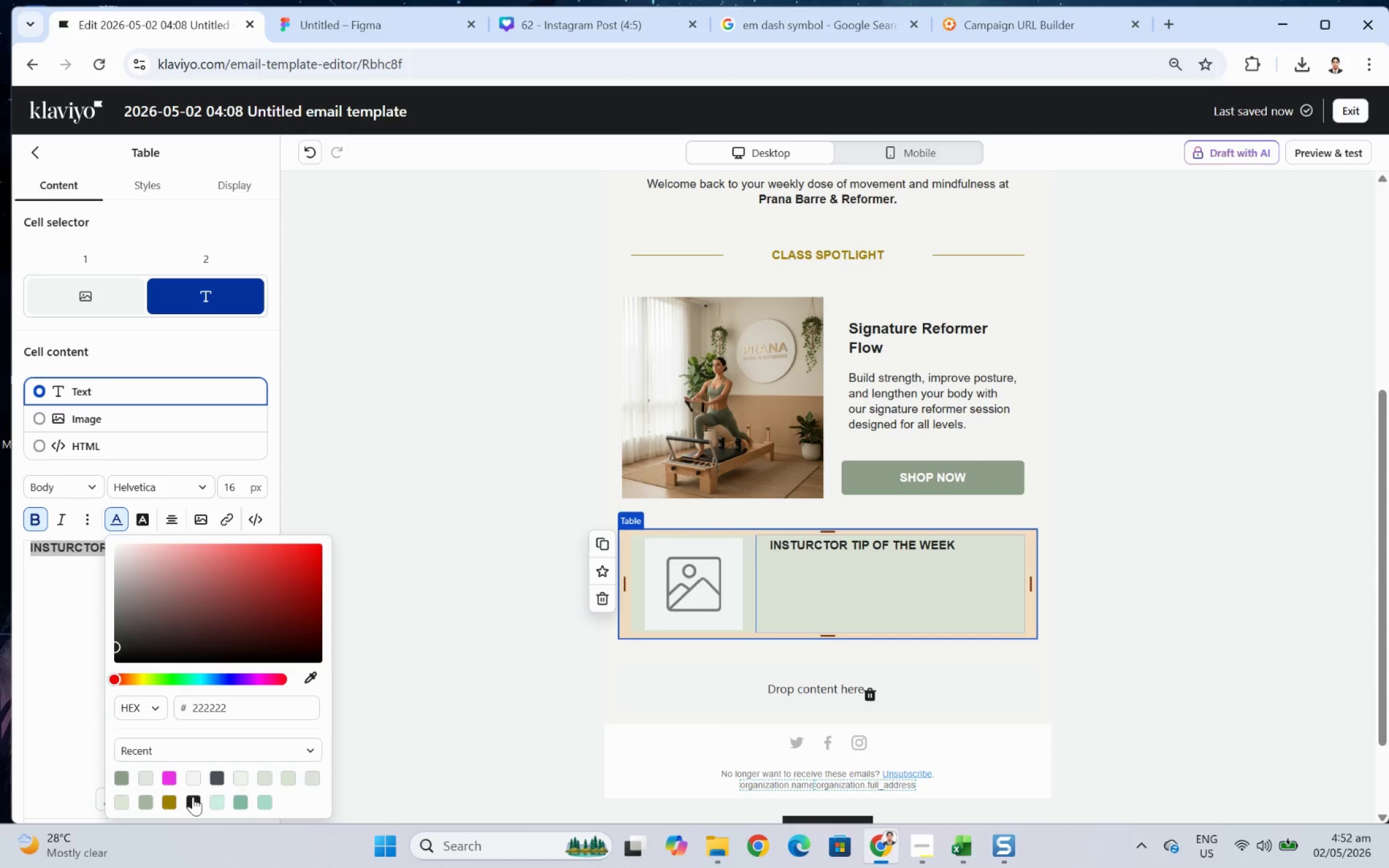 
left_click([170, 797])
 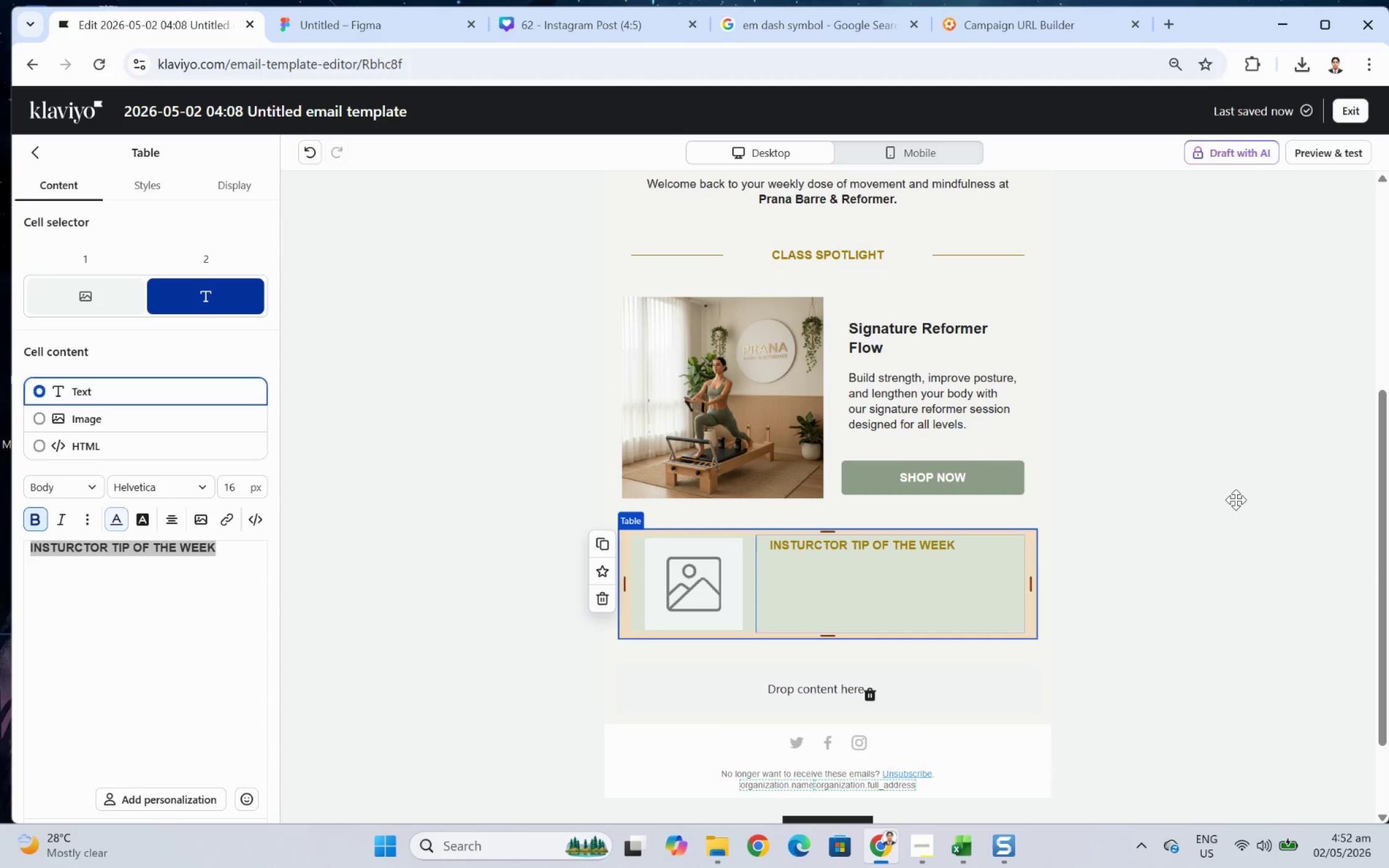 
left_click([1230, 508])
 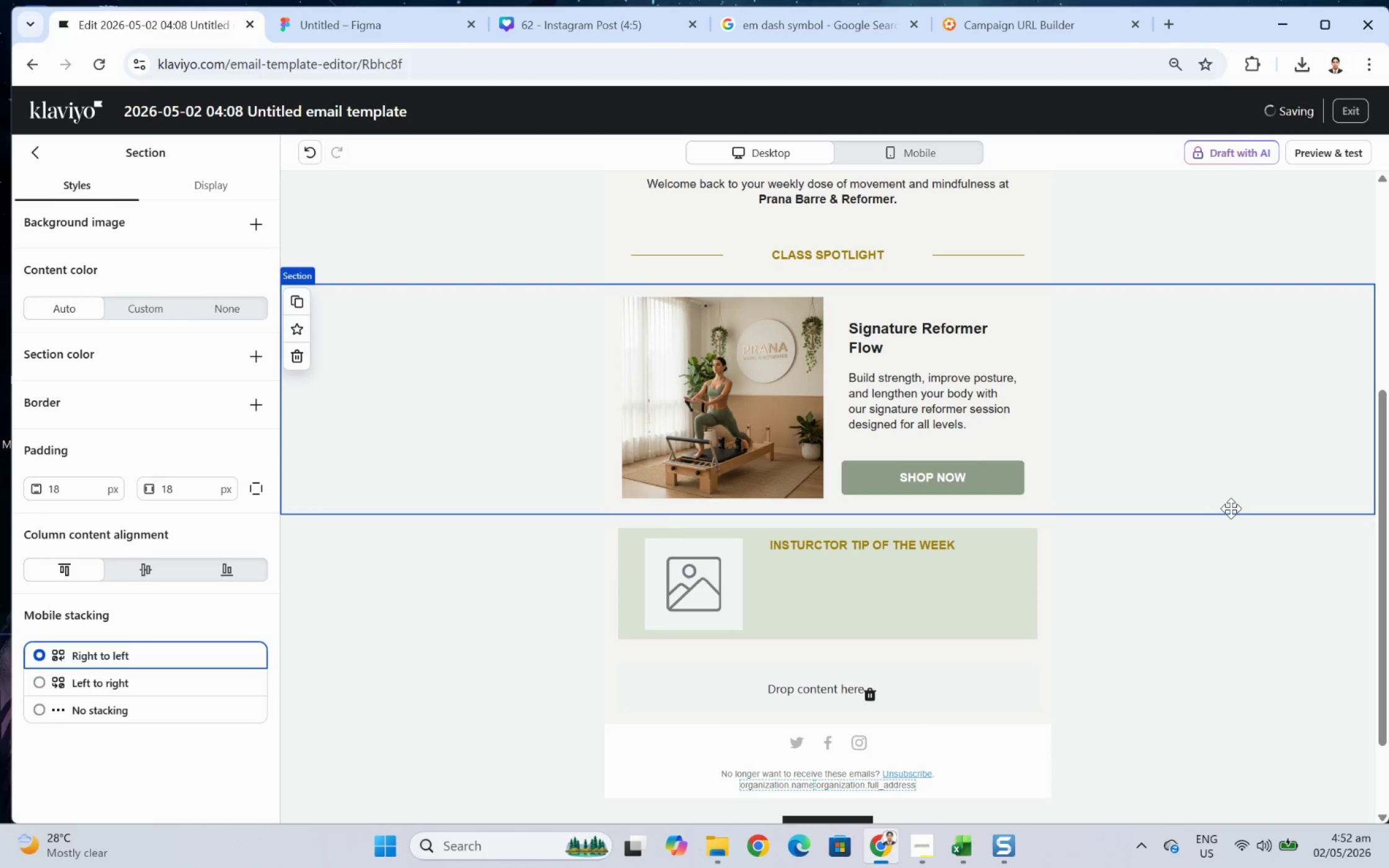 
scroll: coordinate [1228, 508], scroll_direction: up, amount: 4.0
 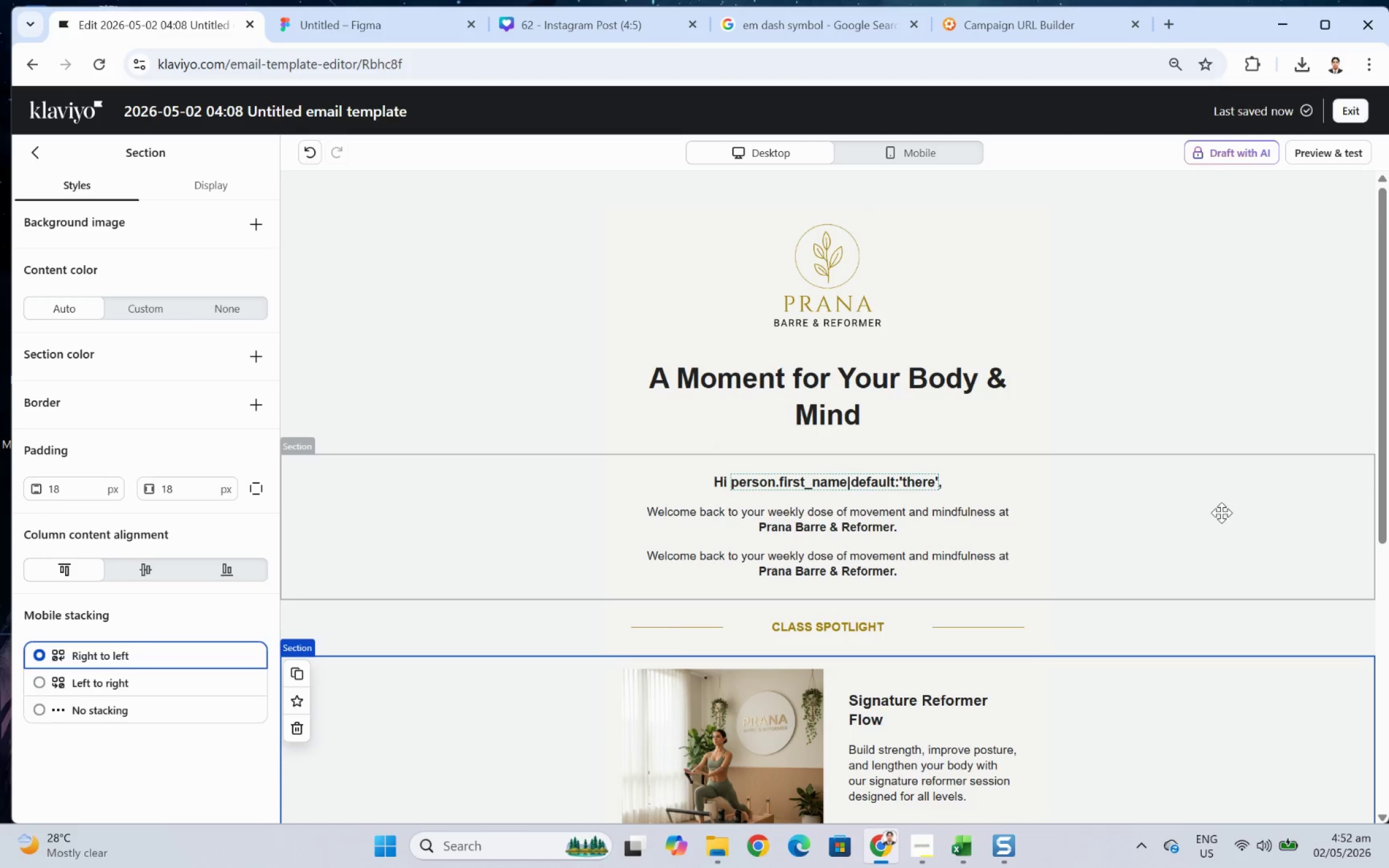 
scroll: coordinate [1218, 522], scroll_direction: down, amount: 4.0
 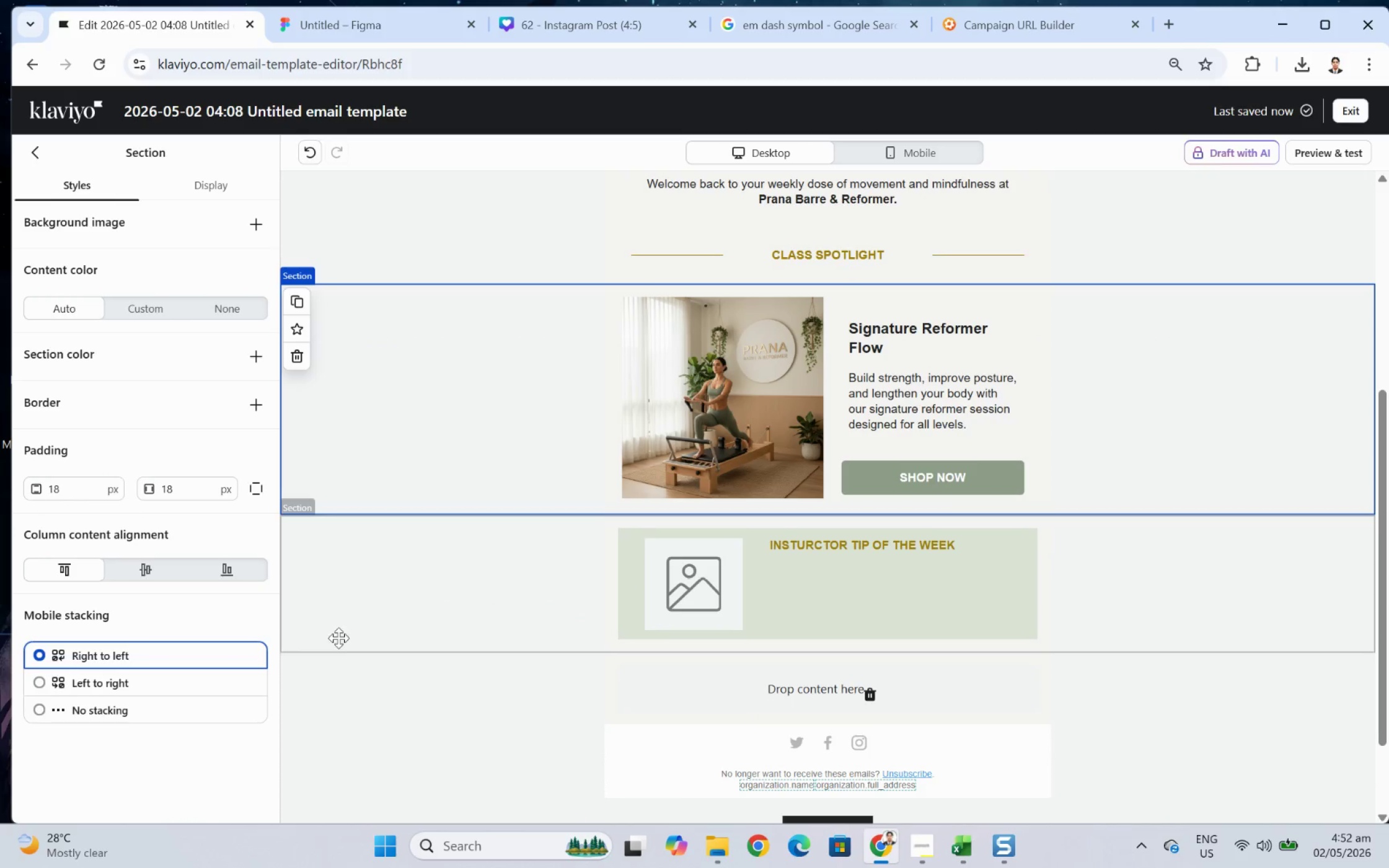 
left_click([848, 541])
 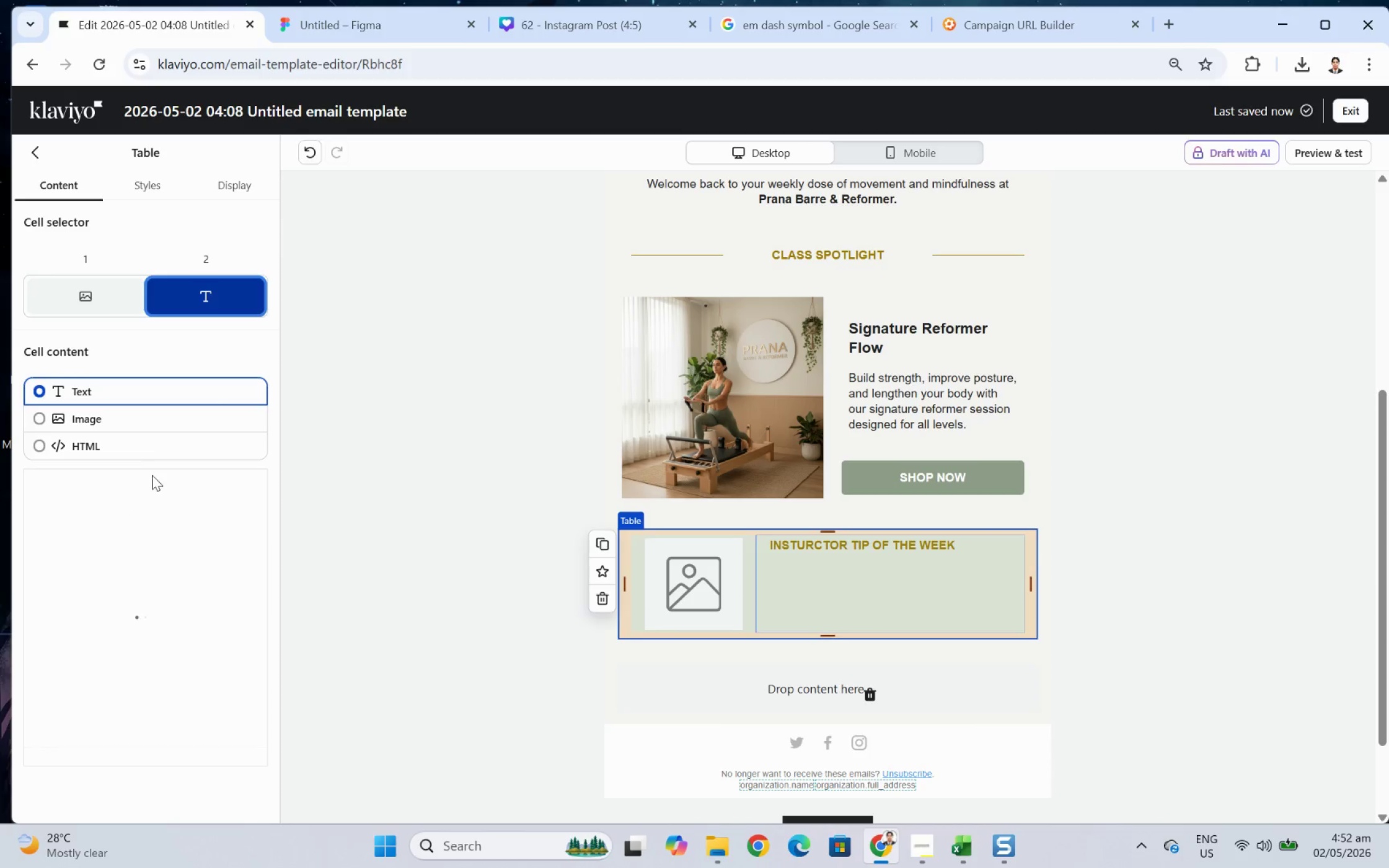 
mouse_move([152, 527])
 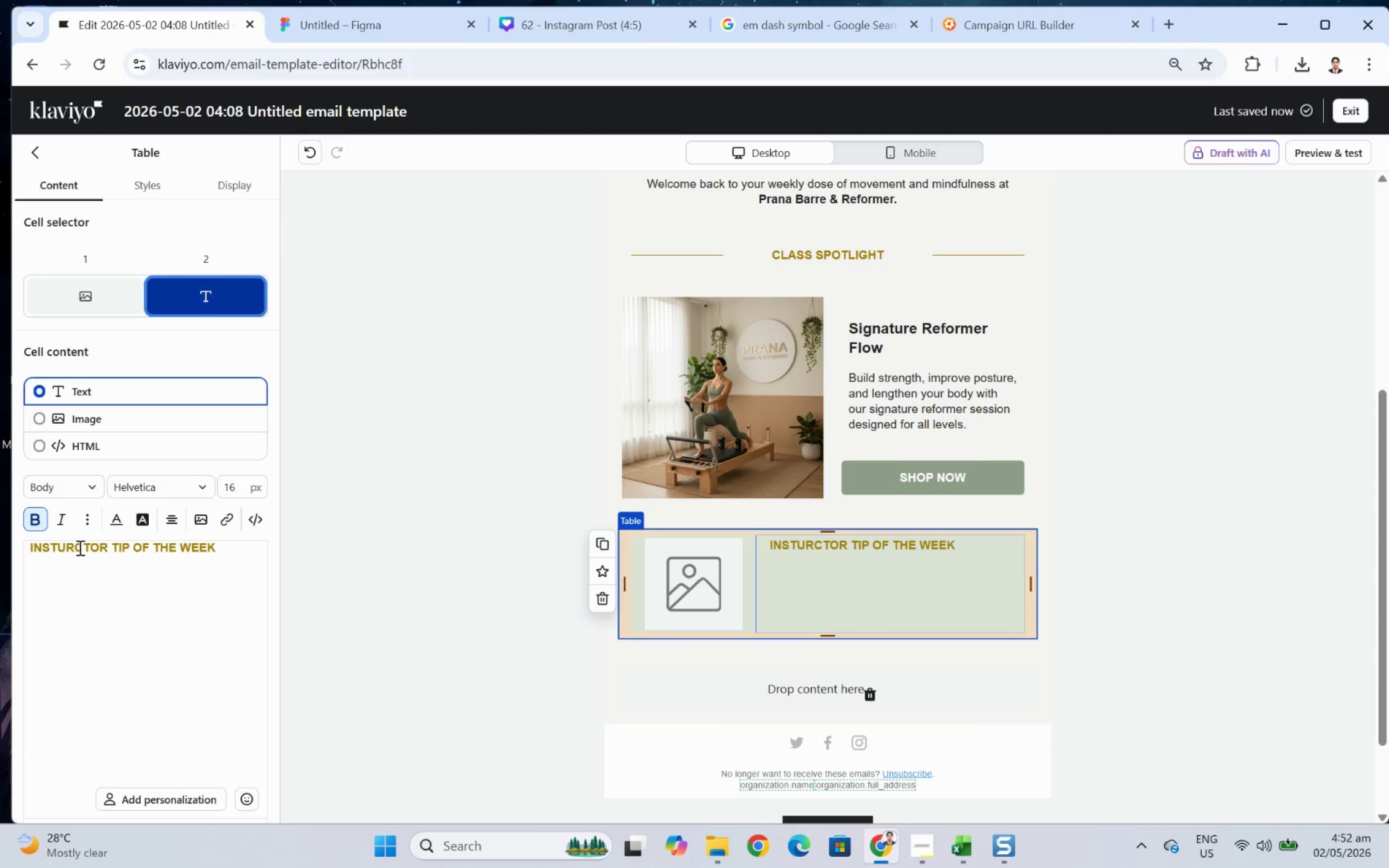 
left_click([79, 547])
 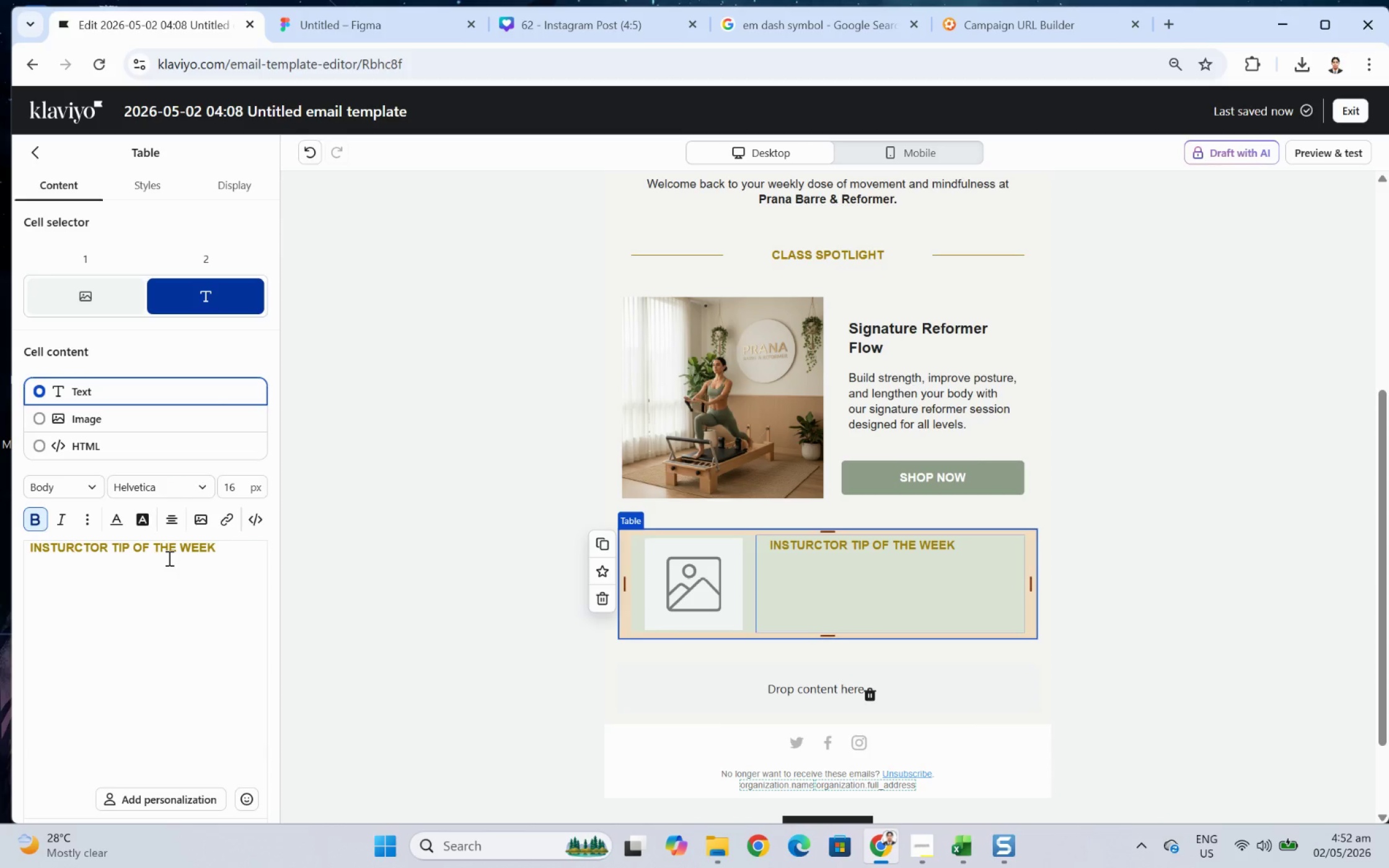 
key(Backspace)
key(Backspace)
type(RU)
 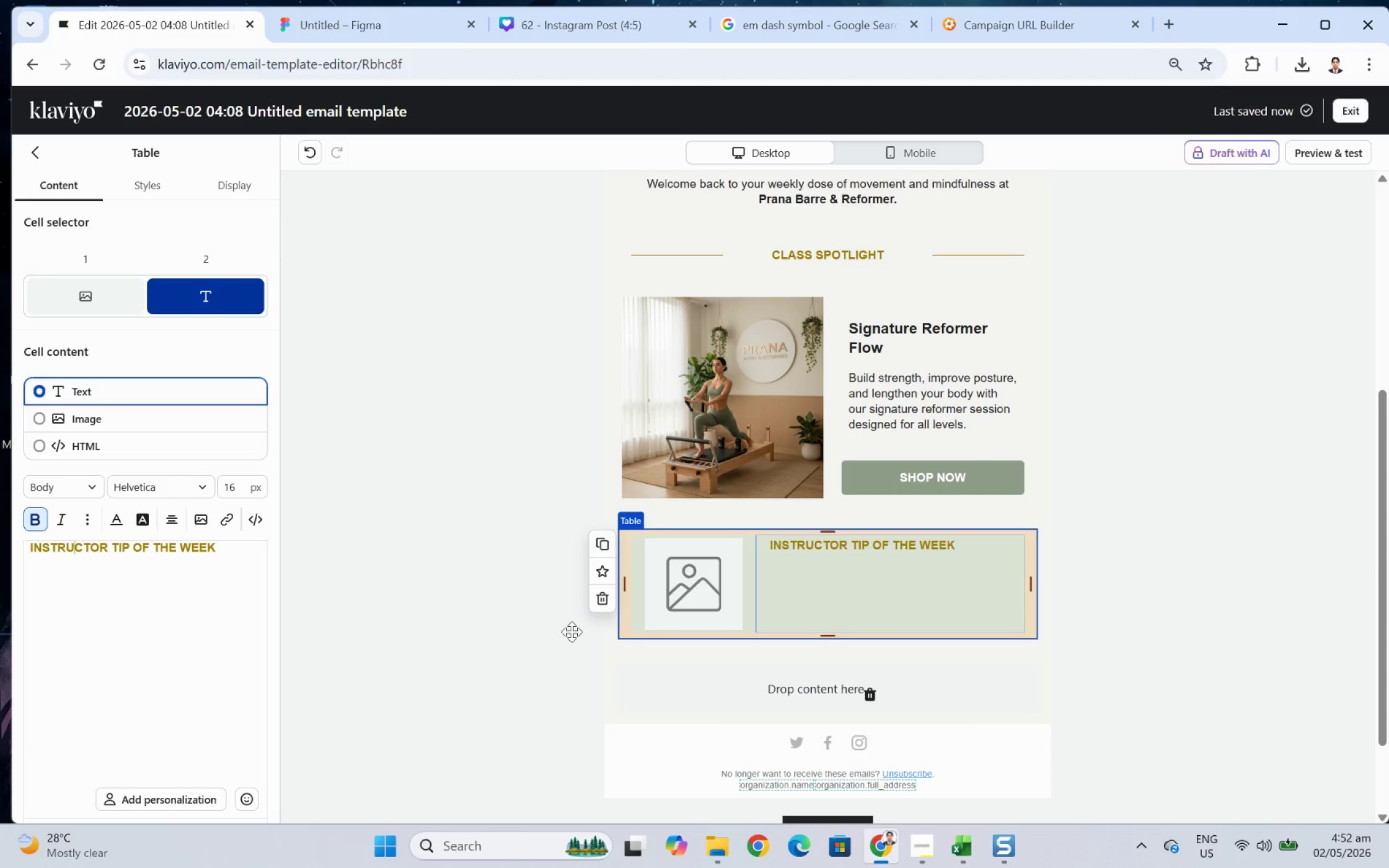 
left_click([1165, 579])
 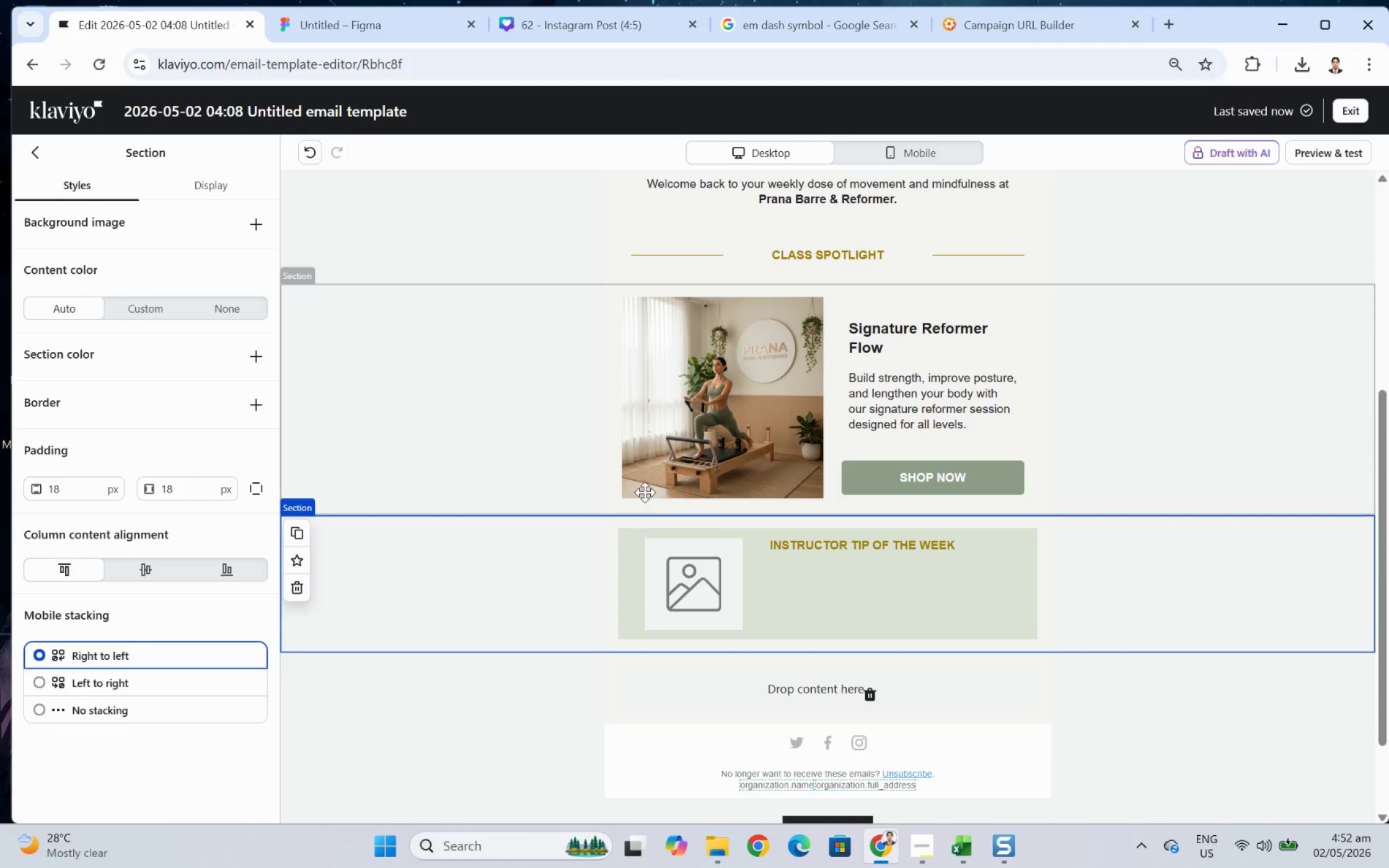 
left_click([37, 154])
 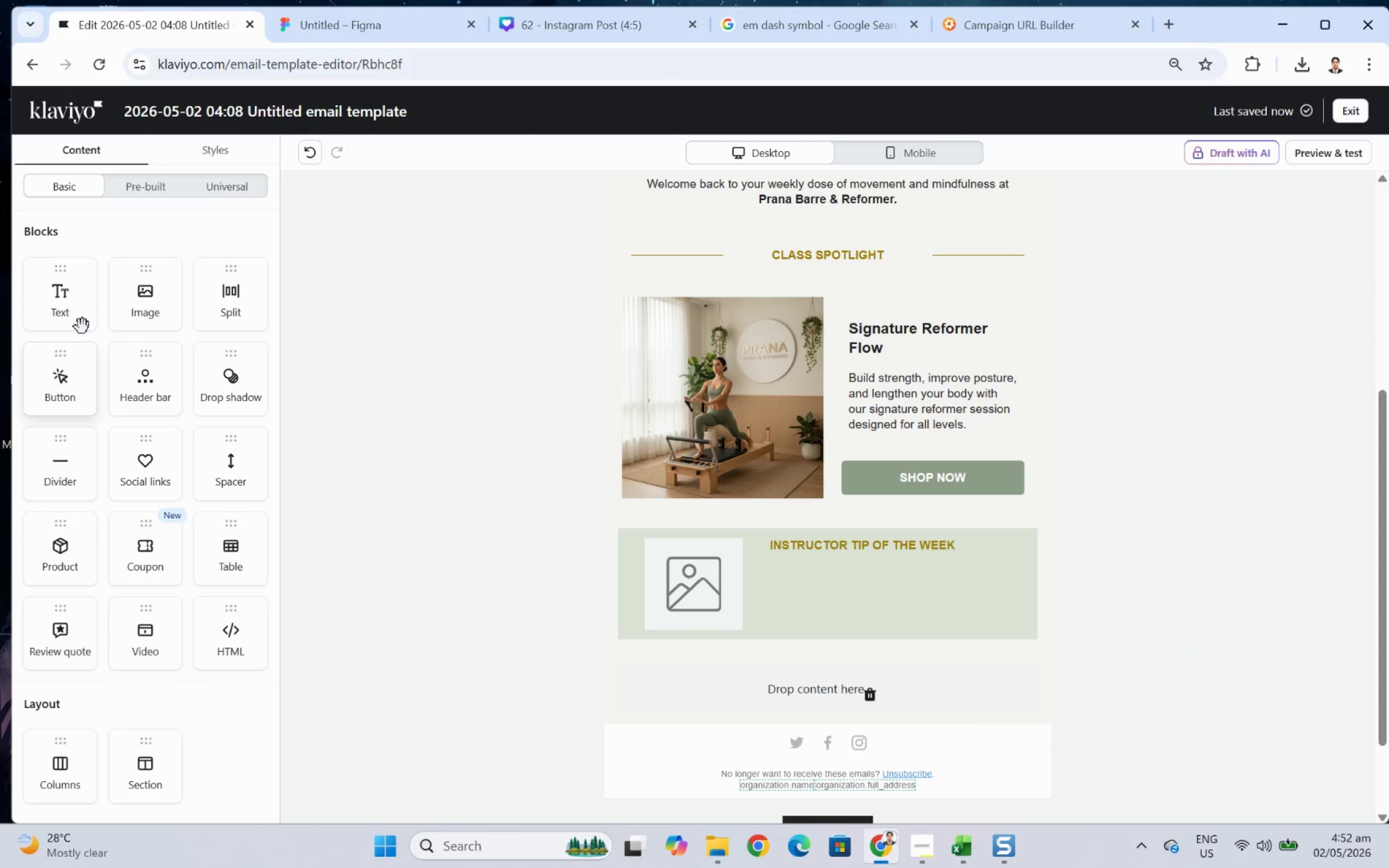 
left_click_drag(start_coordinate=[76, 302], to_coordinate=[68, 312])
 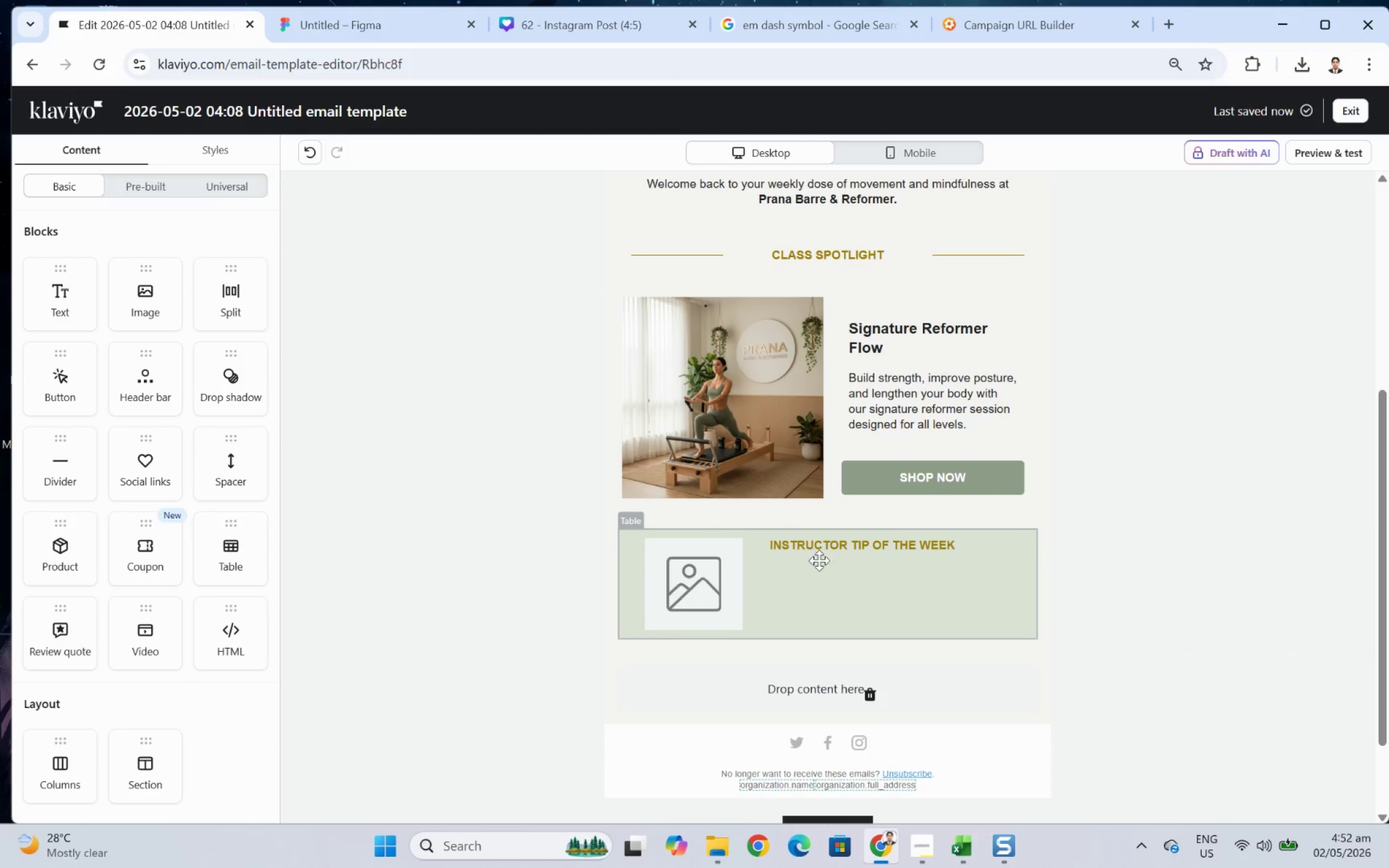 
left_click([834, 556])
 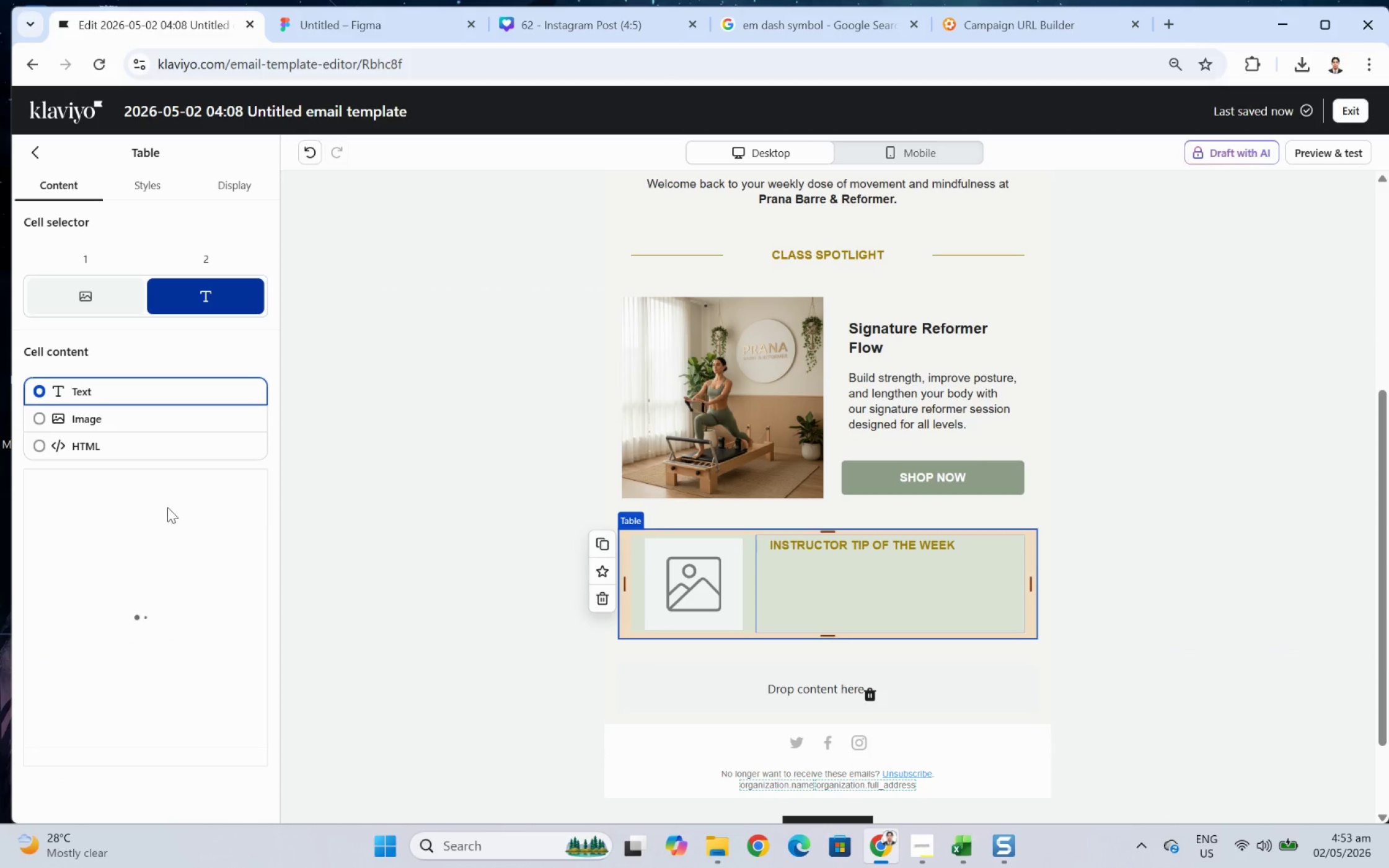 
mouse_move([205, 507])
 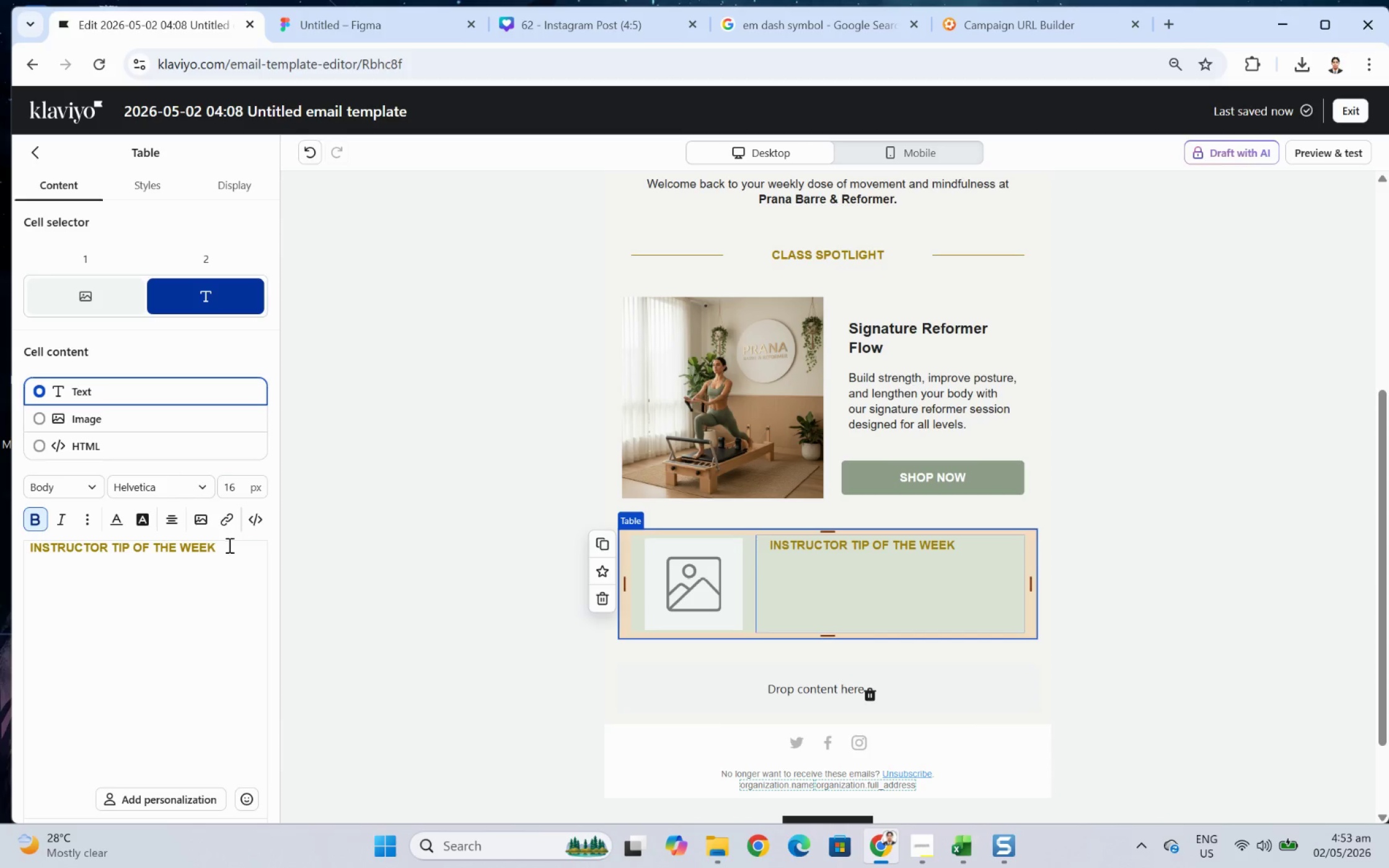 
double_click([229, 548])
 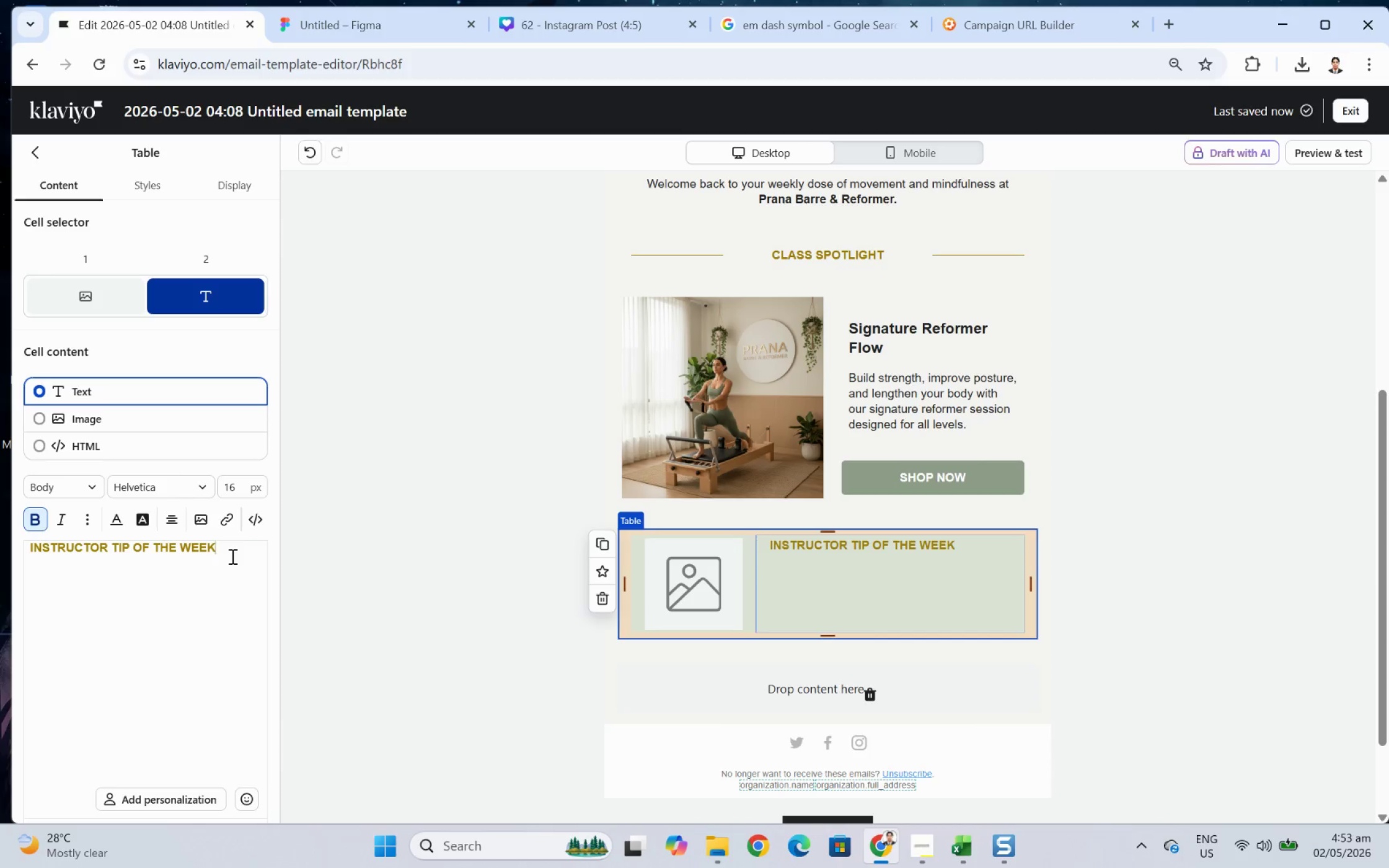 
key(Enter)
 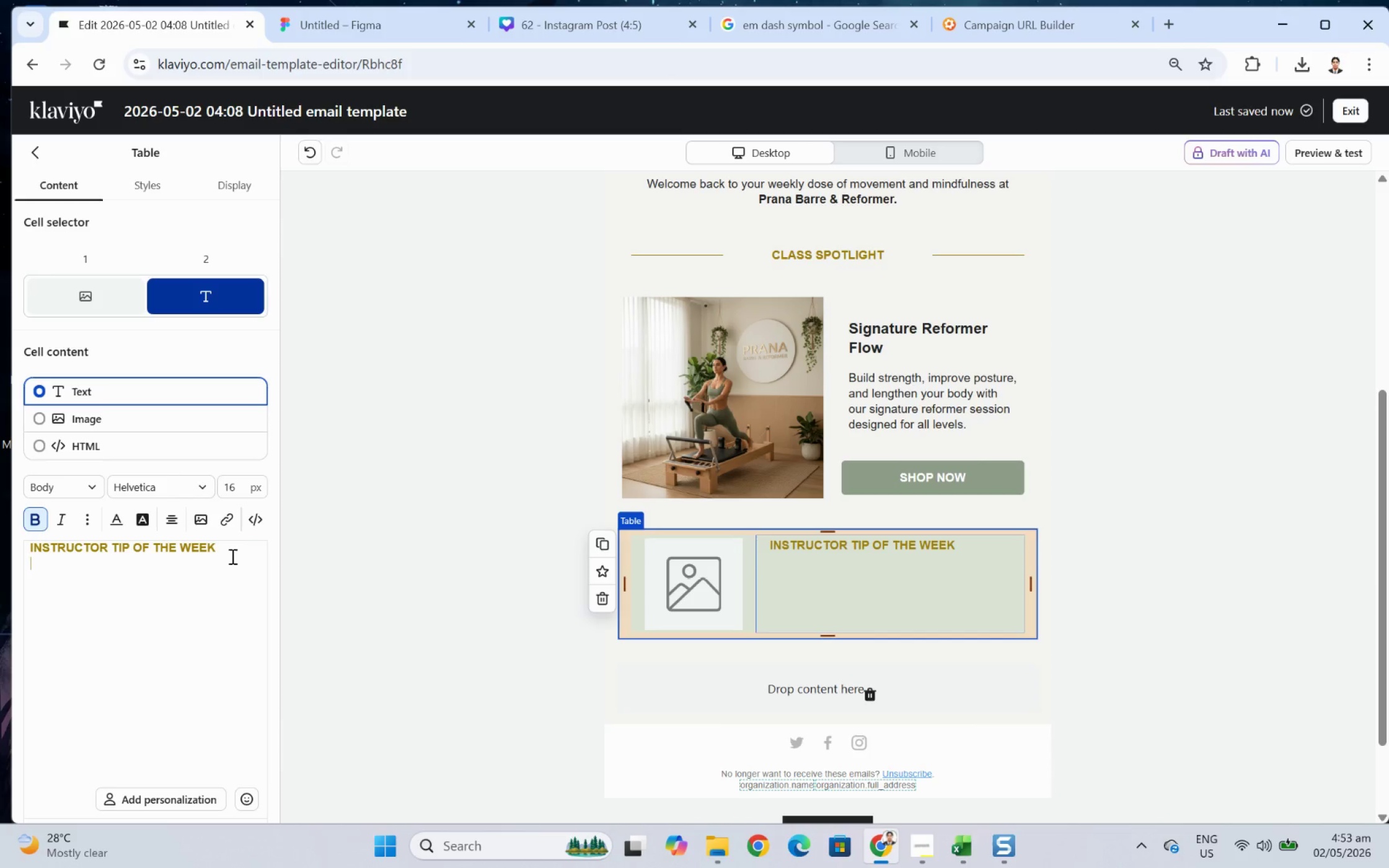 
key(Enter)
 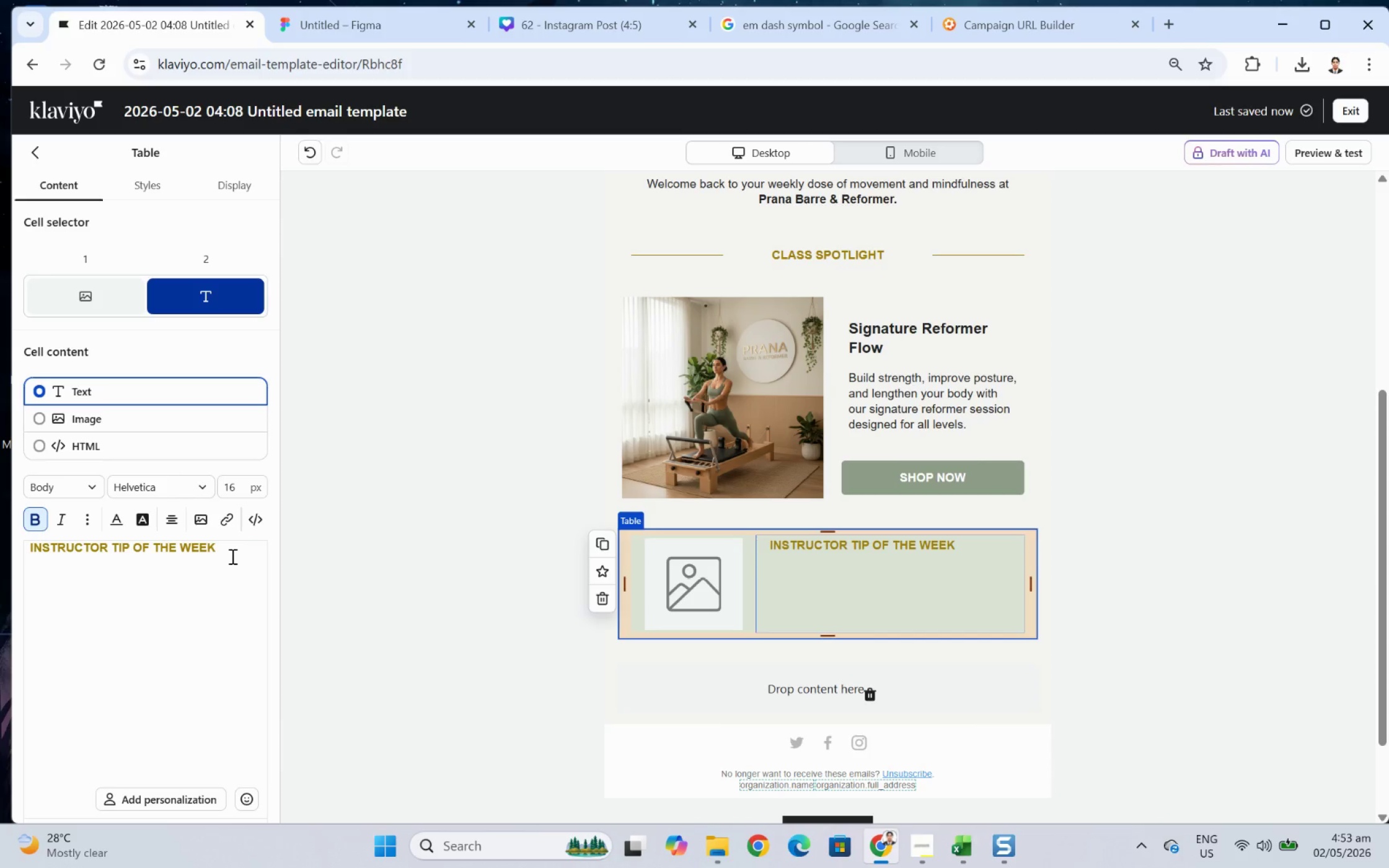 
left_click([117, 522])
 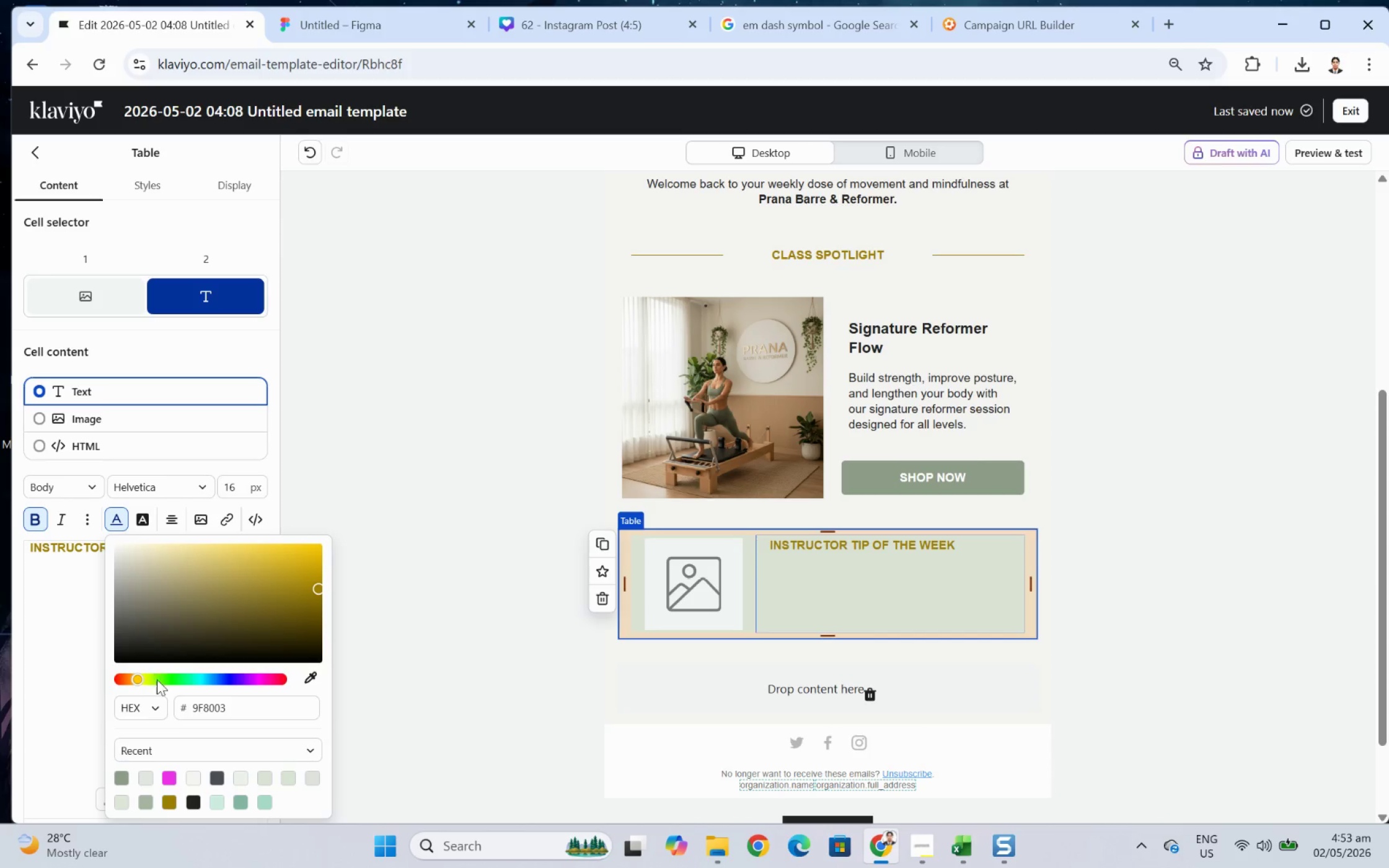 
double_click([221, 711])
 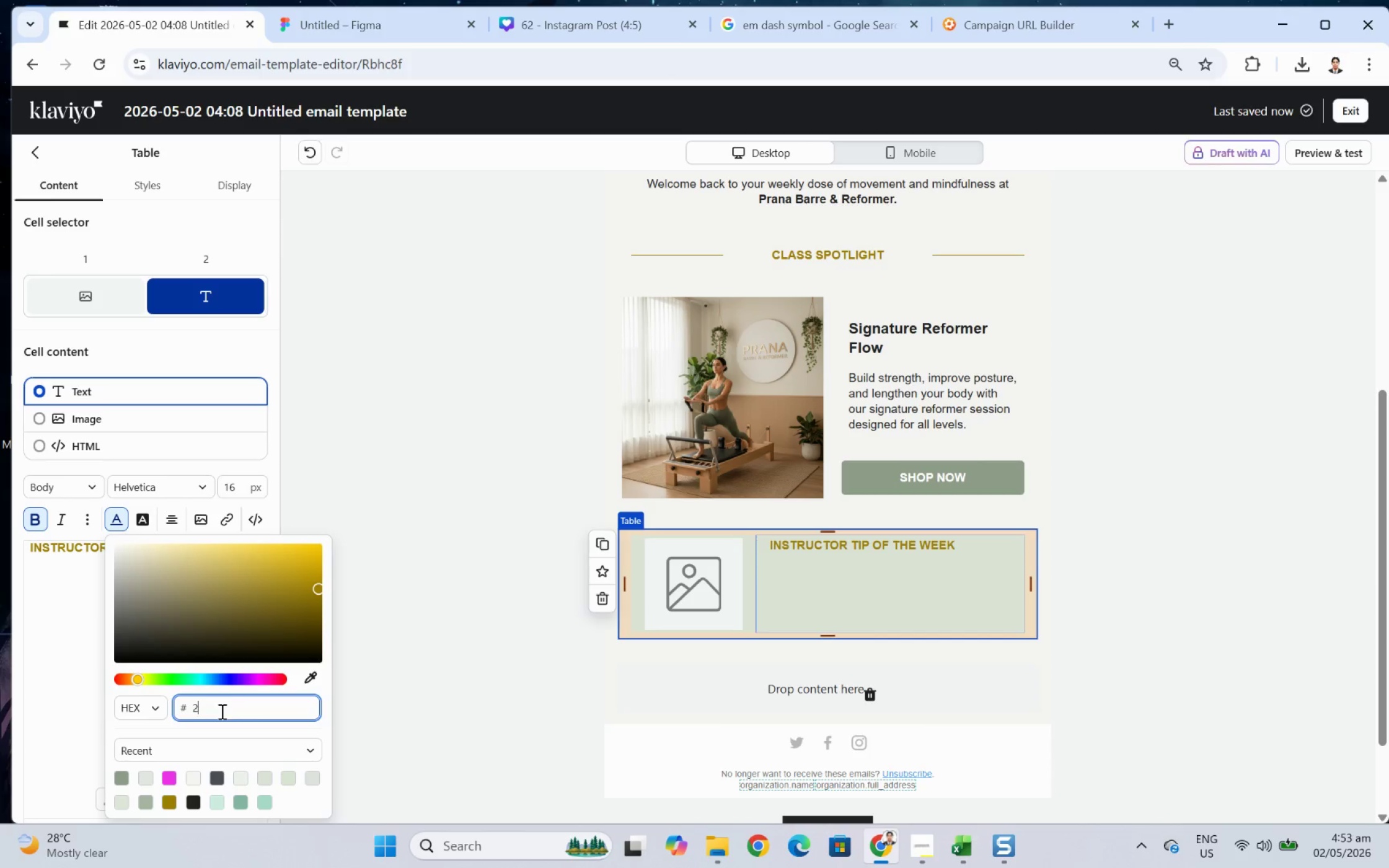 
type(222222)
key(NumpadEnter)
 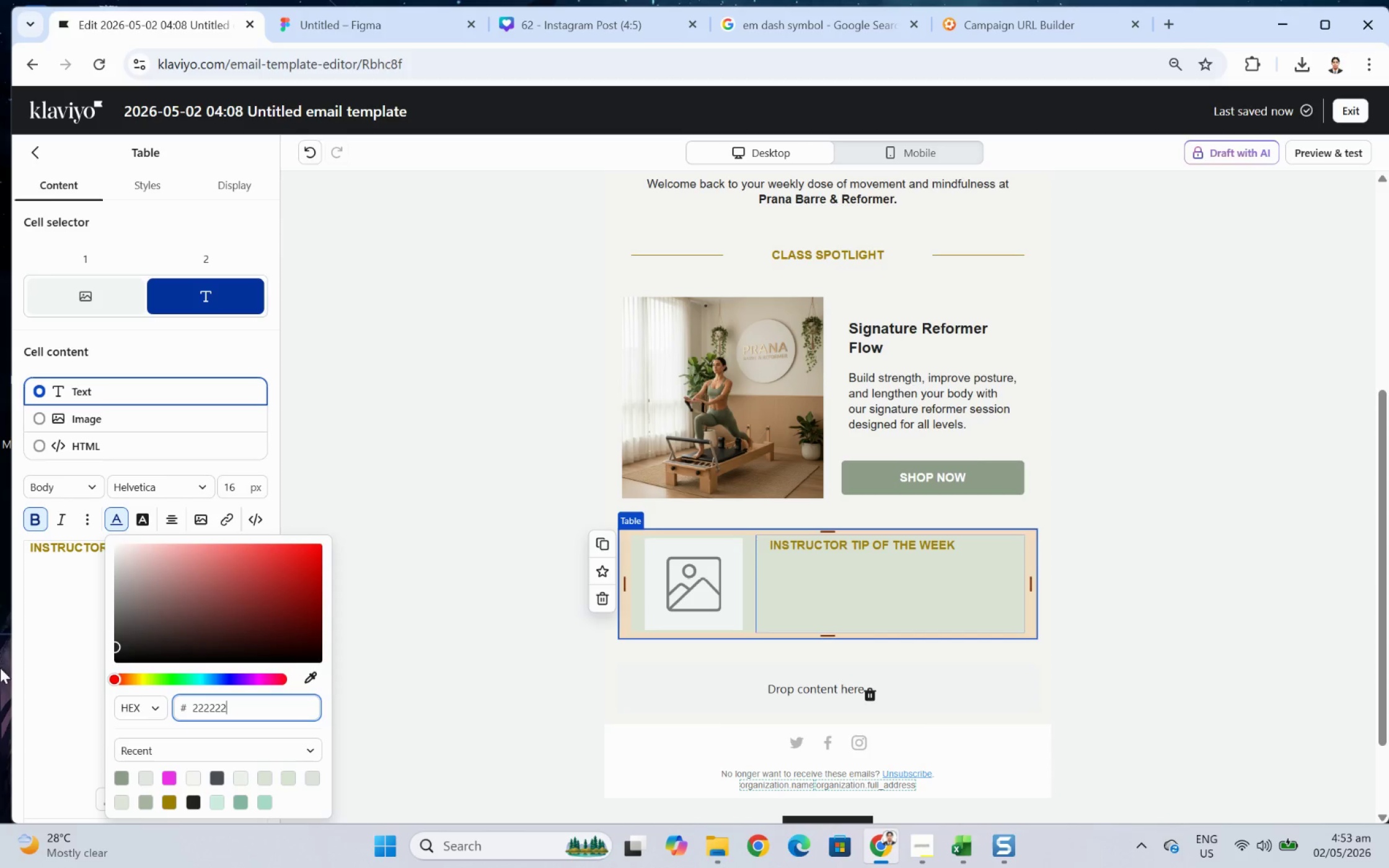 
left_click([47, 584])
 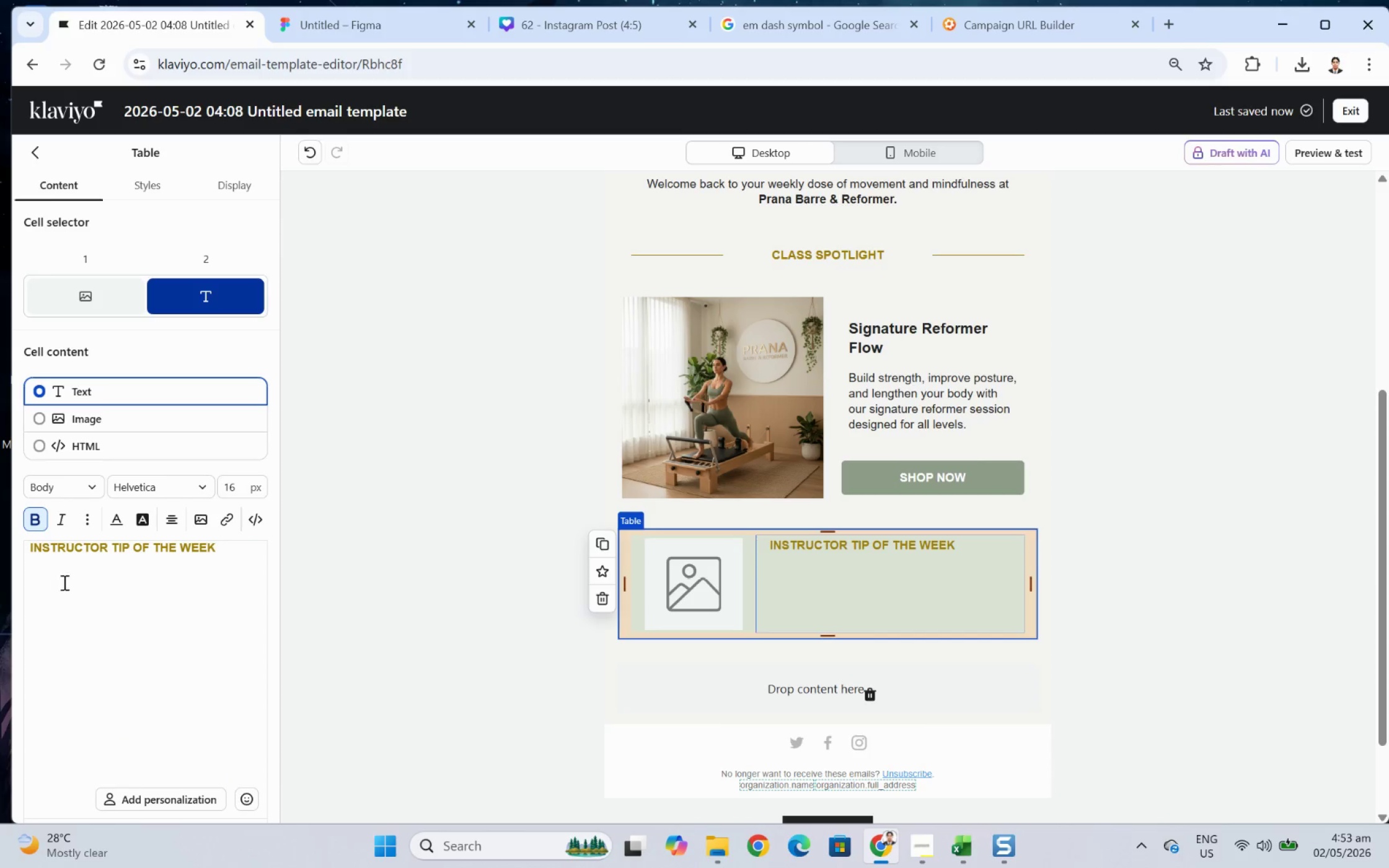 
left_click([64, 580])
 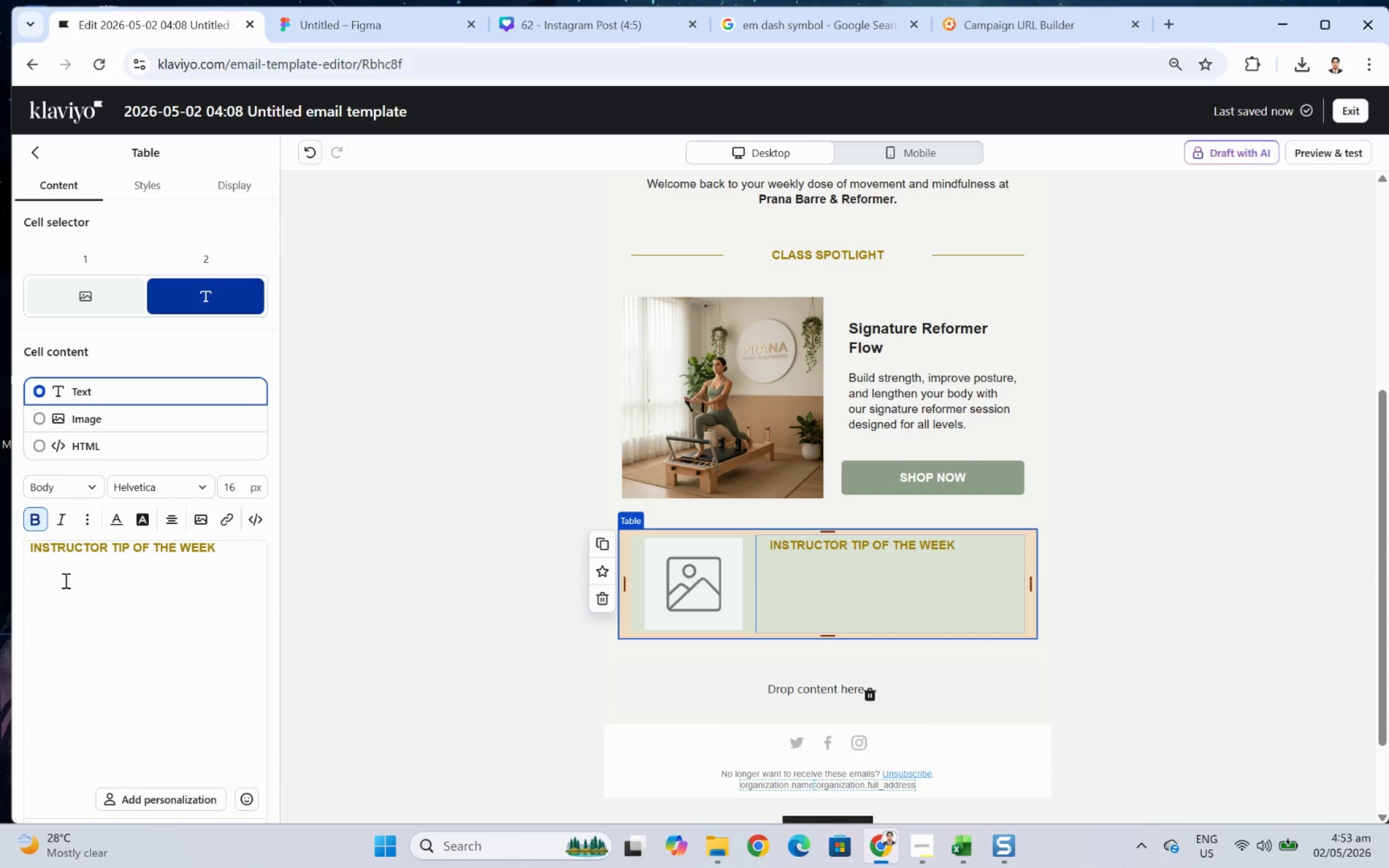 
type(Foc)
key(Backspace)
key(Backspace)
key(Backspace)
 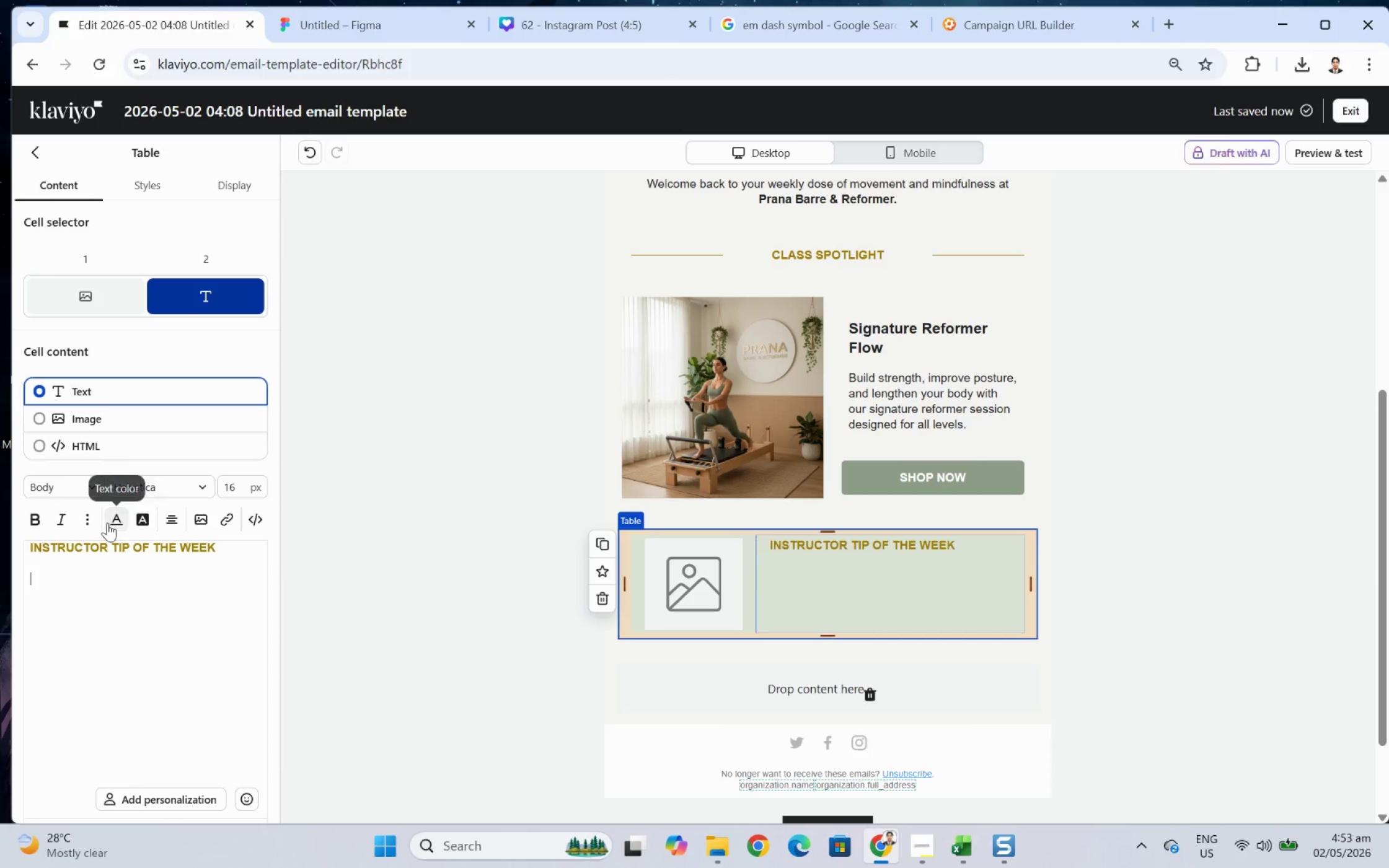 
left_click([40, 521])
 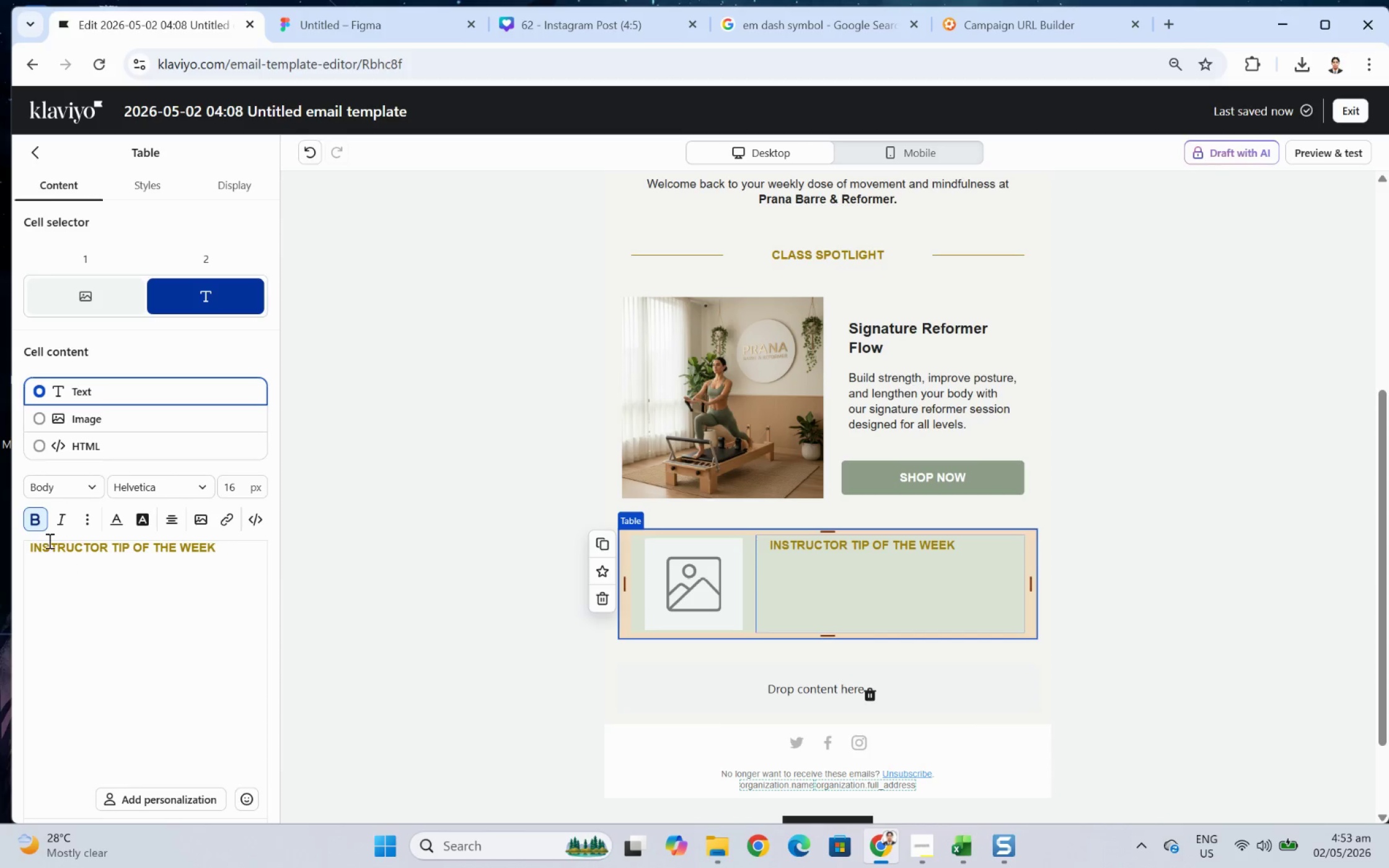 
left_click([35, 524])
 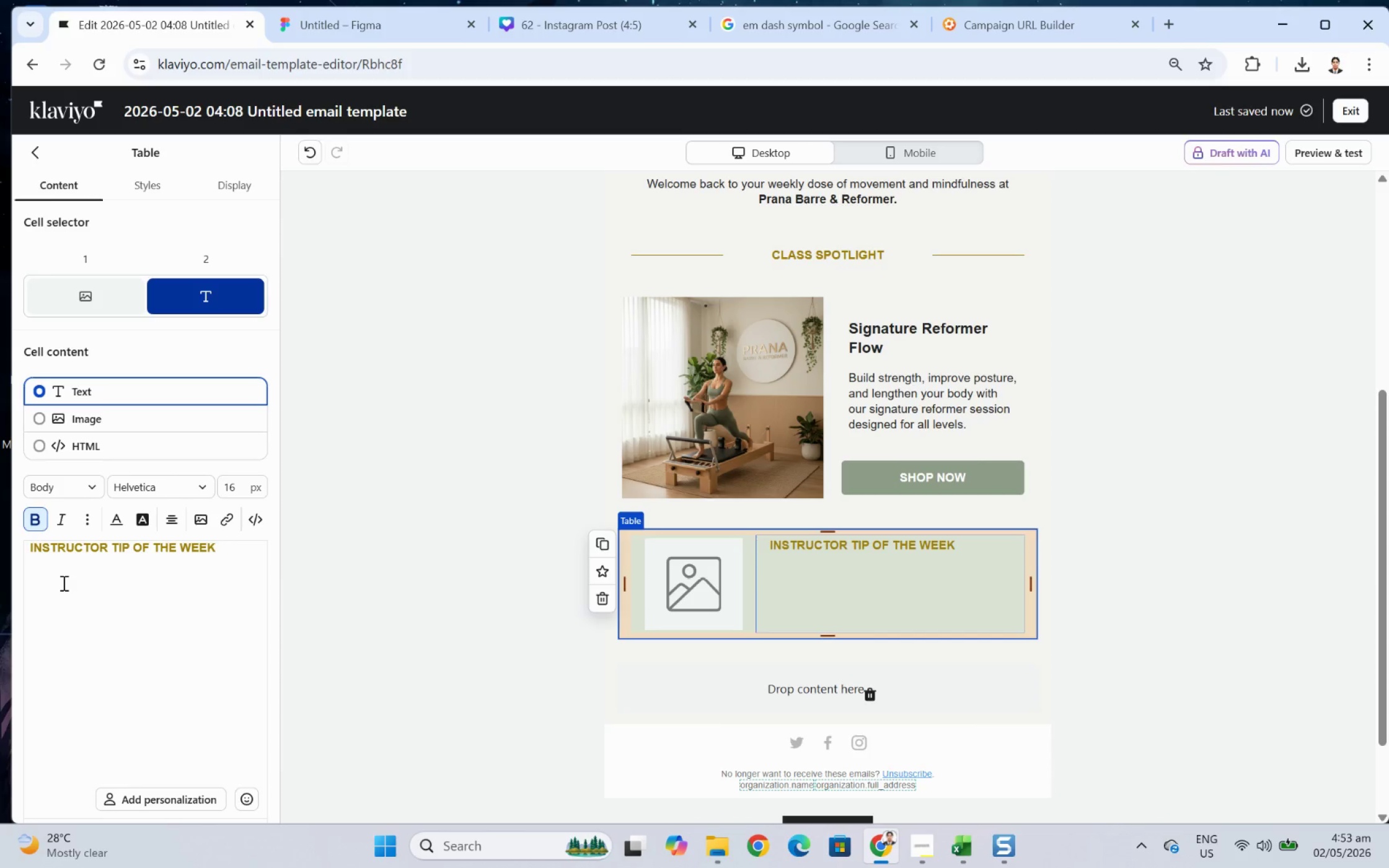 
key(Control+F)
 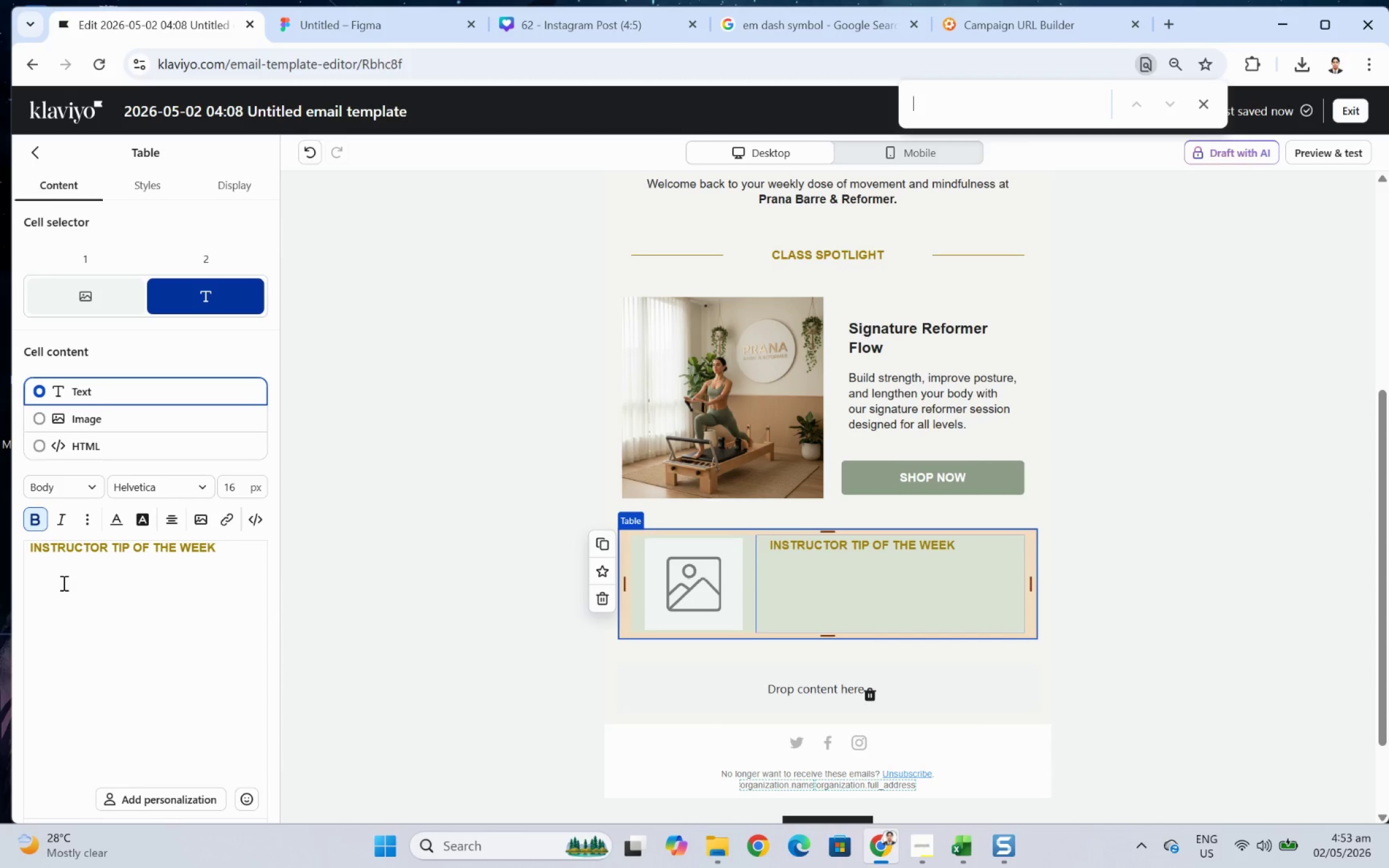 
left_click([63, 582])
 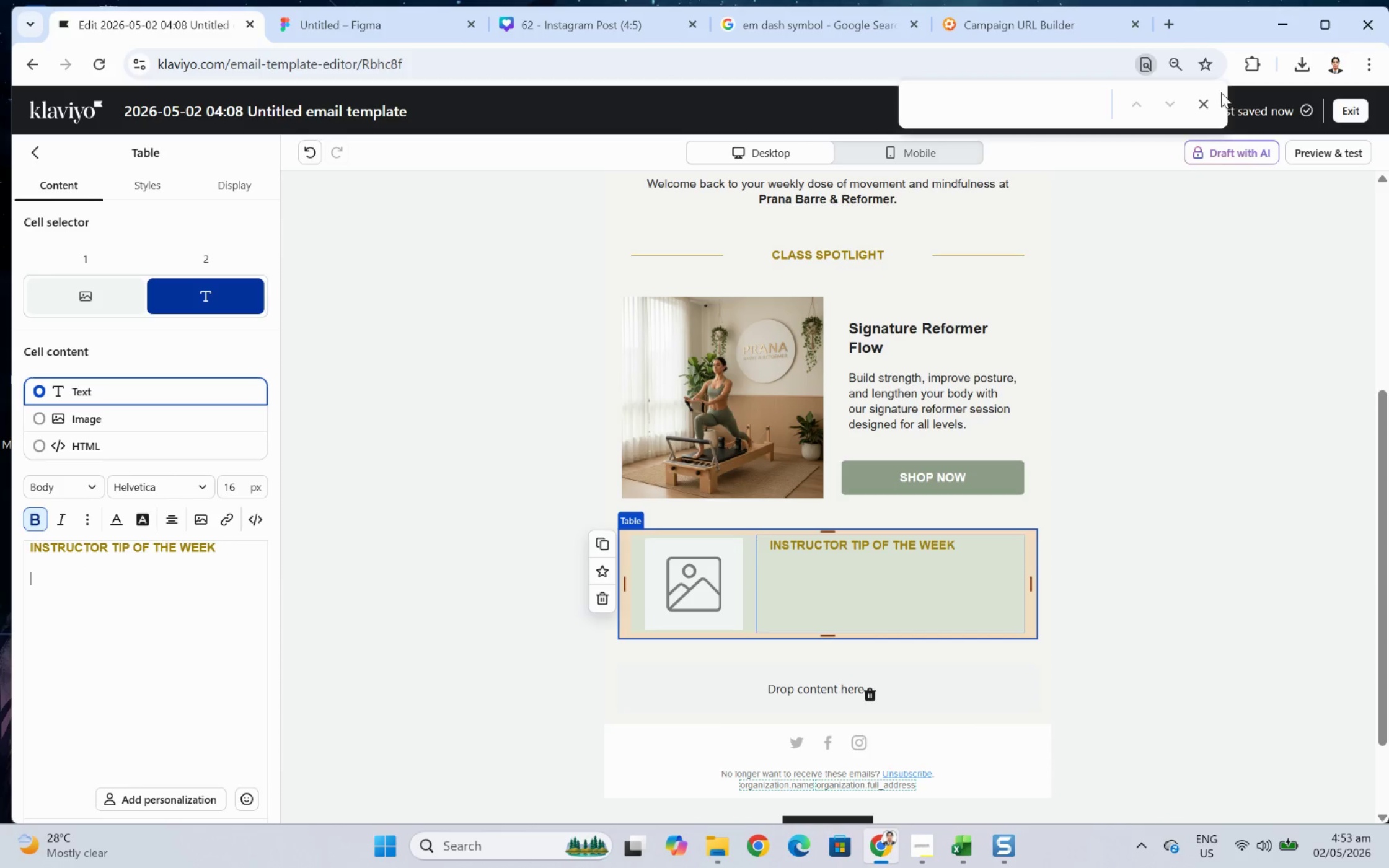 
left_click([1209, 105])
 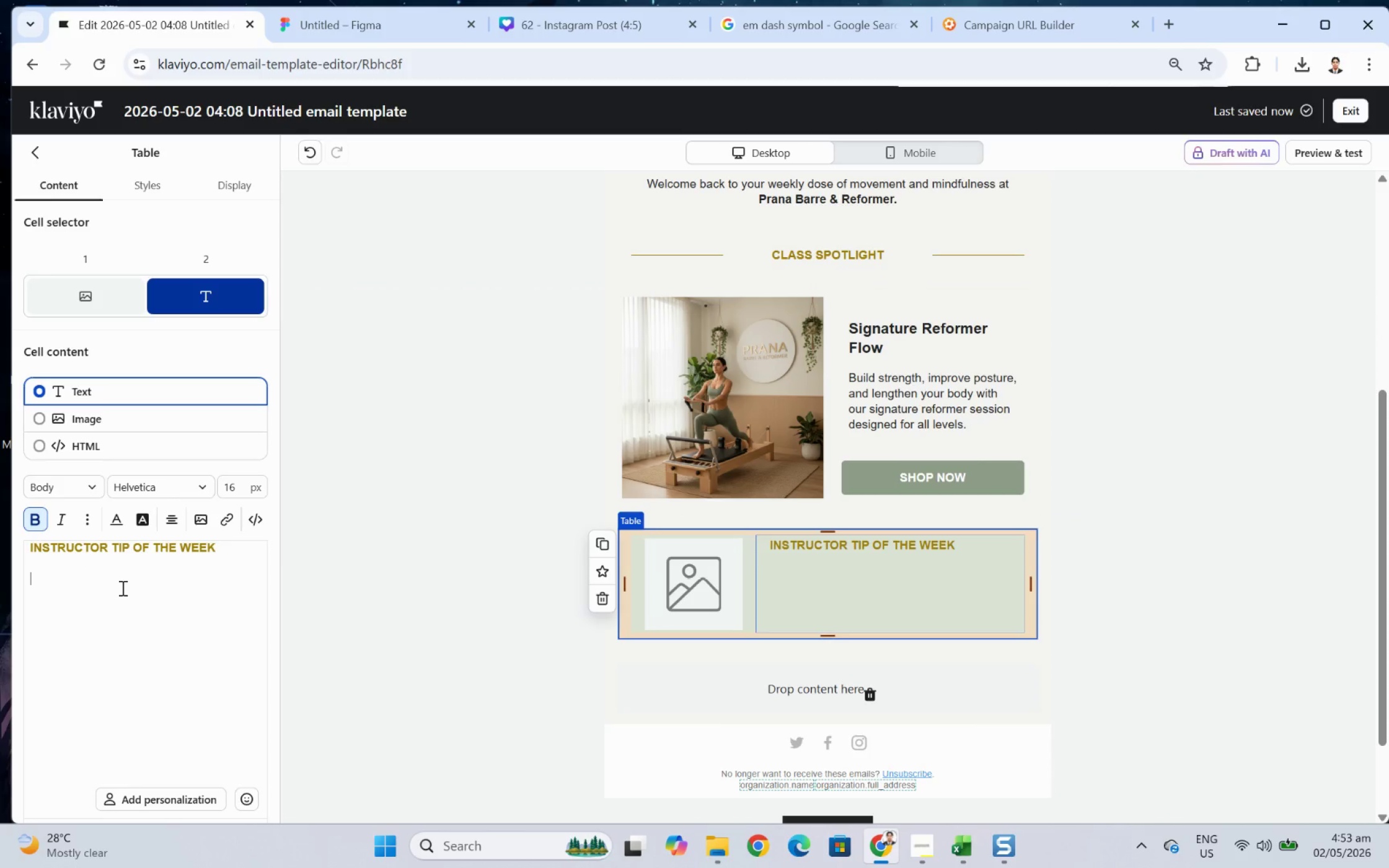 
type(Focus on)
 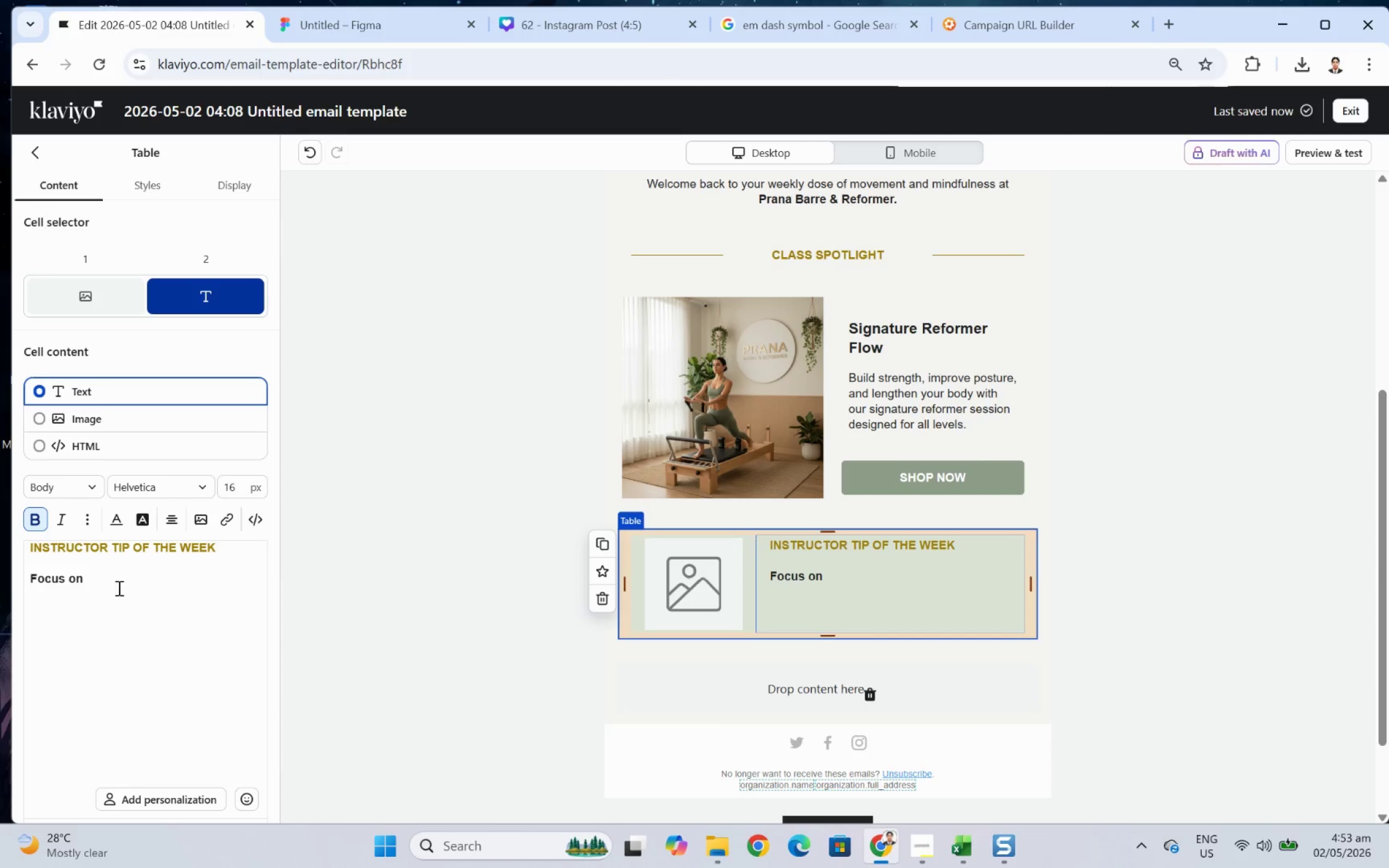 
hold_key(key=ShiftLeft, duration=1.0)
left_click([32, 582])
 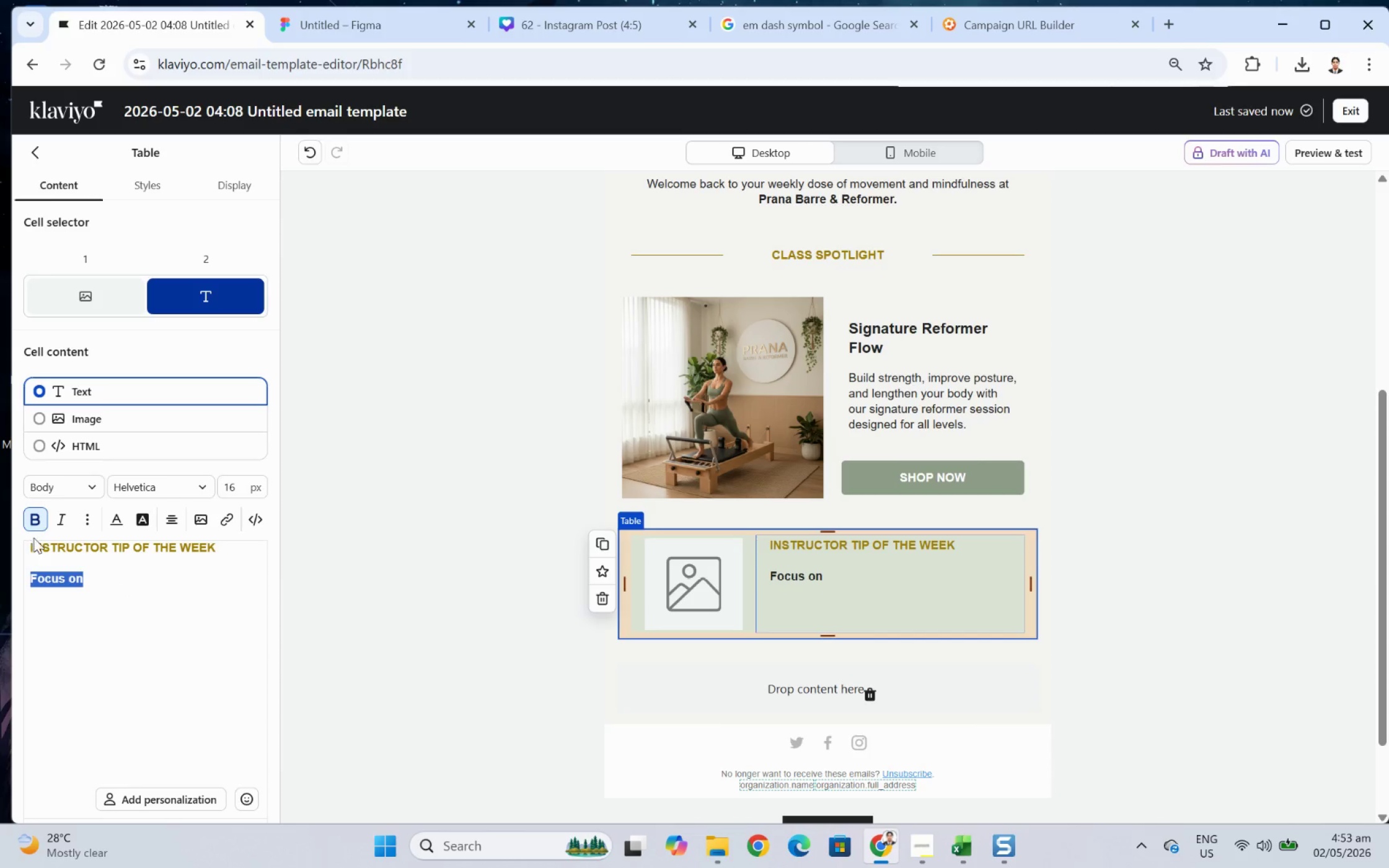 
left_click([35, 524])
 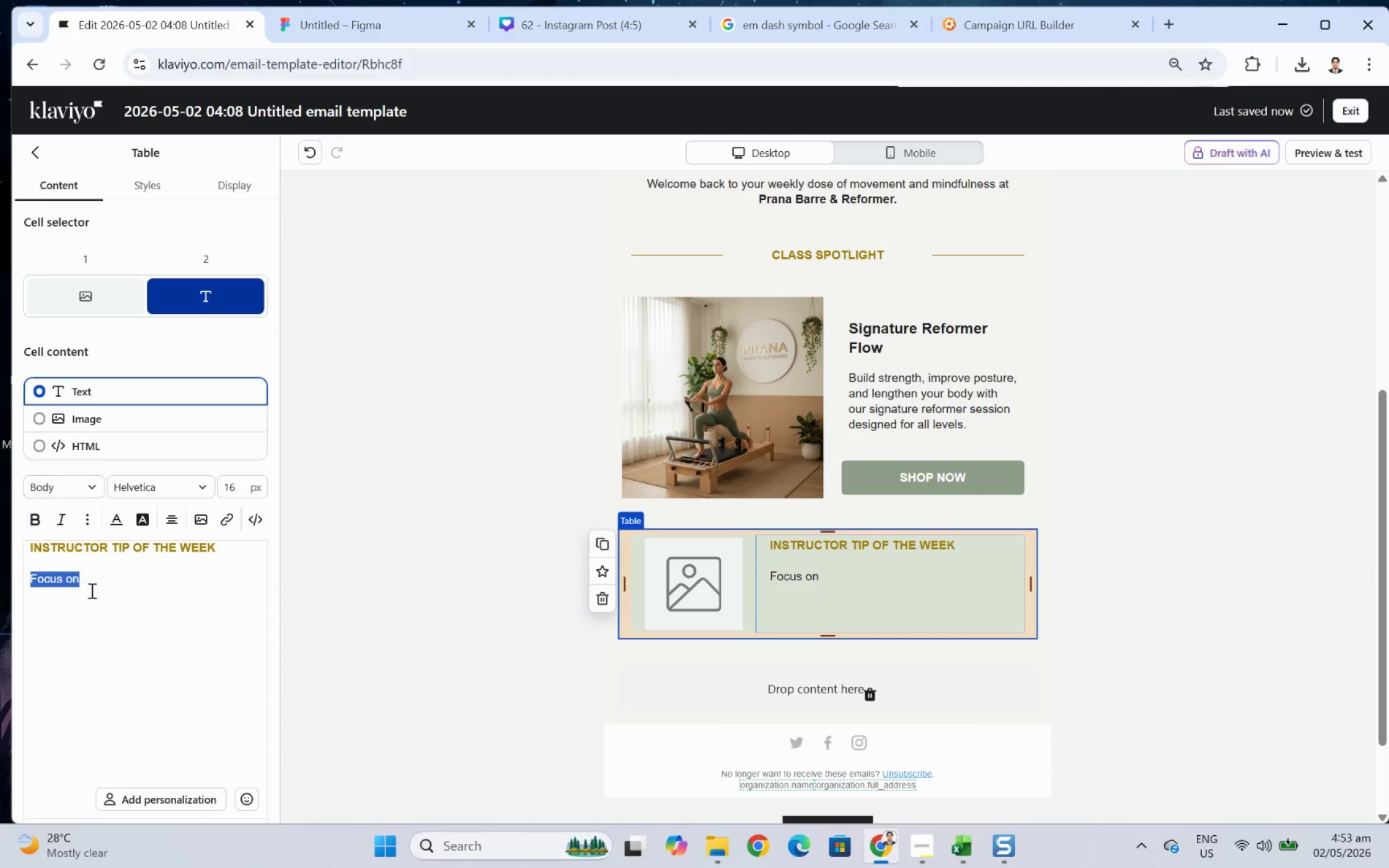 
left_click([91, 590])
 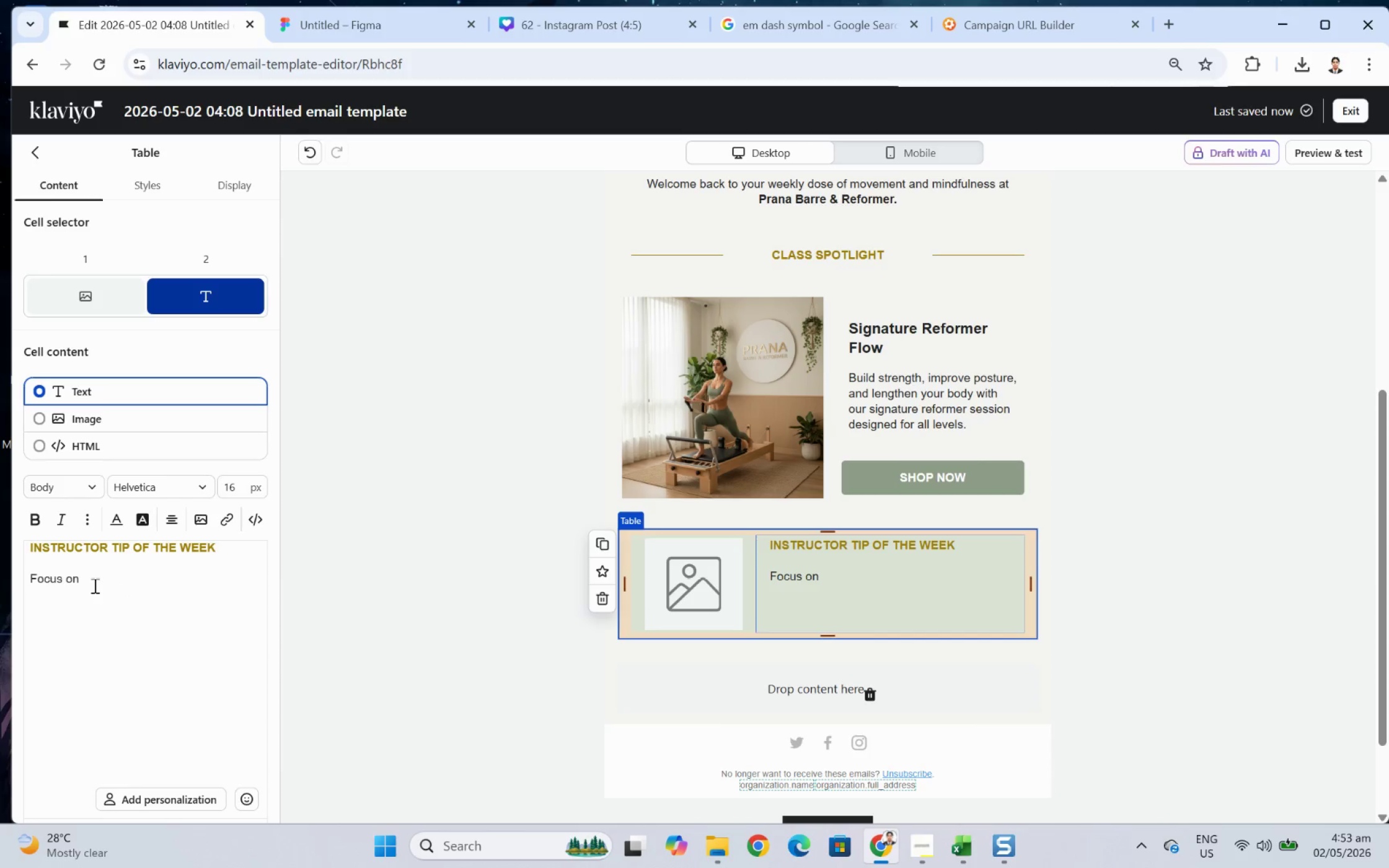 
type( controlled breathing)
 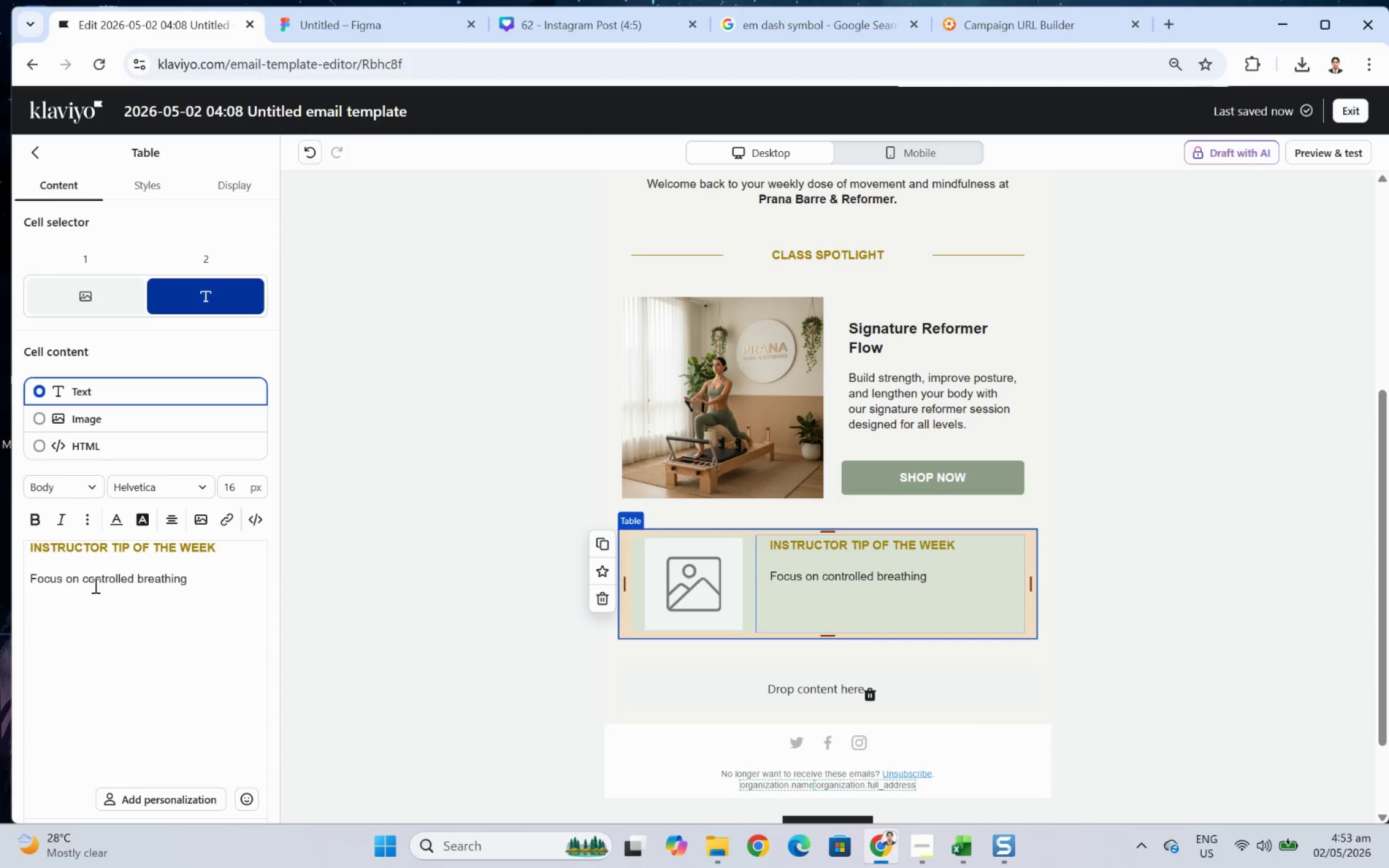 
wait(6.25)
 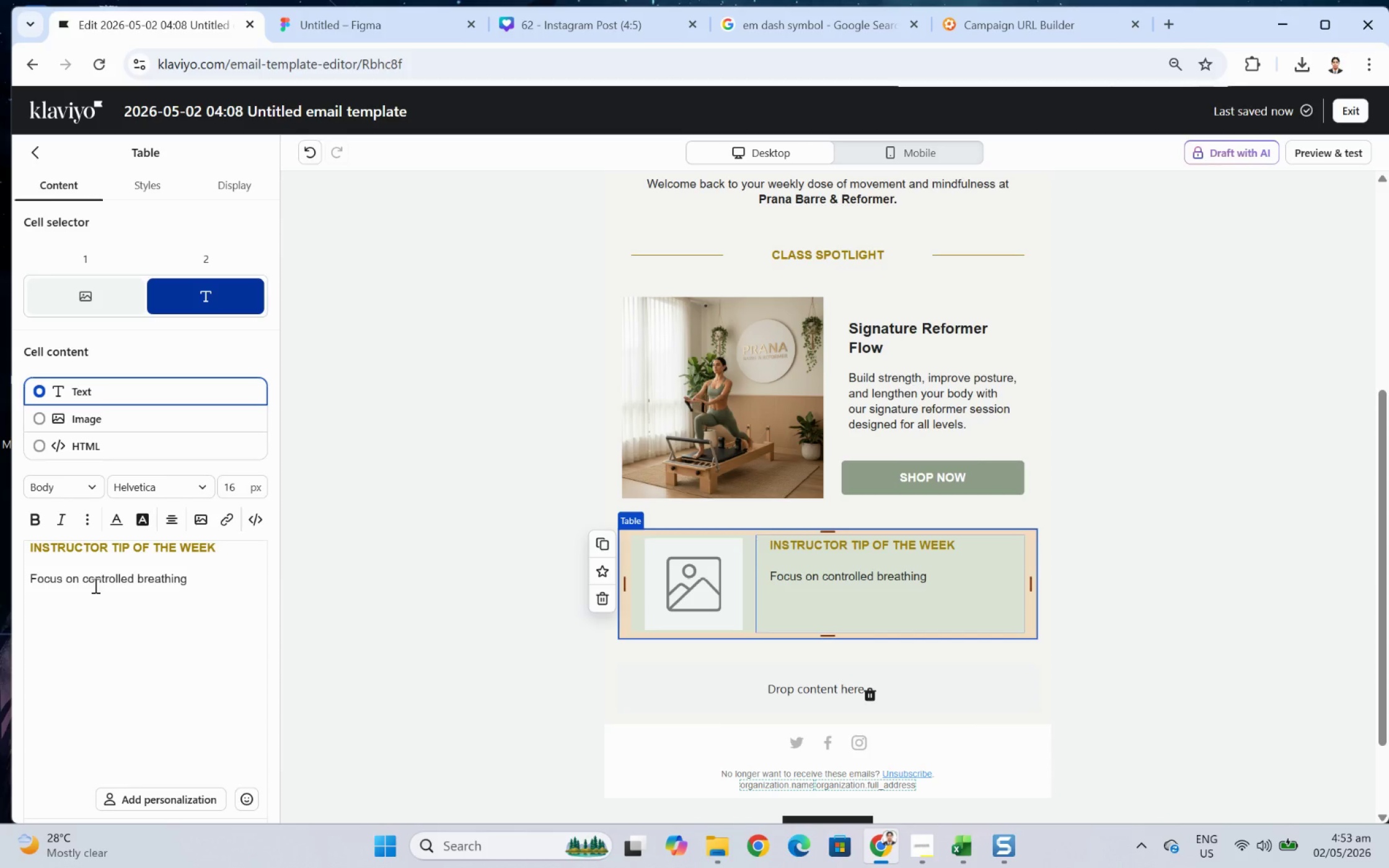 
left_click([817, 31])
 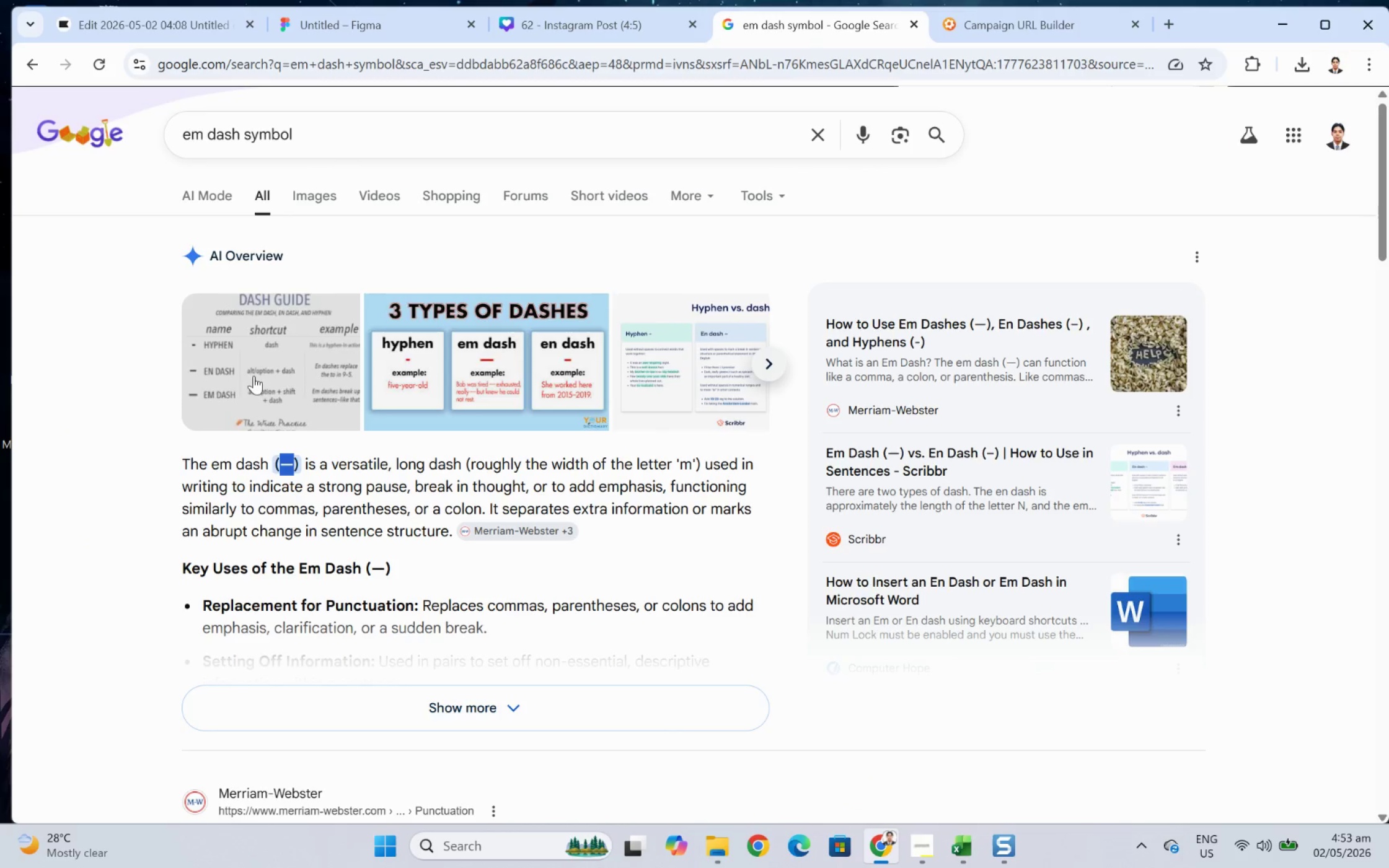 
key(Control+ControlLeft)
 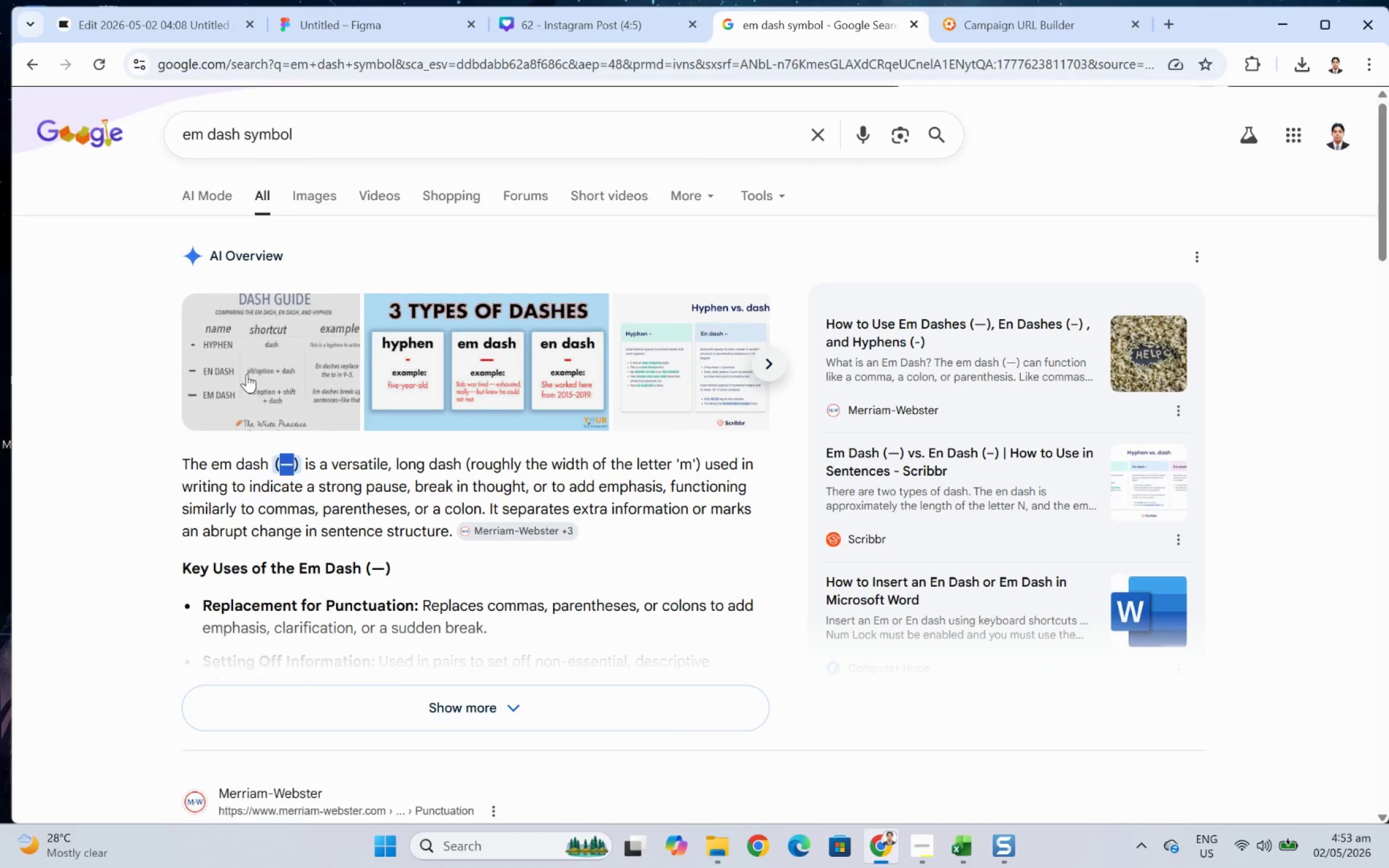 
key(Control+C)
 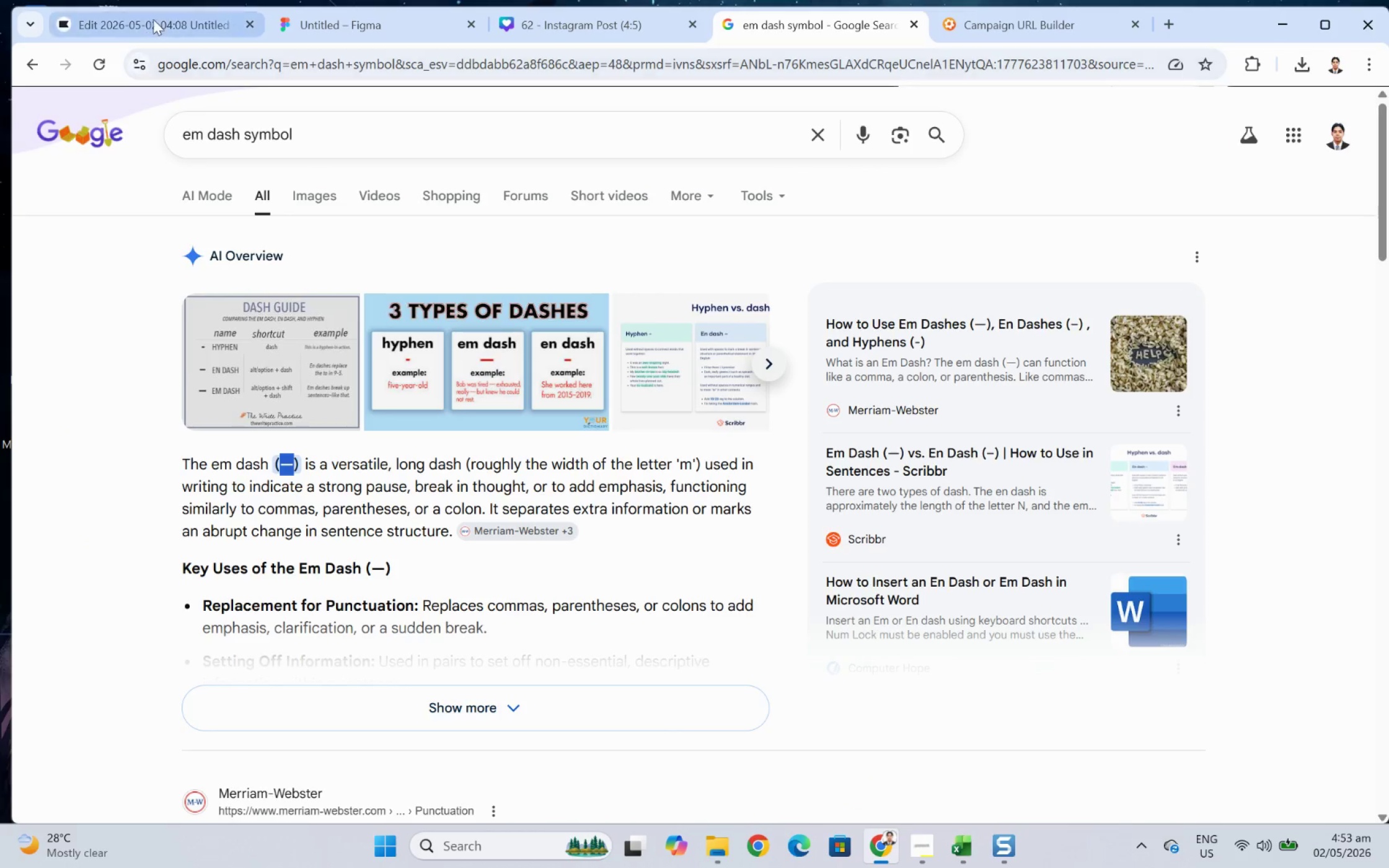 
left_click([153, 19])
 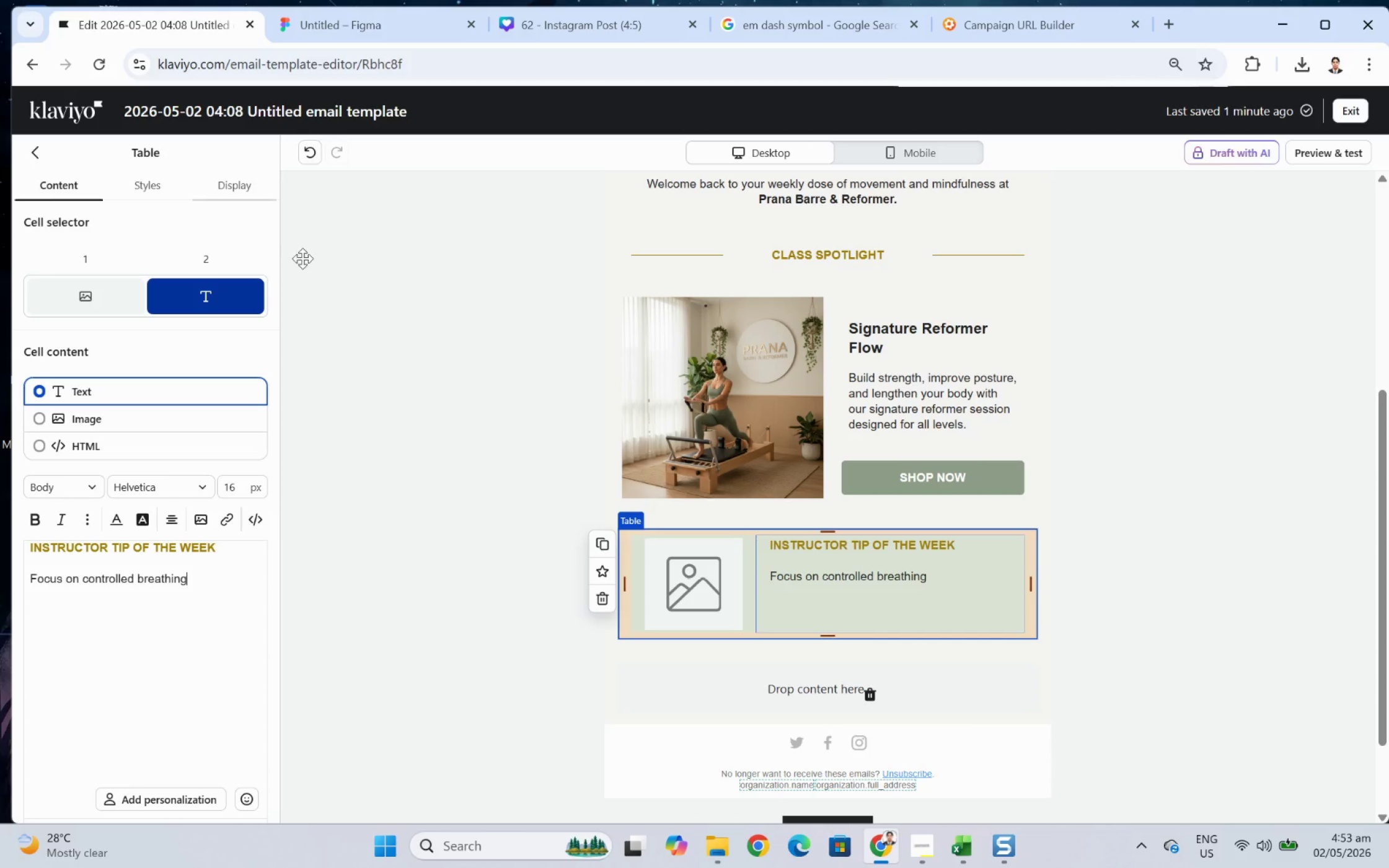 
key(Control+V)
 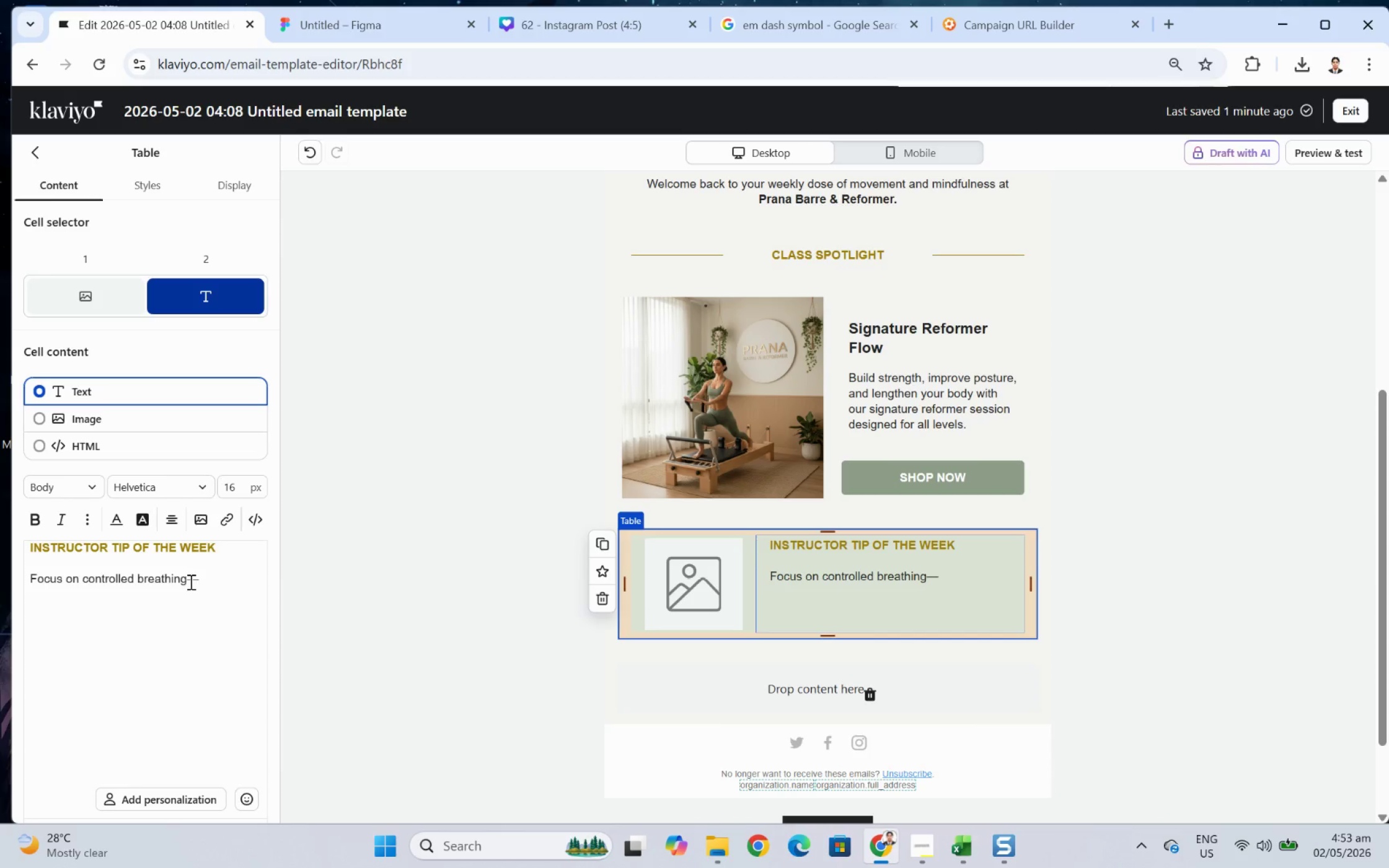 
left_click([189, 581])
 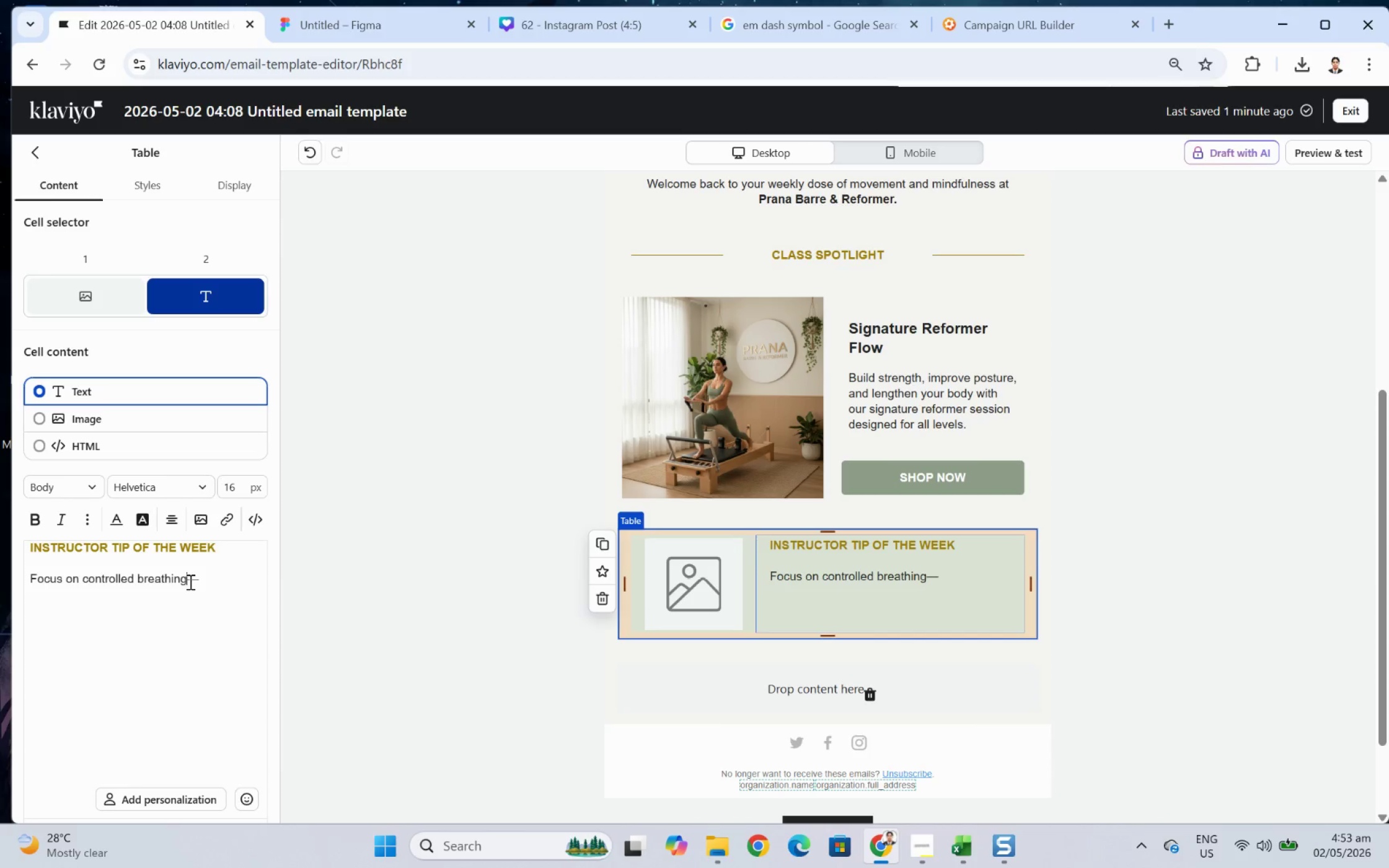 
key(Space)
 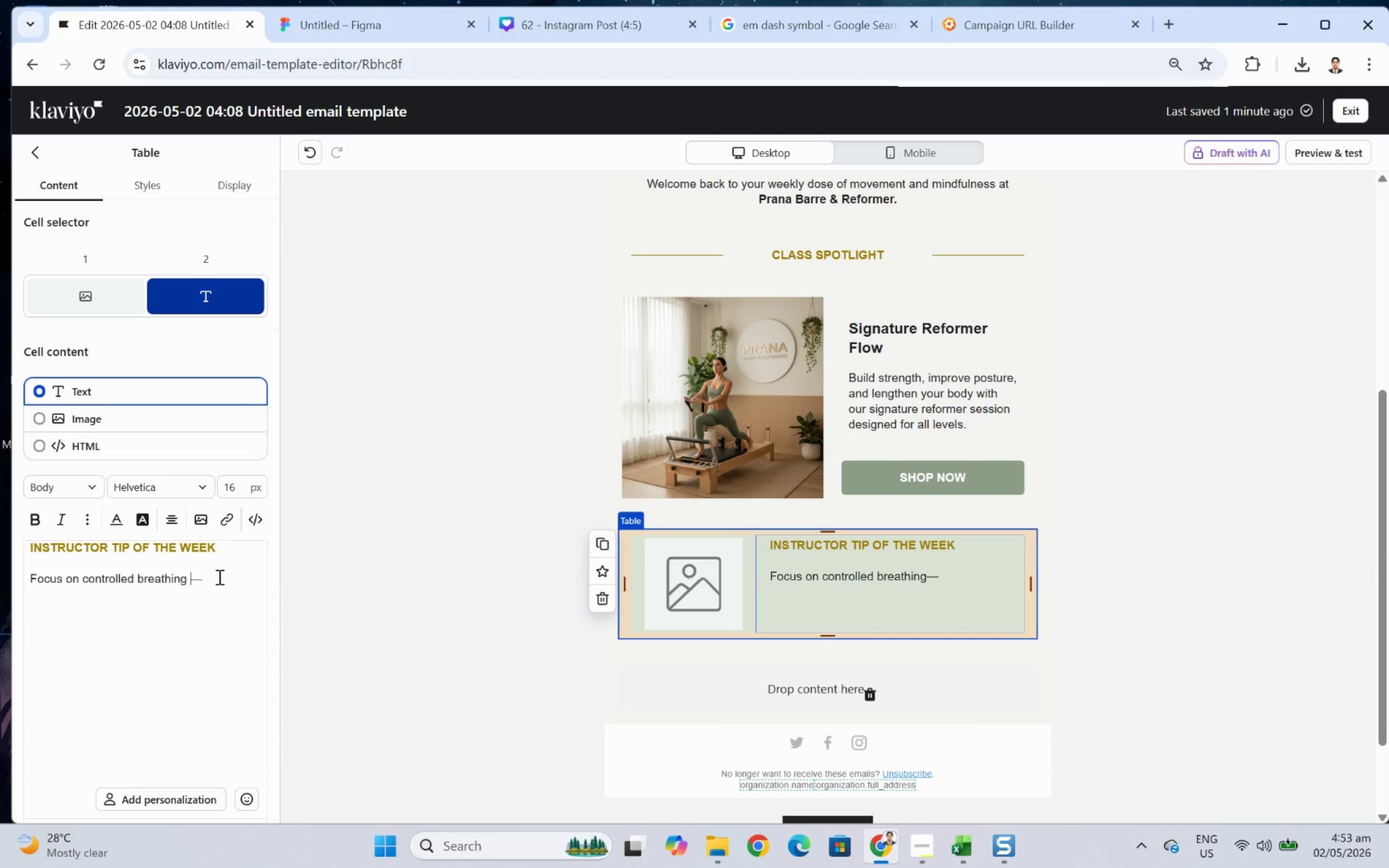 
double_click([219, 576])
 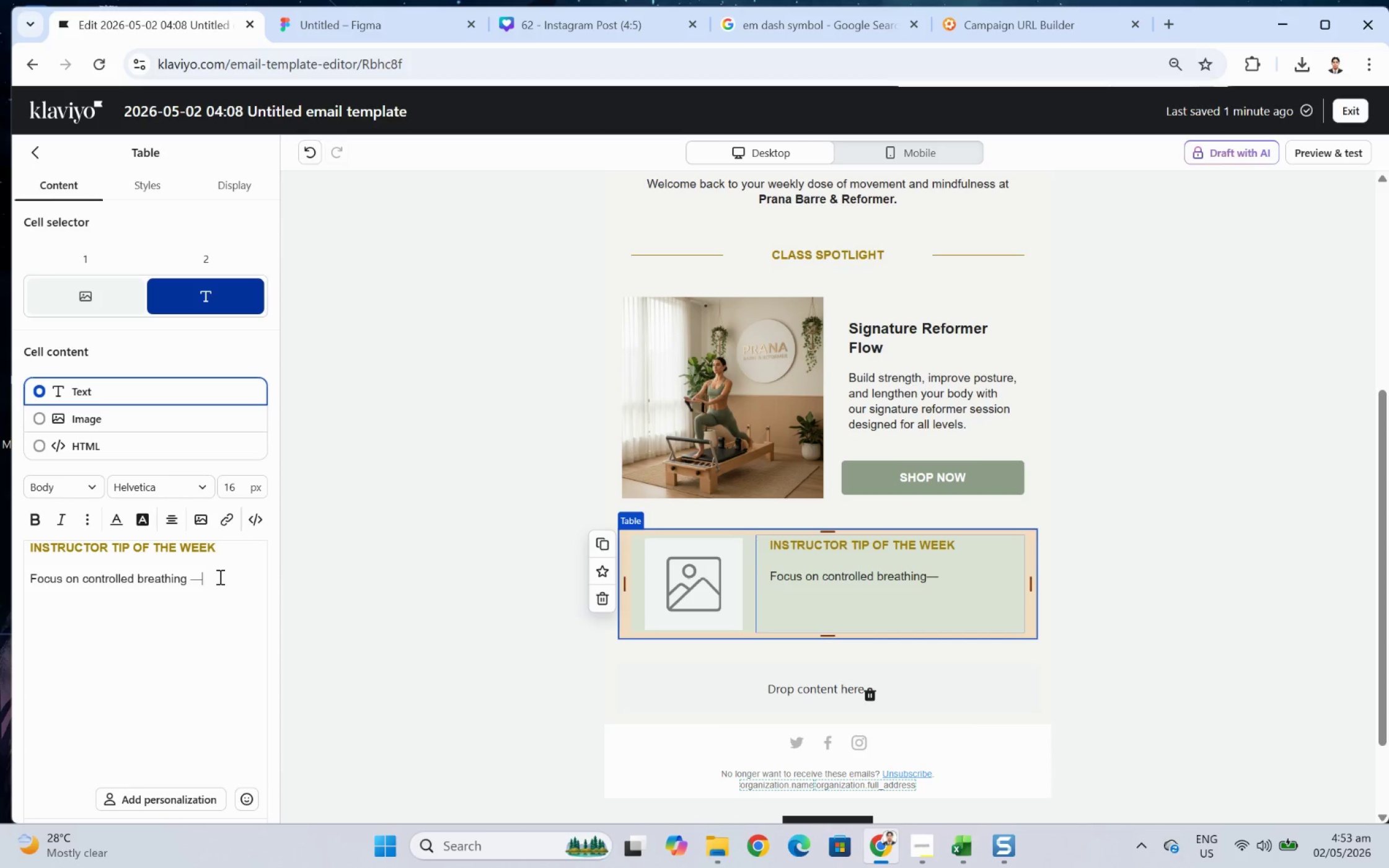 
key(Space)
 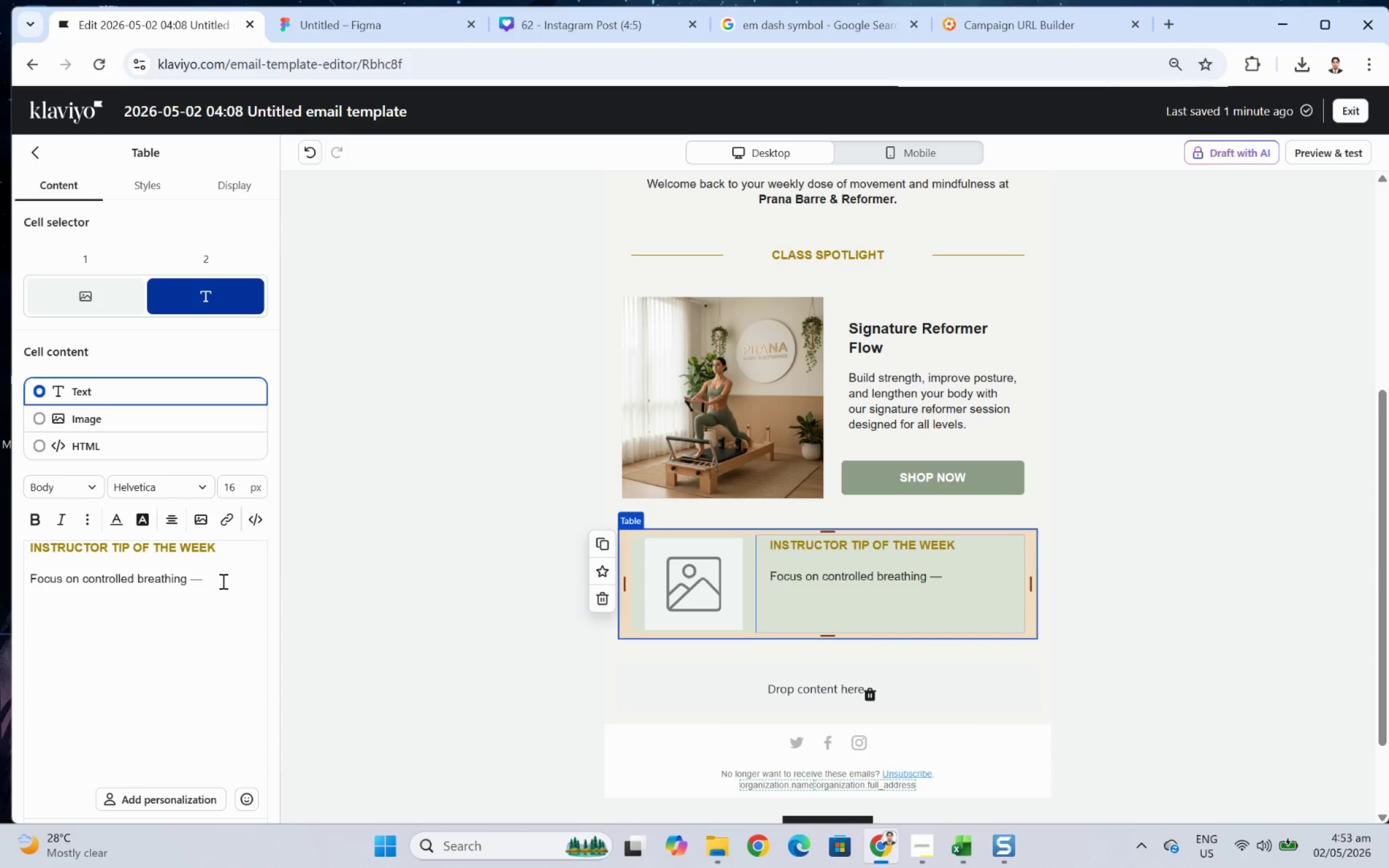 
type(inhale to prepare, )
 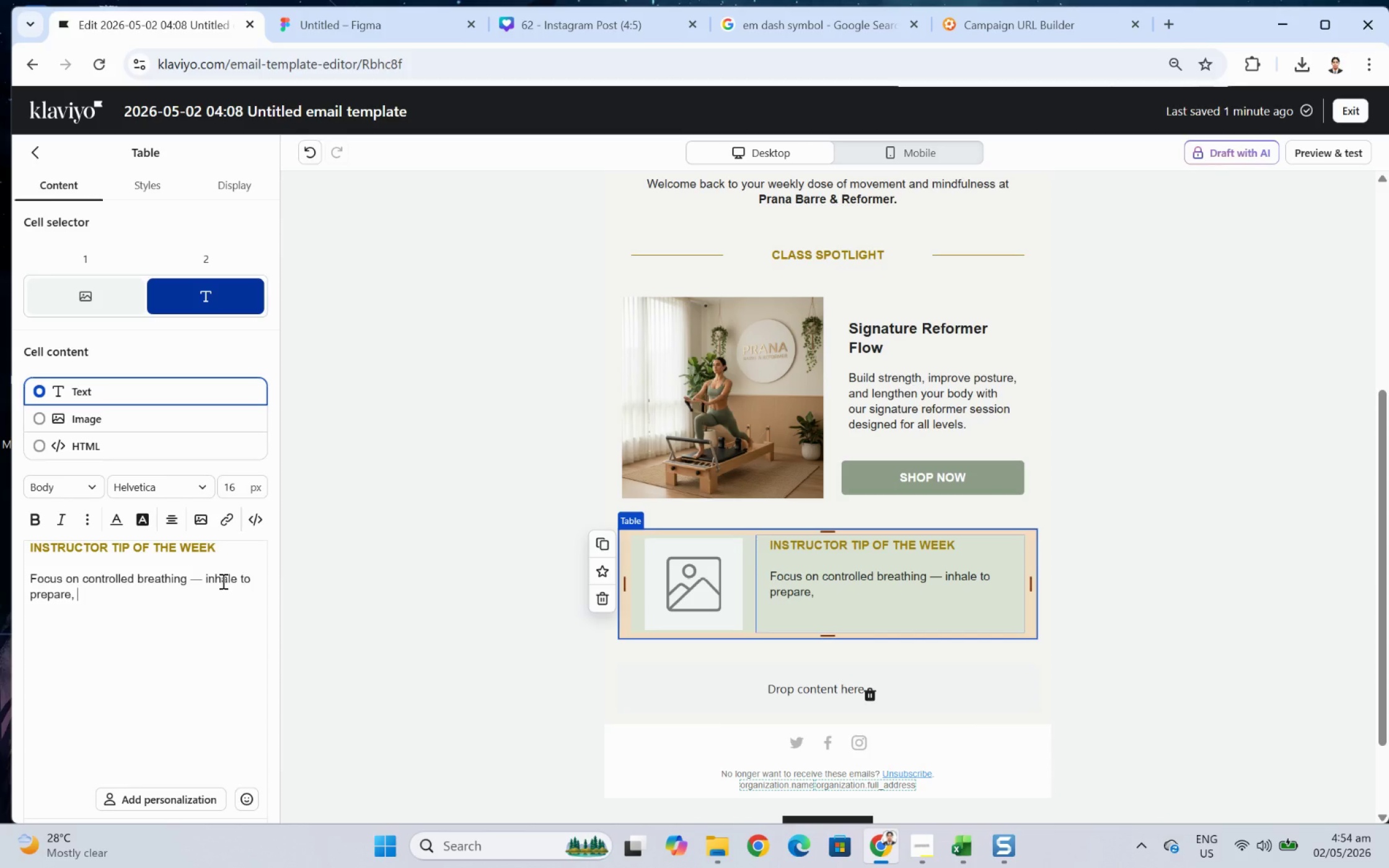 
type(exhale to engage.)
 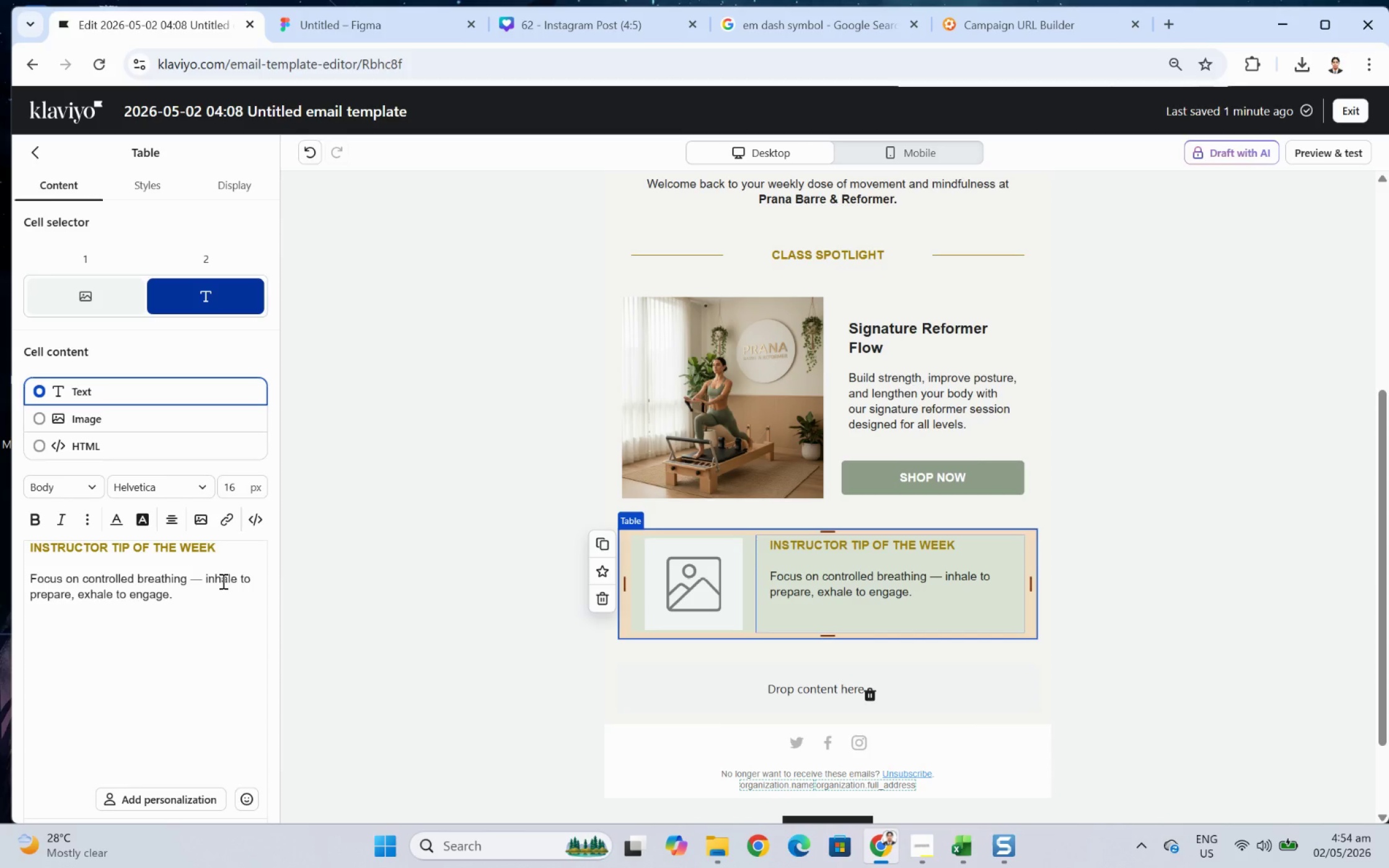 
type( This simple shift can transform)
 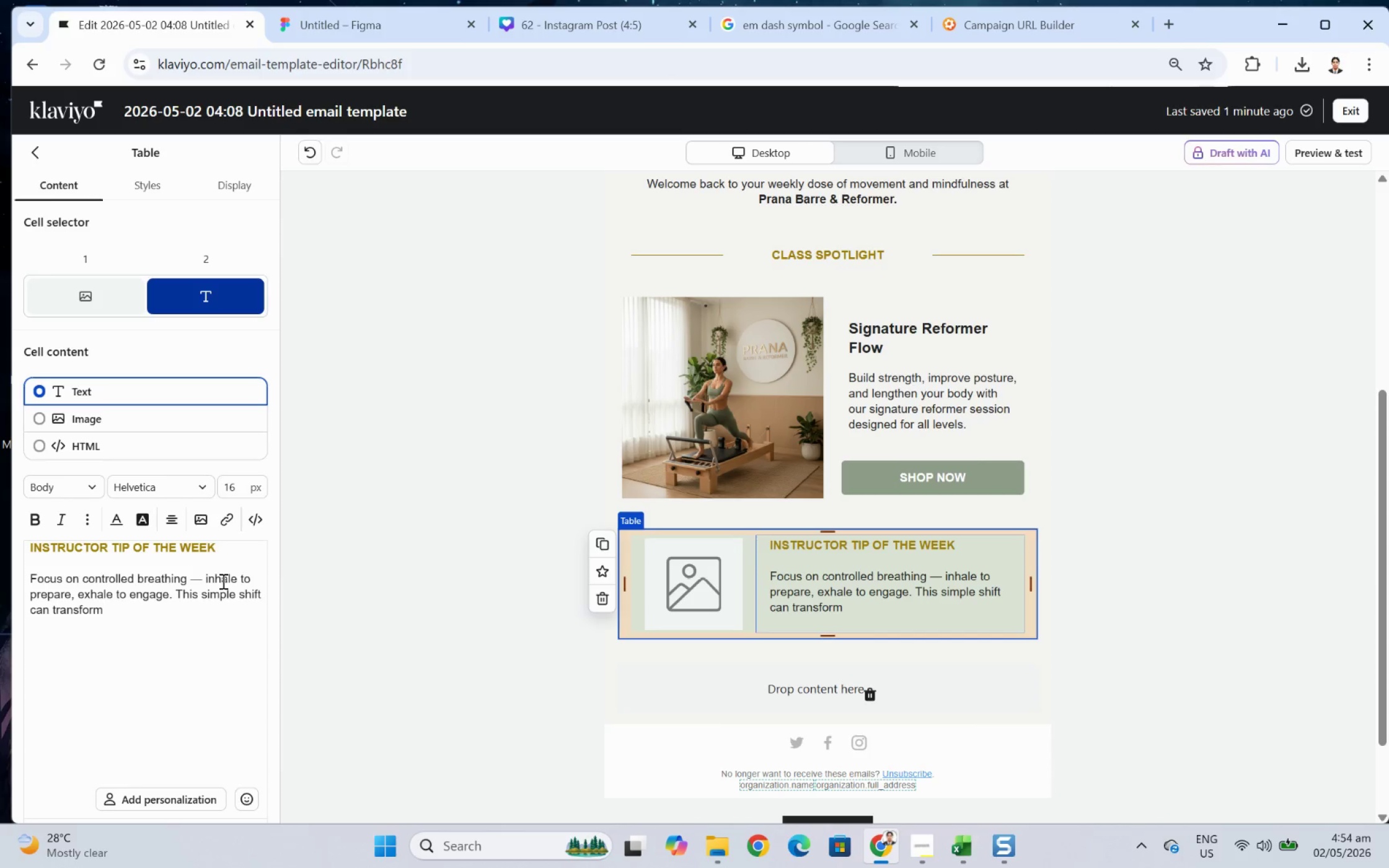 
type( your entire workout.)
 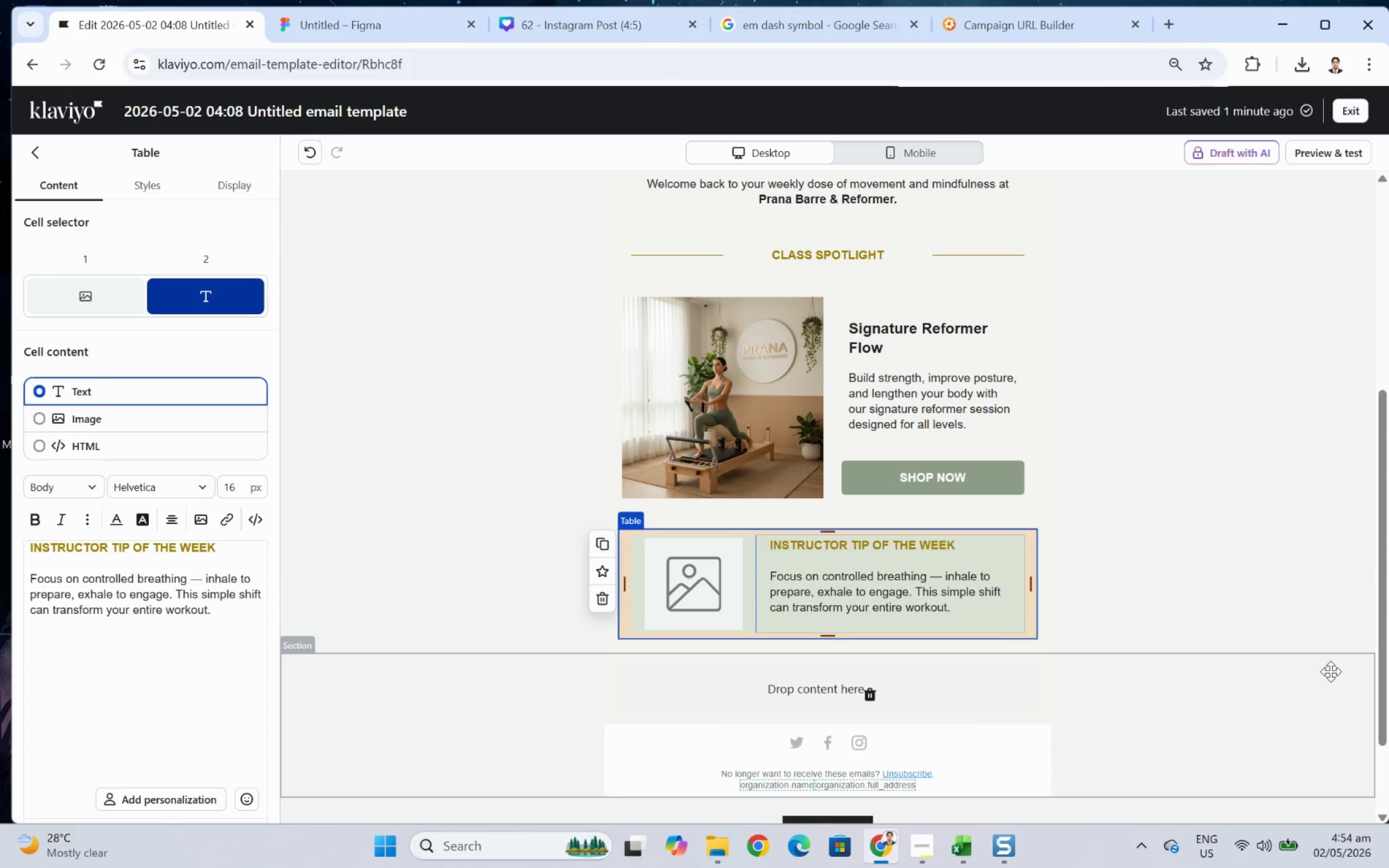 
left_click([1311, 668])
 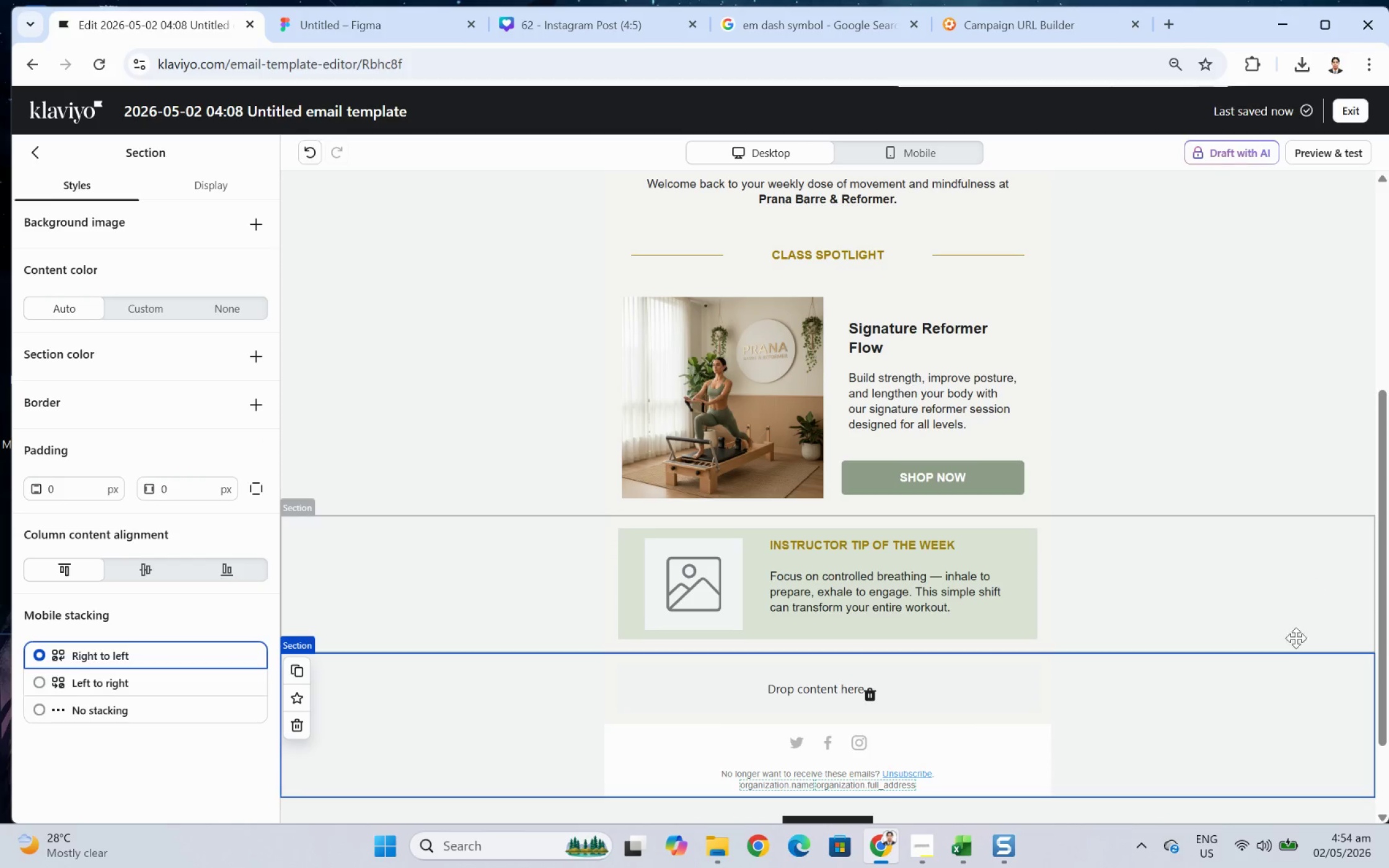 
scroll: coordinate [1204, 731], scroll_direction: up, amount: 3.0
 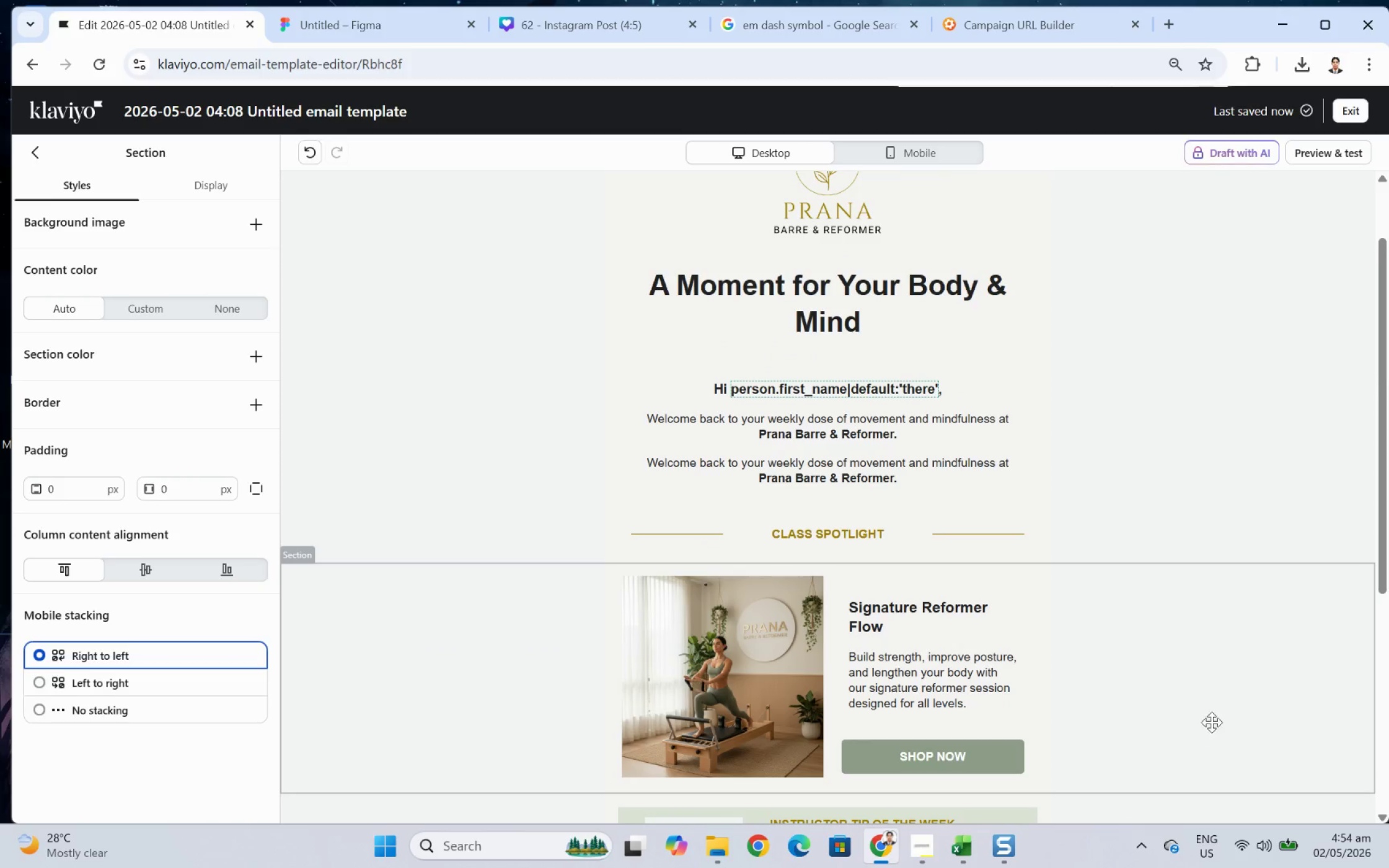 
scroll: coordinate [1214, 701], scroll_direction: down, amount: 4.0
 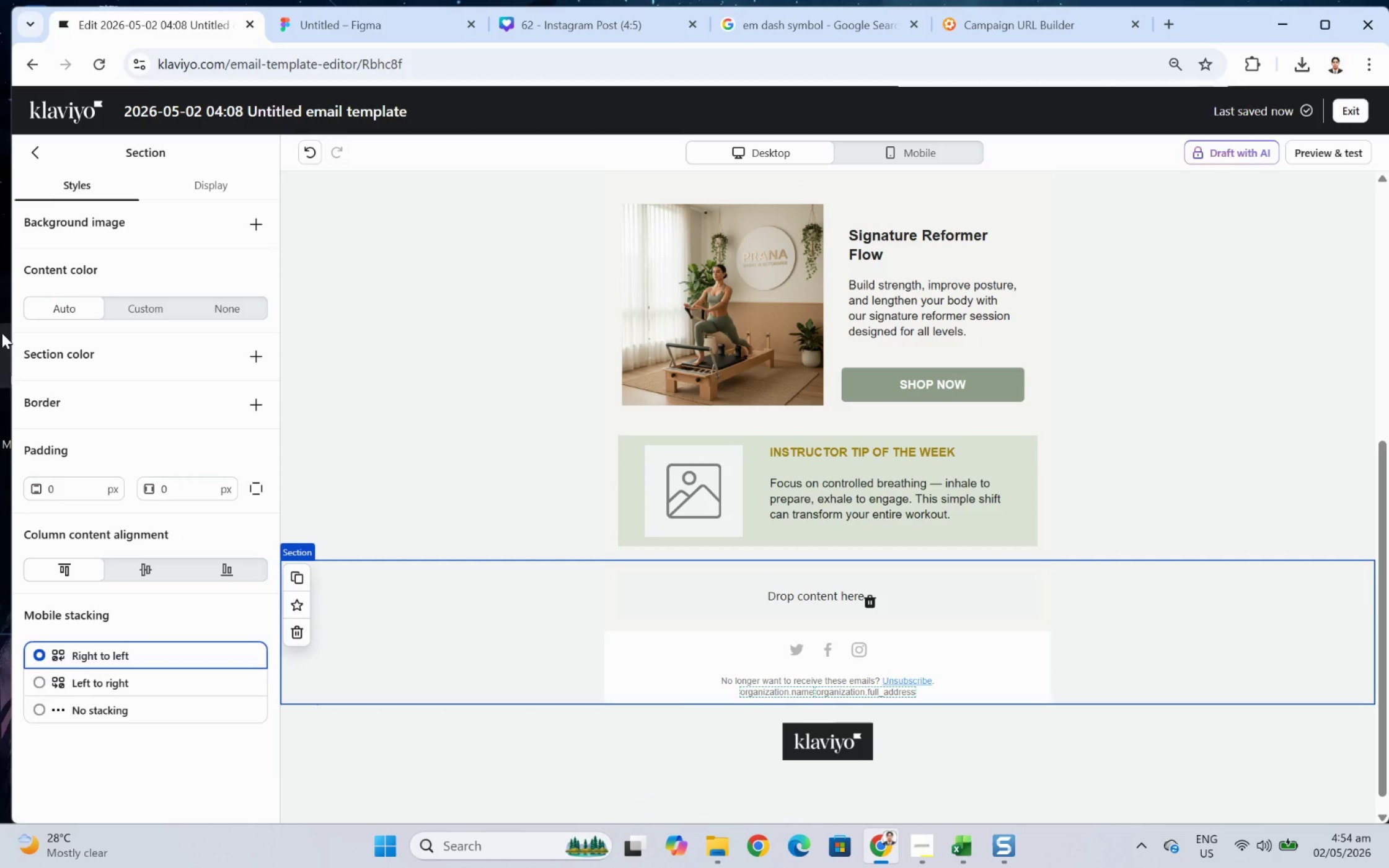 
left_click([483, 489])
 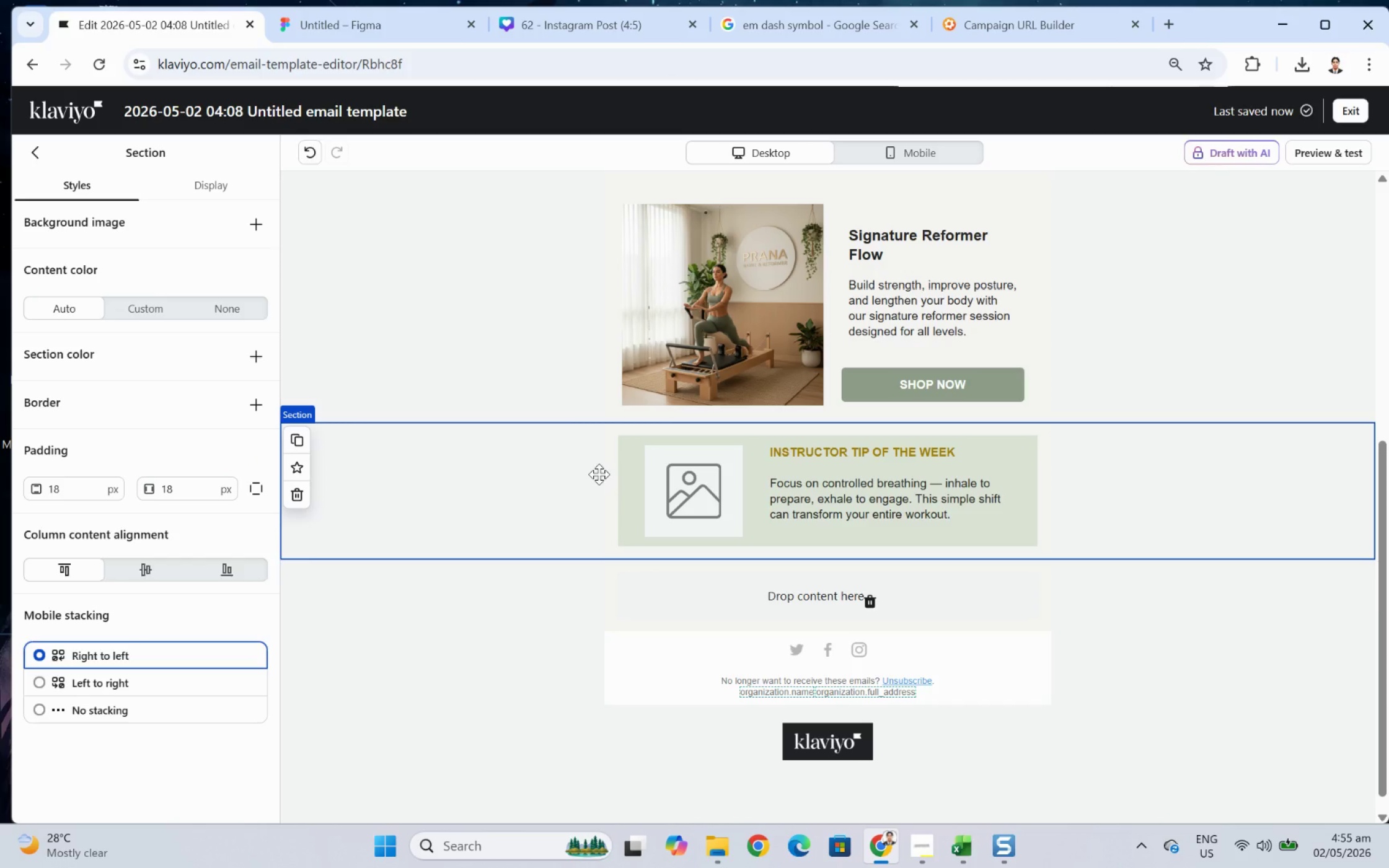 
wait(9.58)
 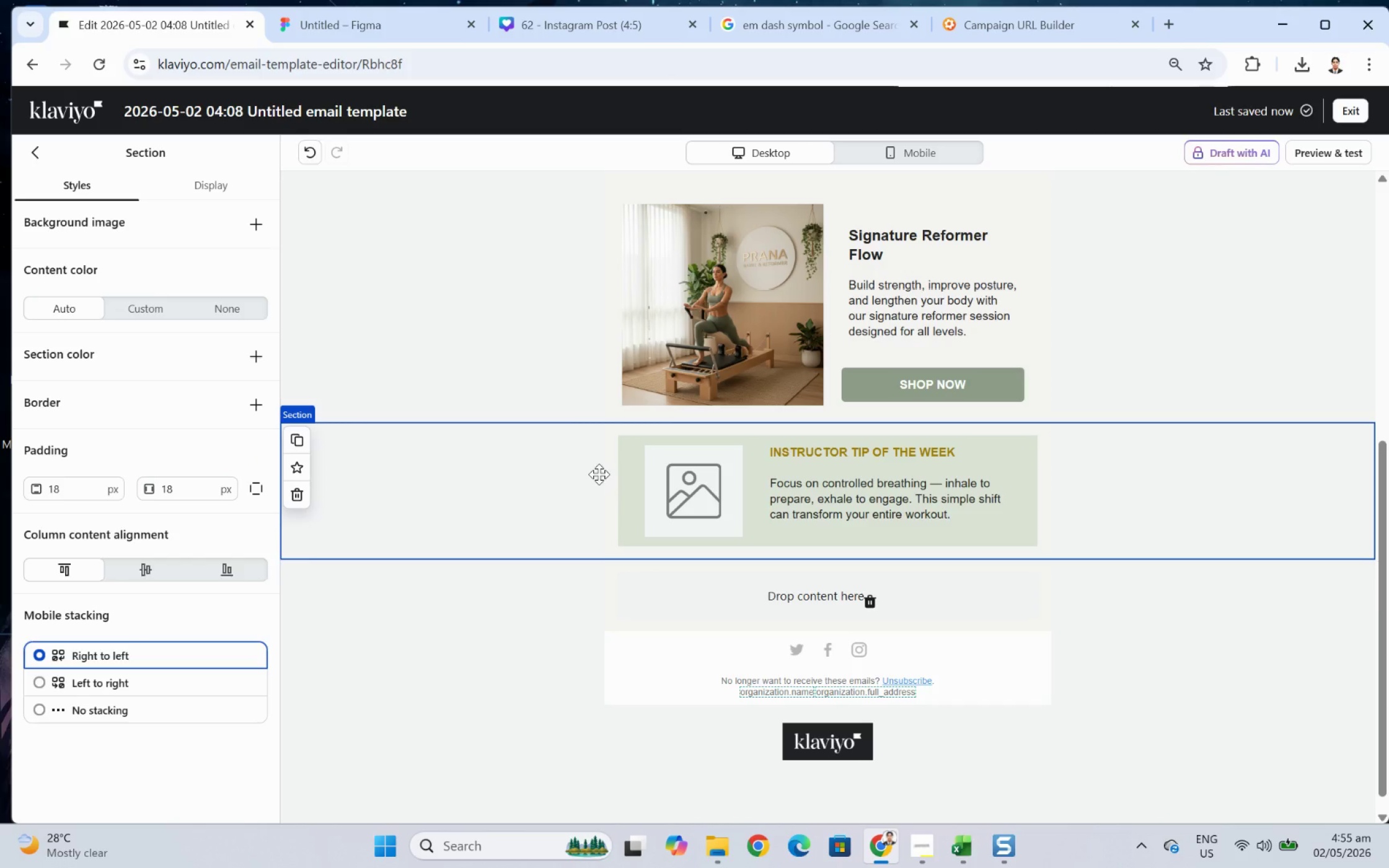 
double_click([90, 485])
 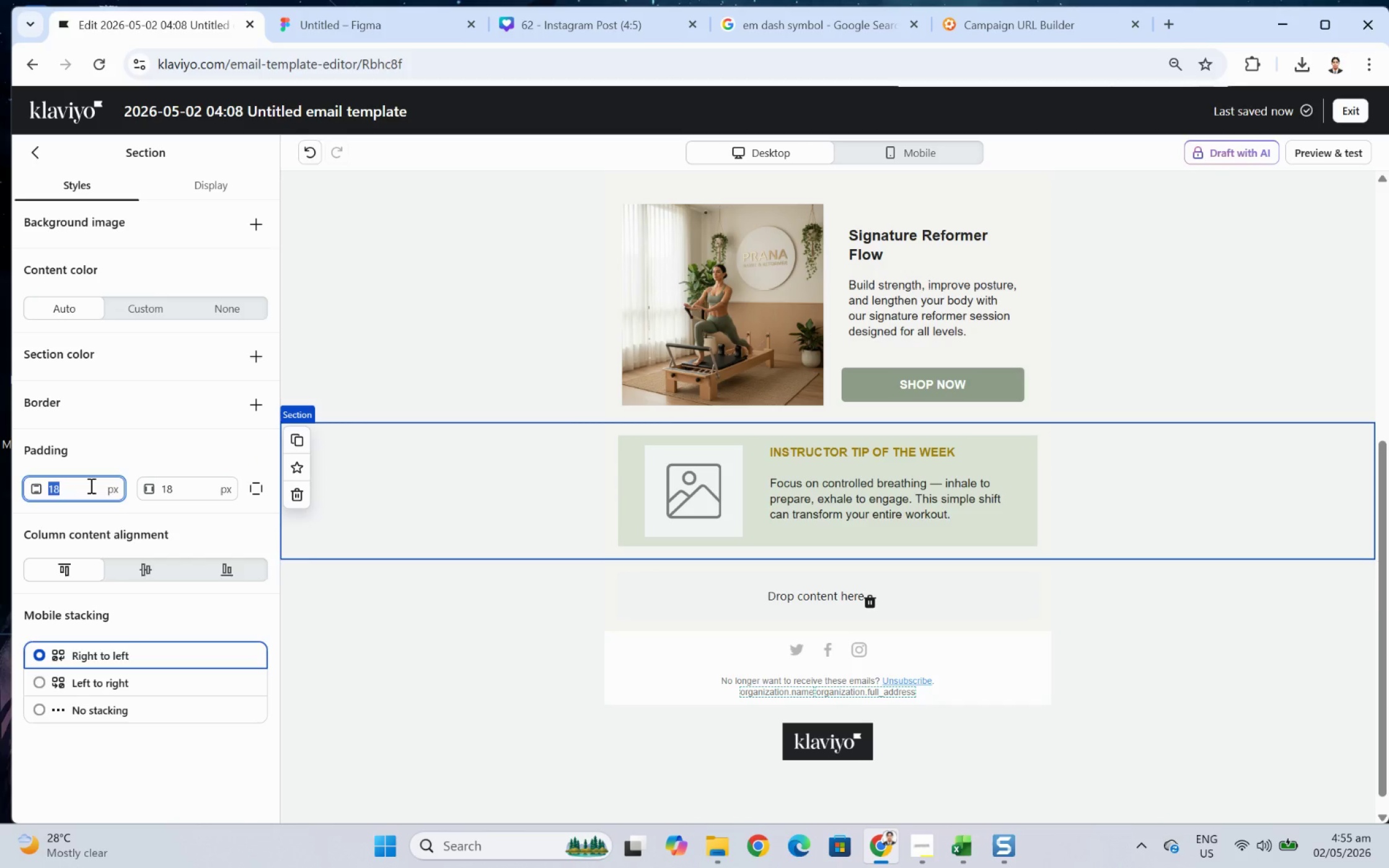 
key(Numpad2)
 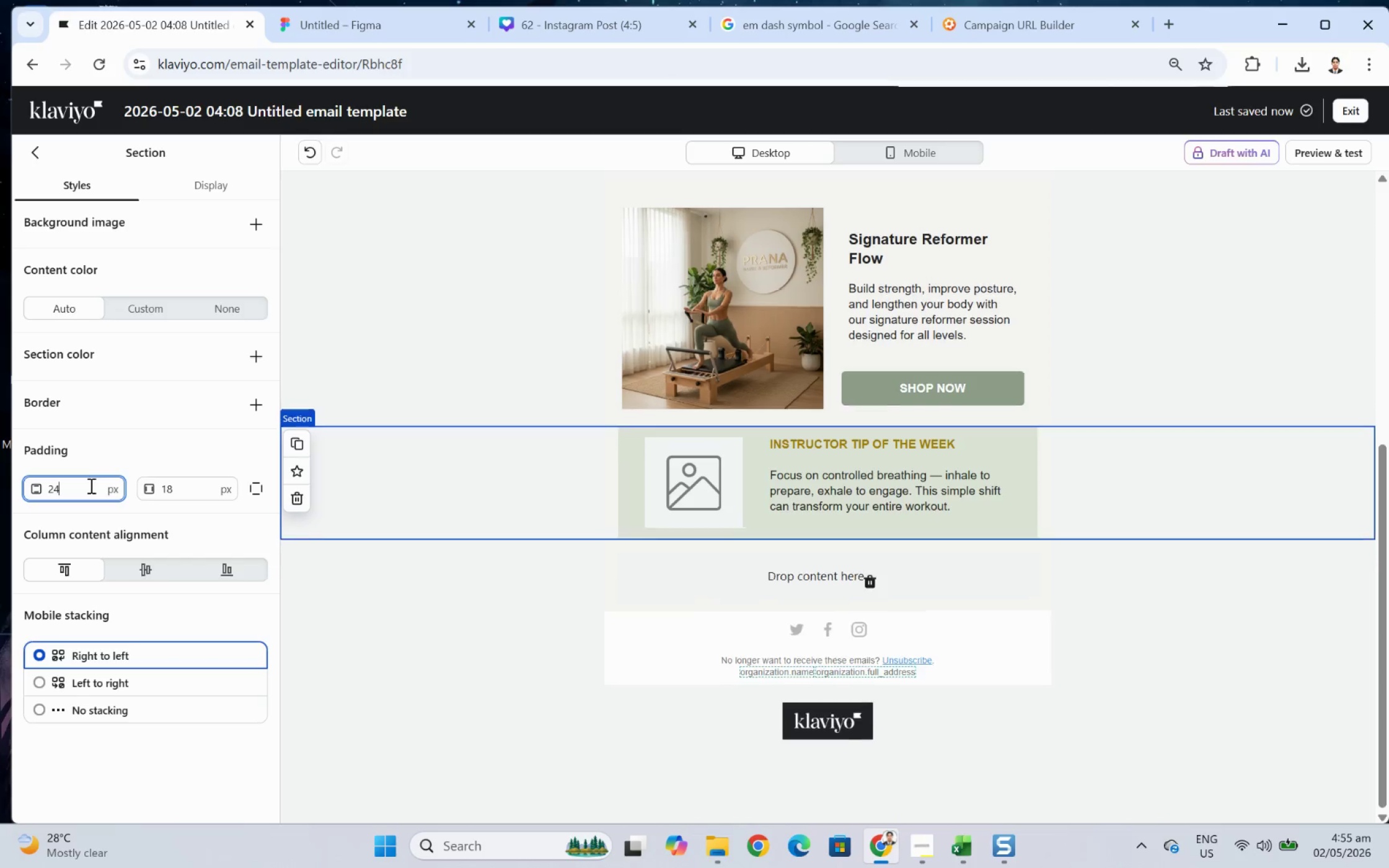 
key(Numpad4)
 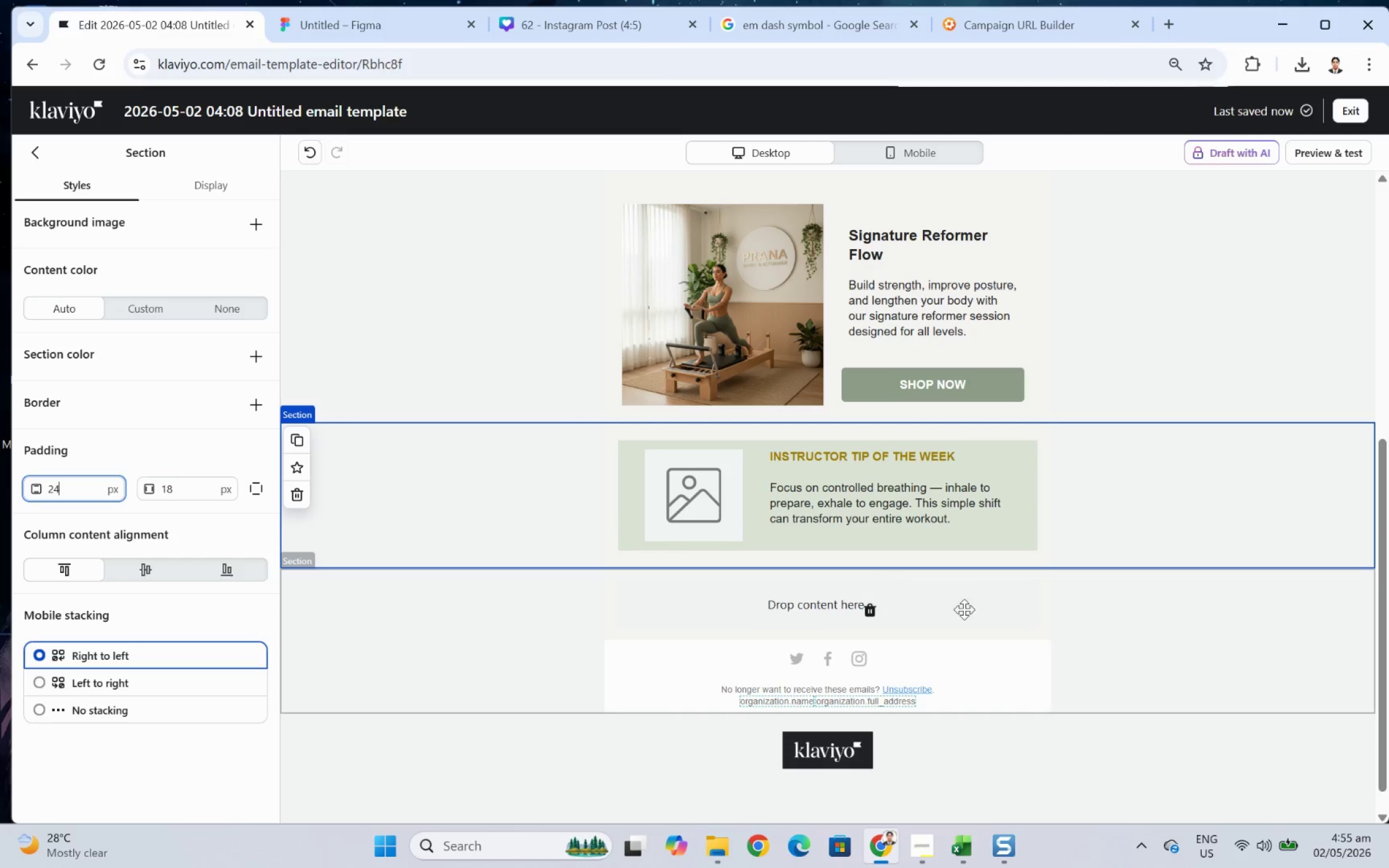 
left_click([1182, 673])
 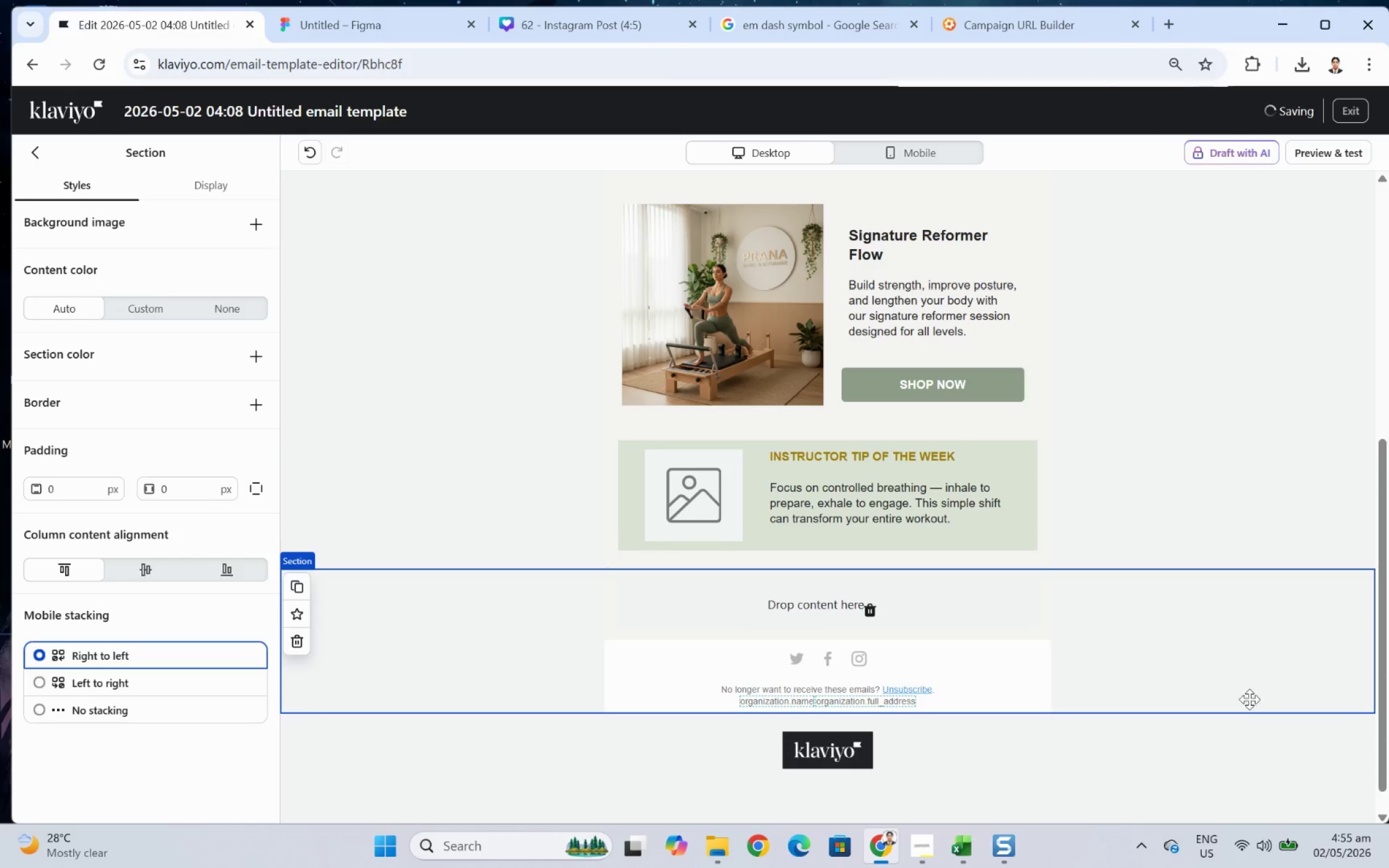 
left_click([1232, 735])
 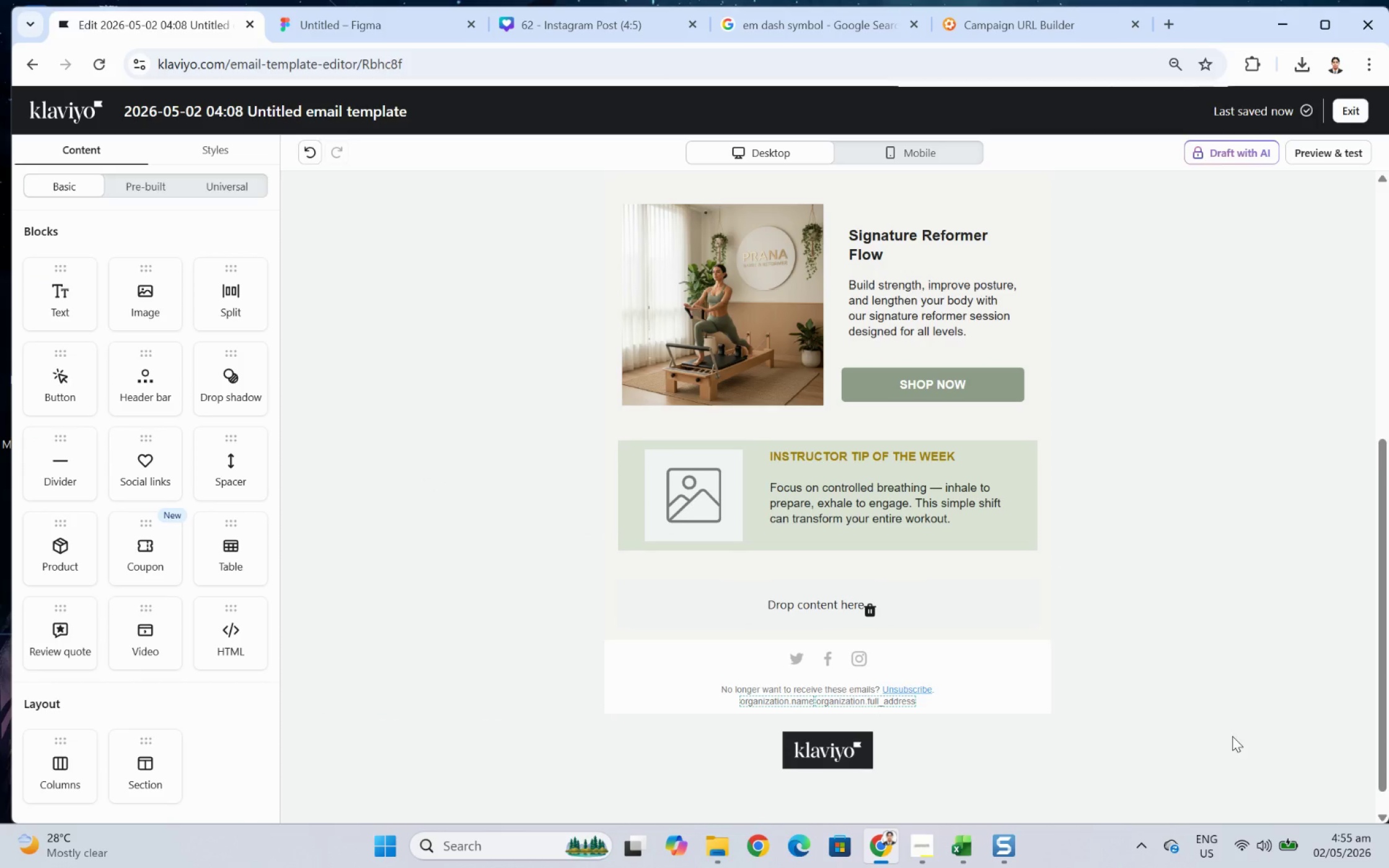 
scroll: coordinate [1232, 735], scroll_direction: up, amount: 2.0
 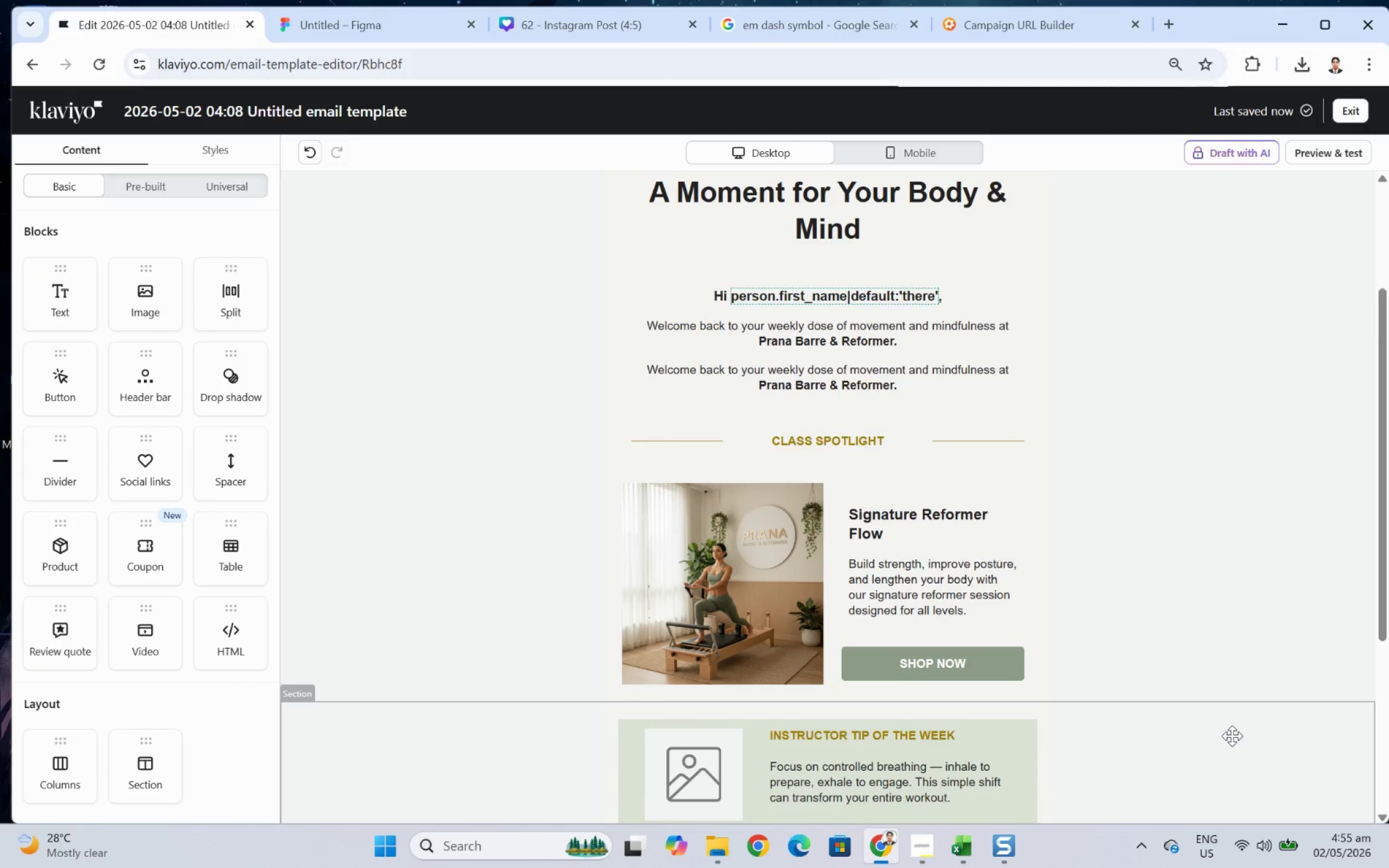 
scroll: coordinate [1232, 735], scroll_direction: down, amount: 2.0
 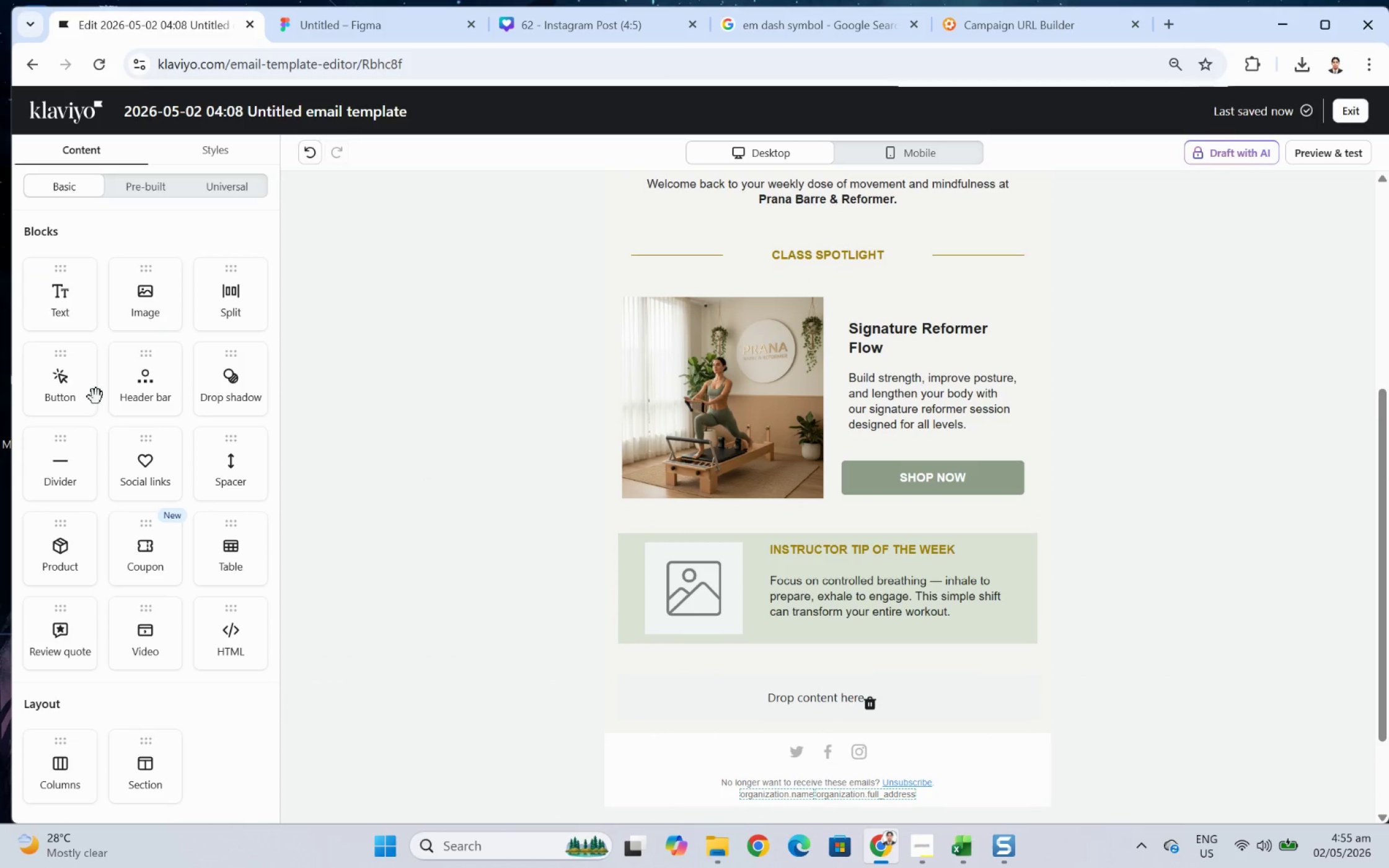 
left_click_drag(start_coordinate=[161, 293], to_coordinate=[143, 322])
 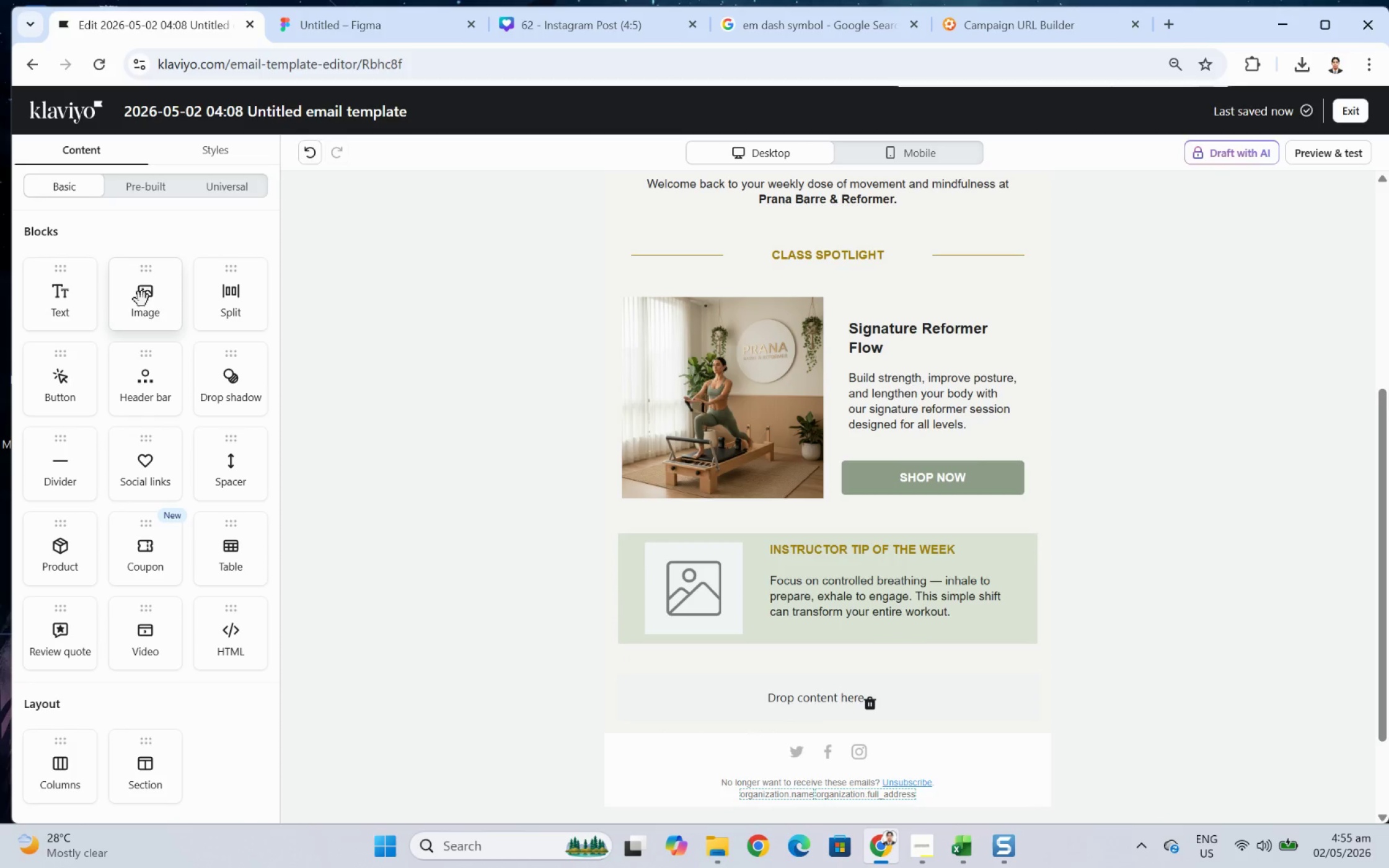 
left_click([144, 300])
 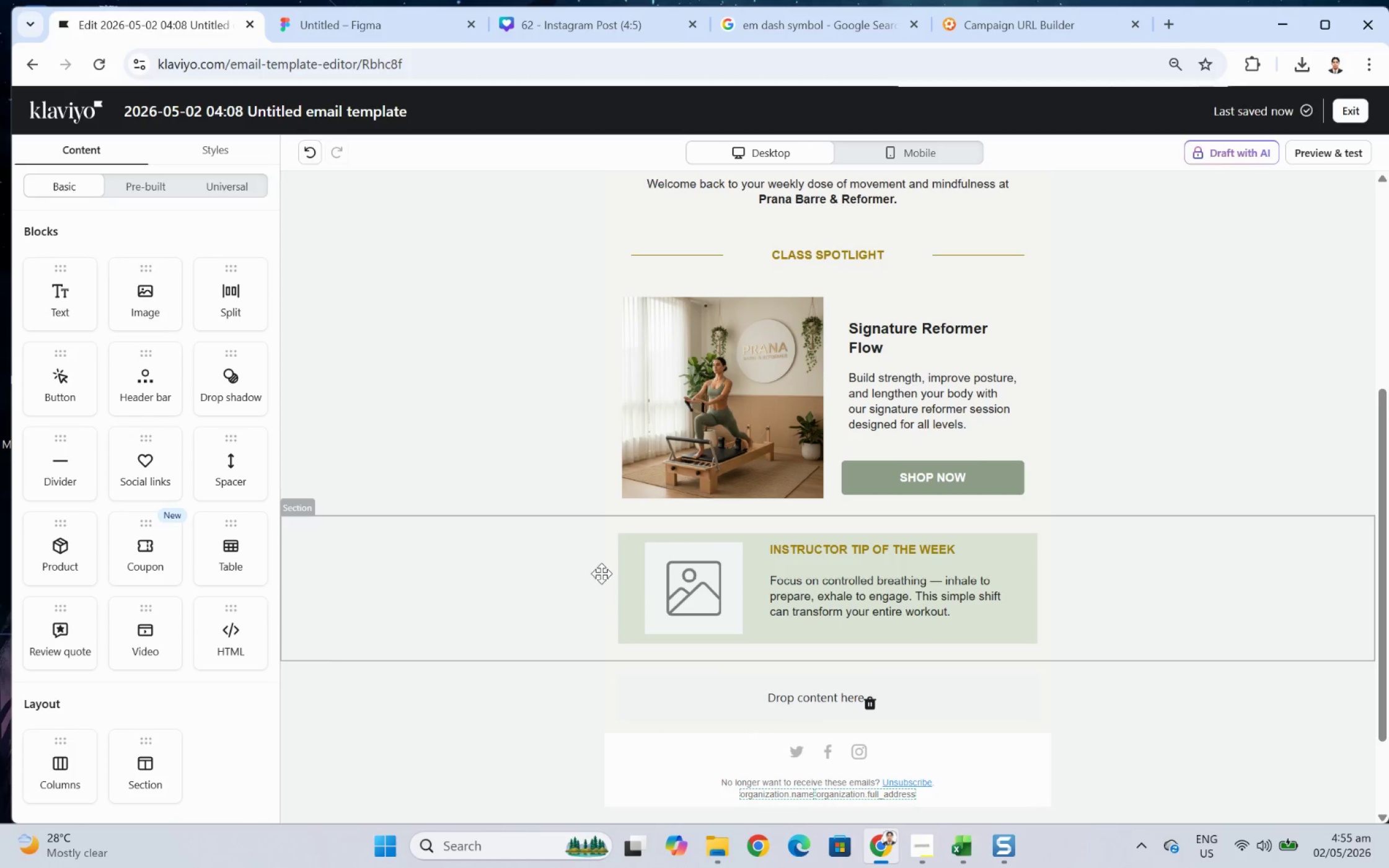 
left_click([658, 586])
 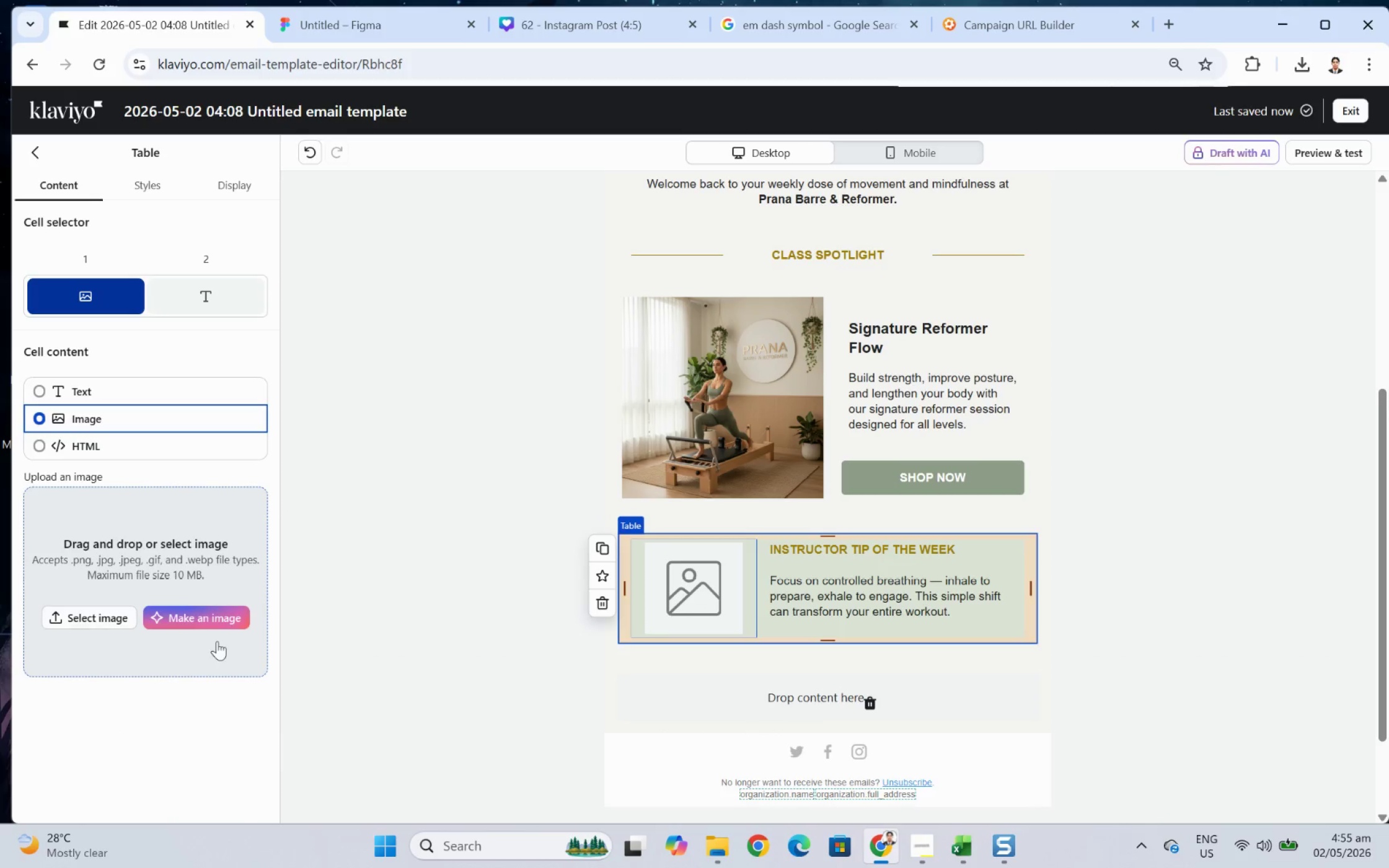 
left_click([216, 607])
 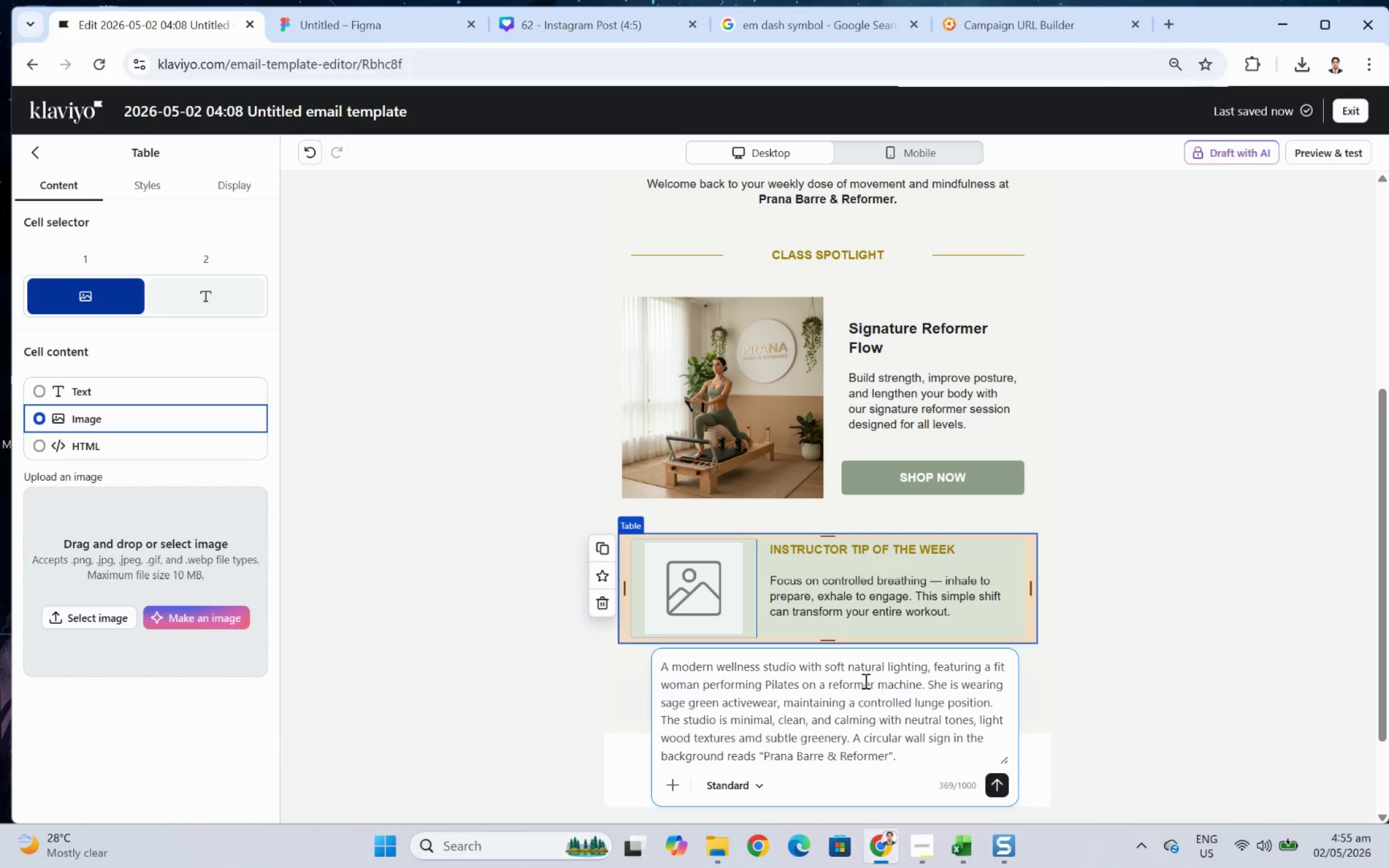 
double_click([864, 680])
 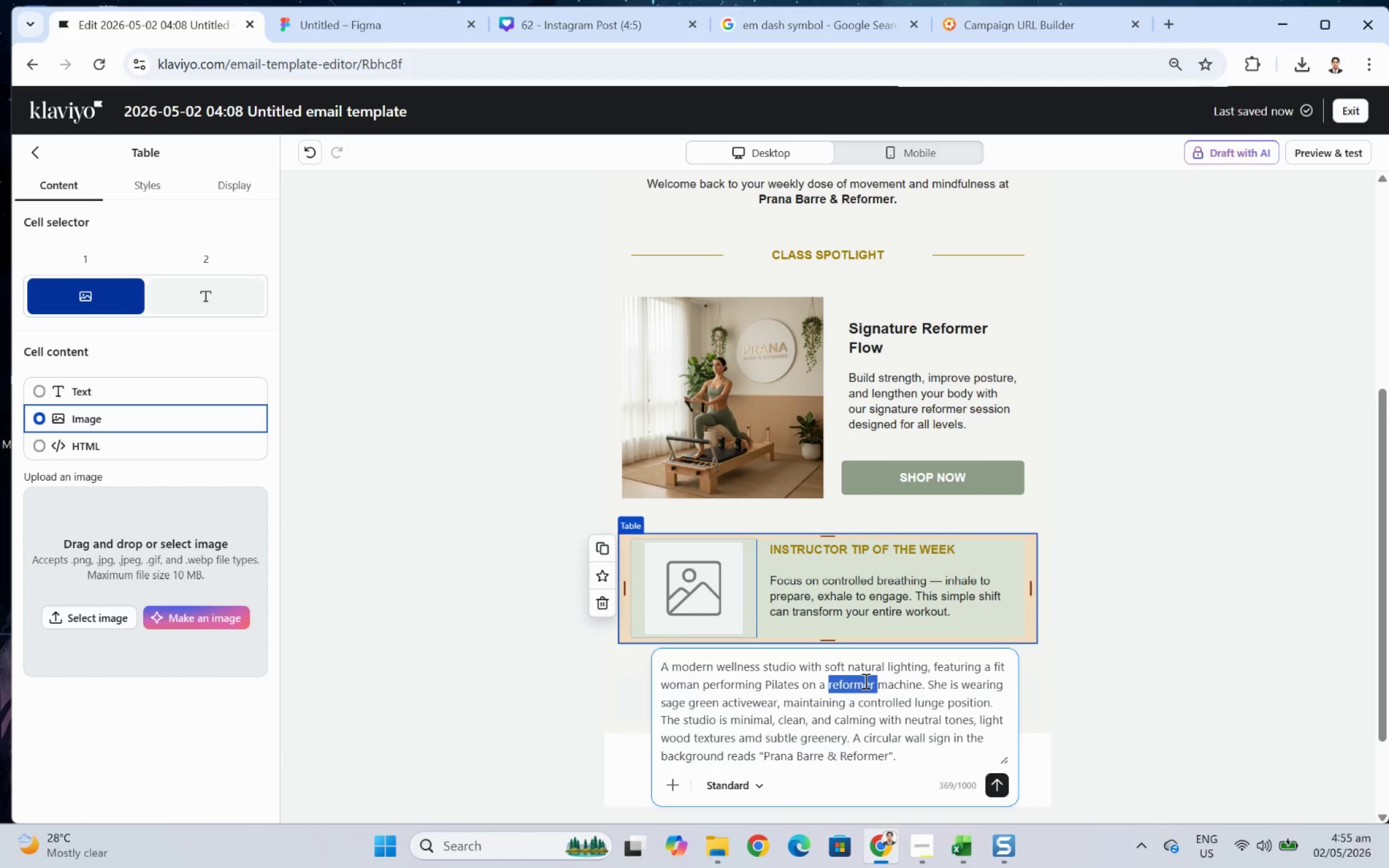 
triple_click([864, 680])
 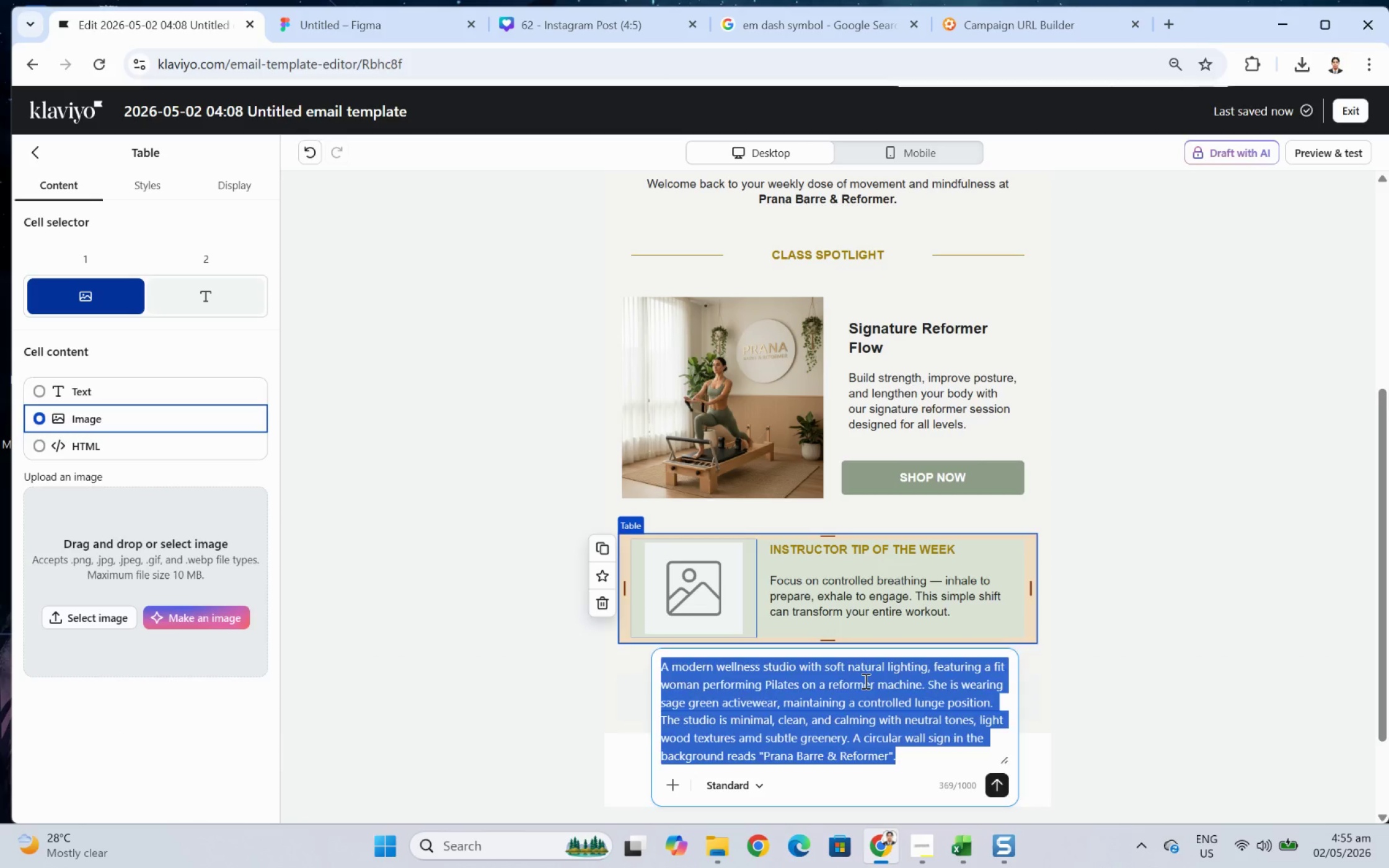 
key(Backspace)
 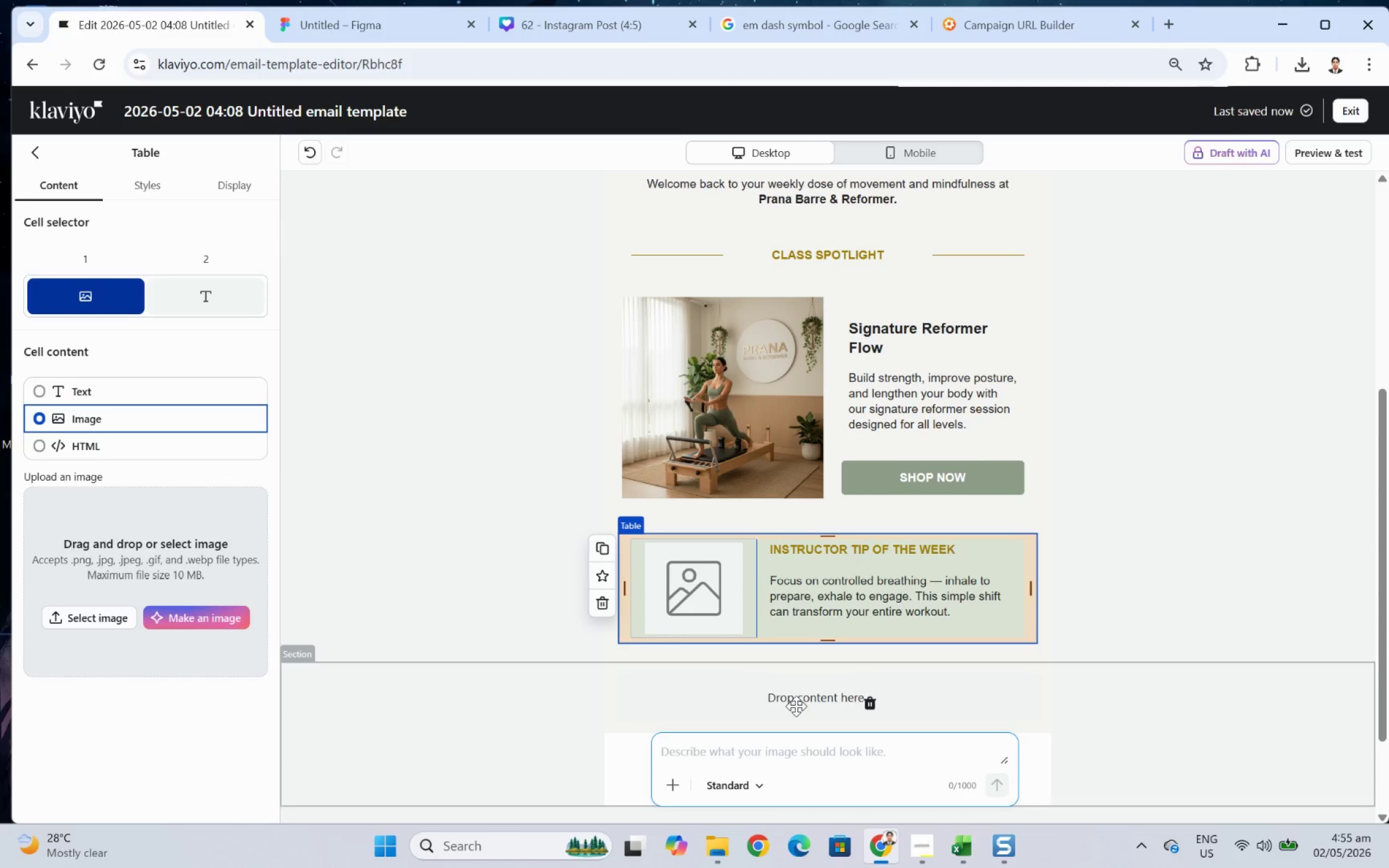 
wait(12.86)
 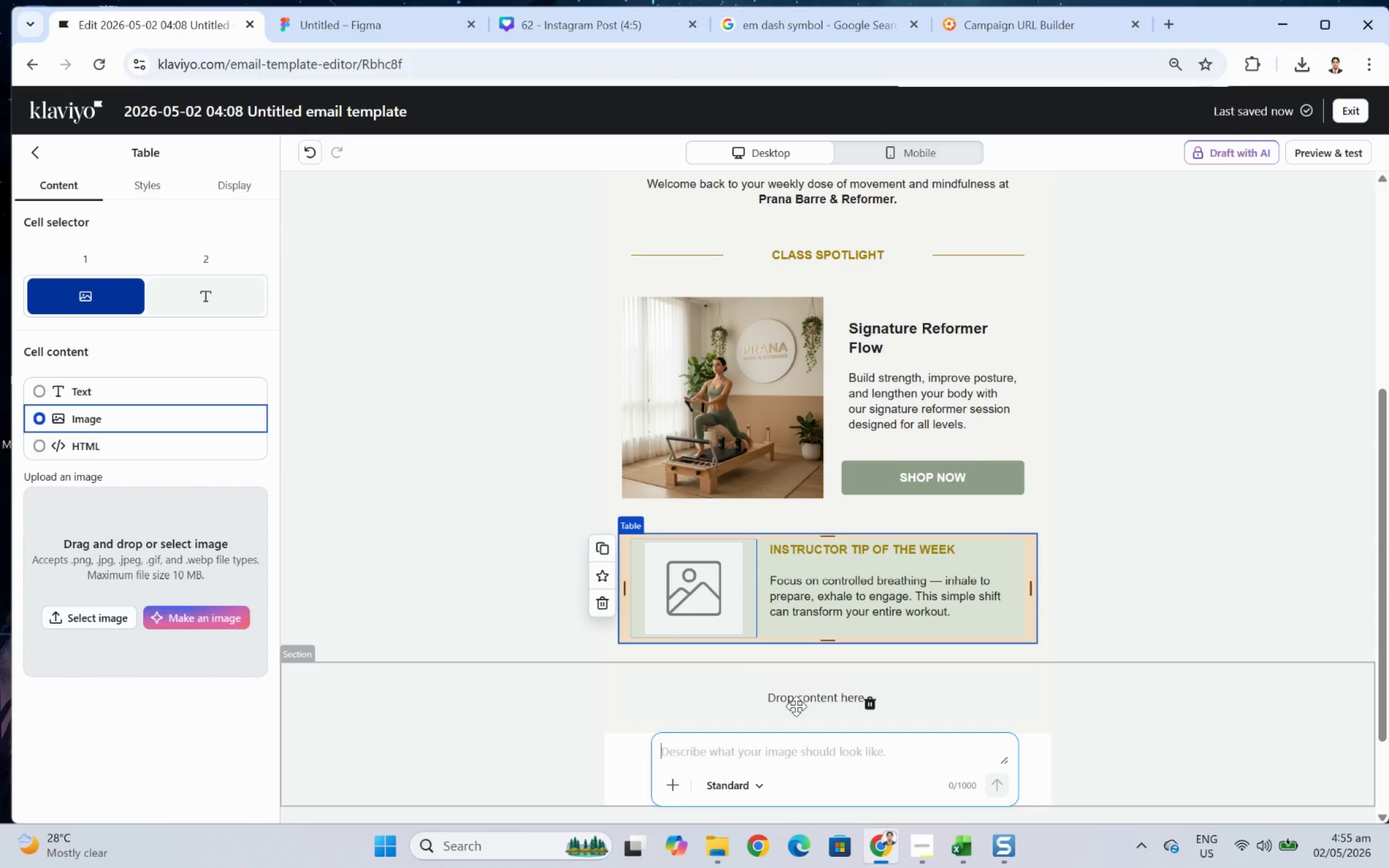 
type(Minimalist line icon of a person siiti)
key(Backspace)
key(Backspace)
key(Backspace)
type(tting in a meditation pose (lotus position), clean)
 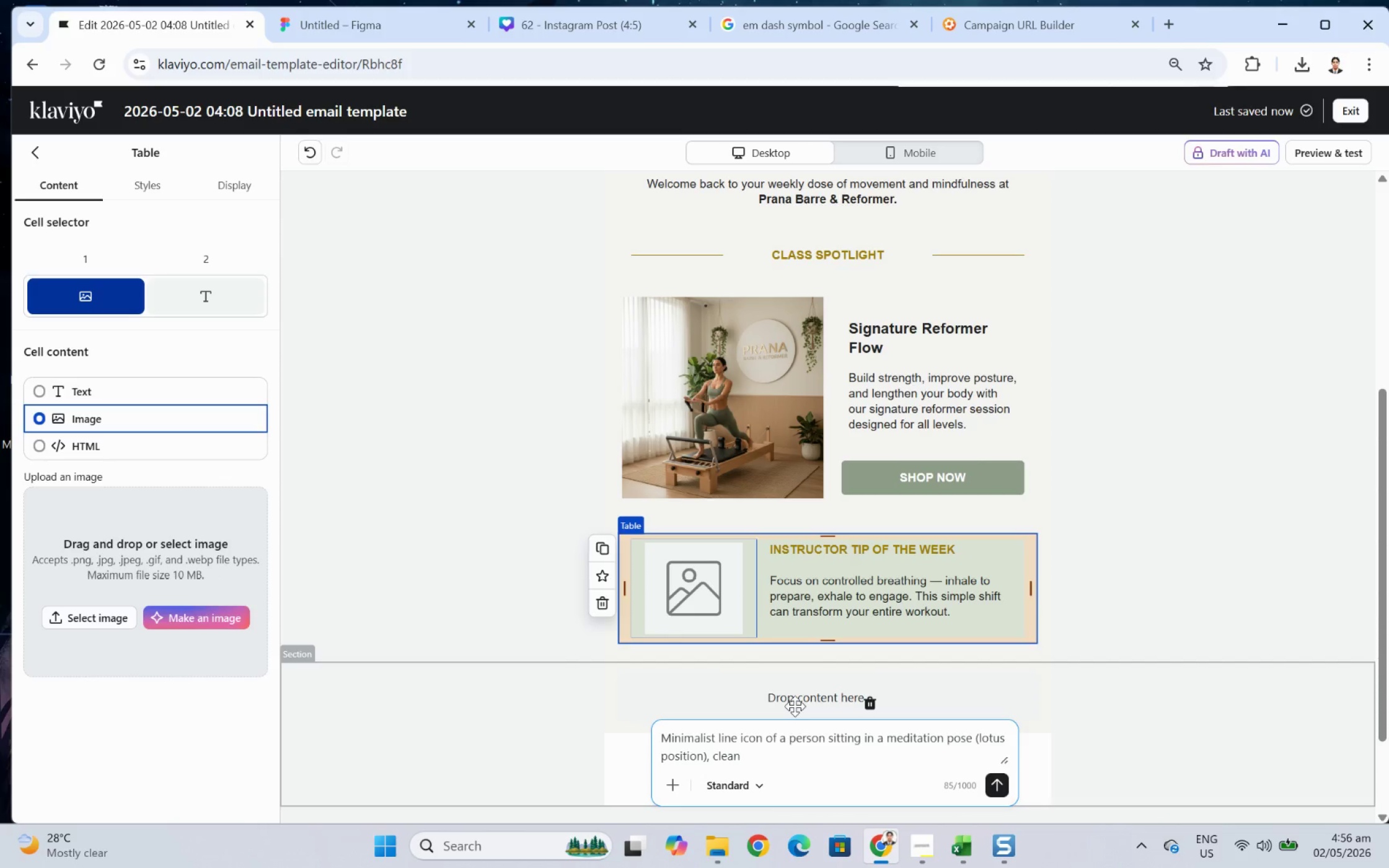 
wait(5.64)
 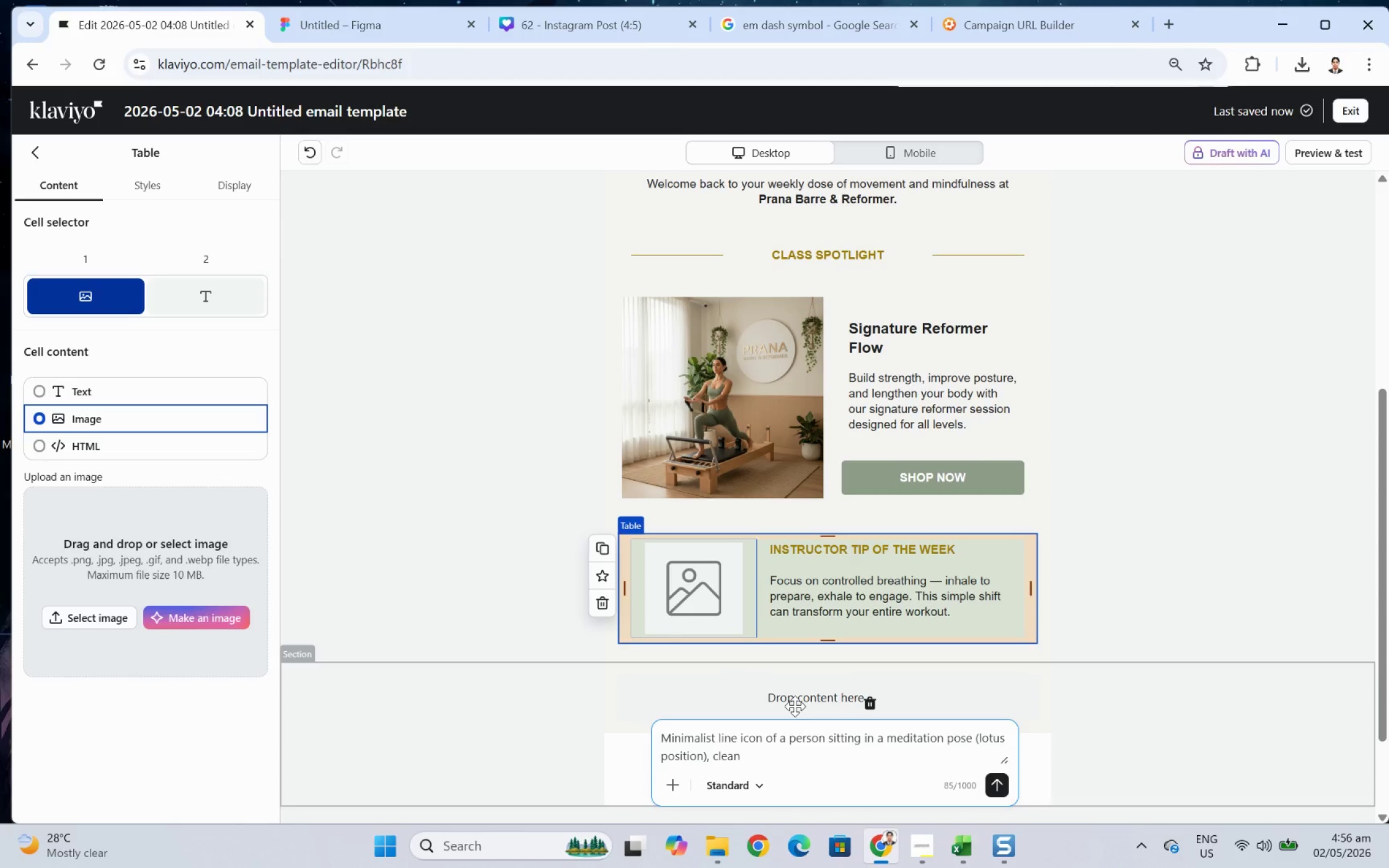 
type( ab)
key(Backspace)
type(nd modern style, thin stroke lines, sage green color)
 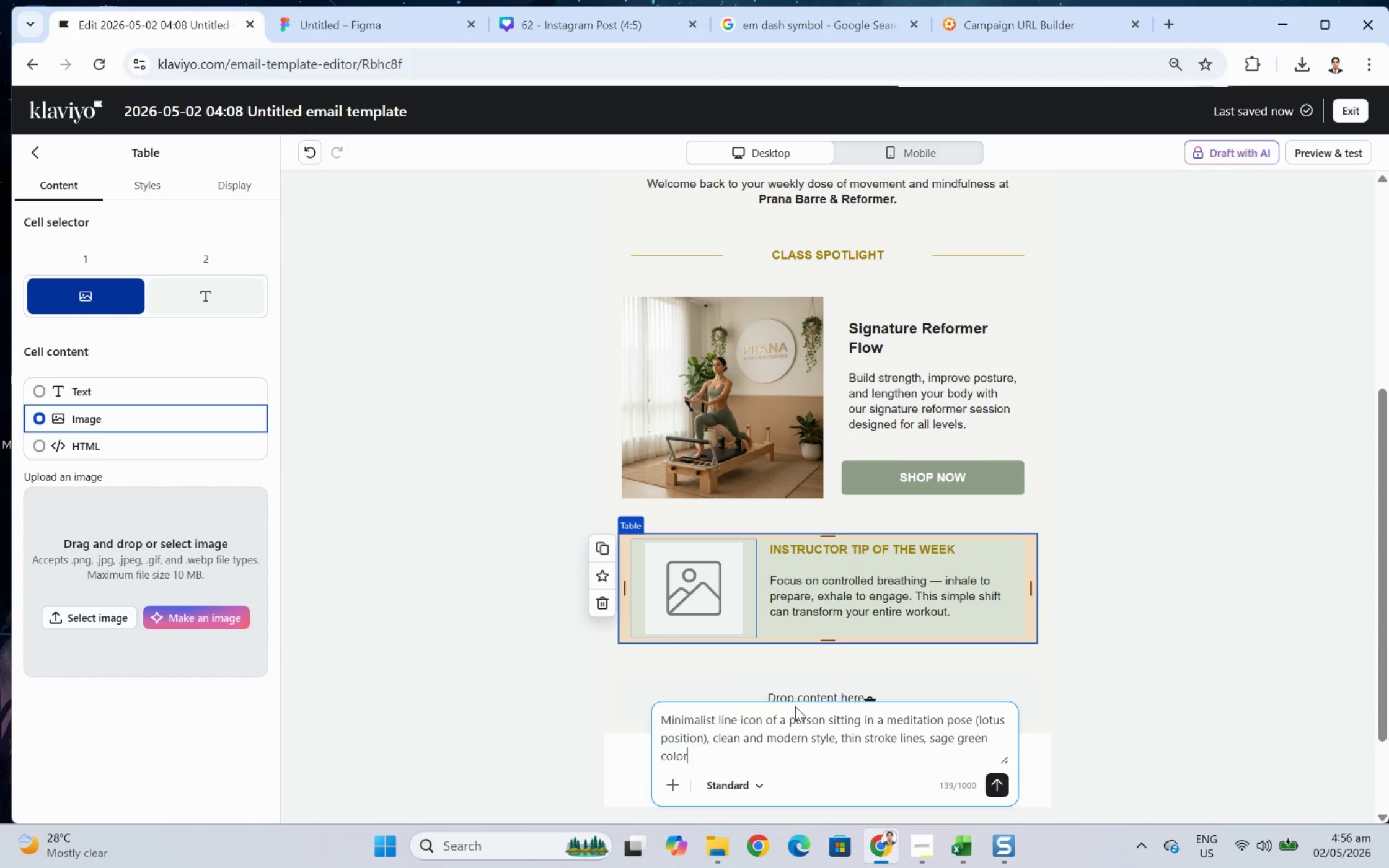 
wait(7.03)
 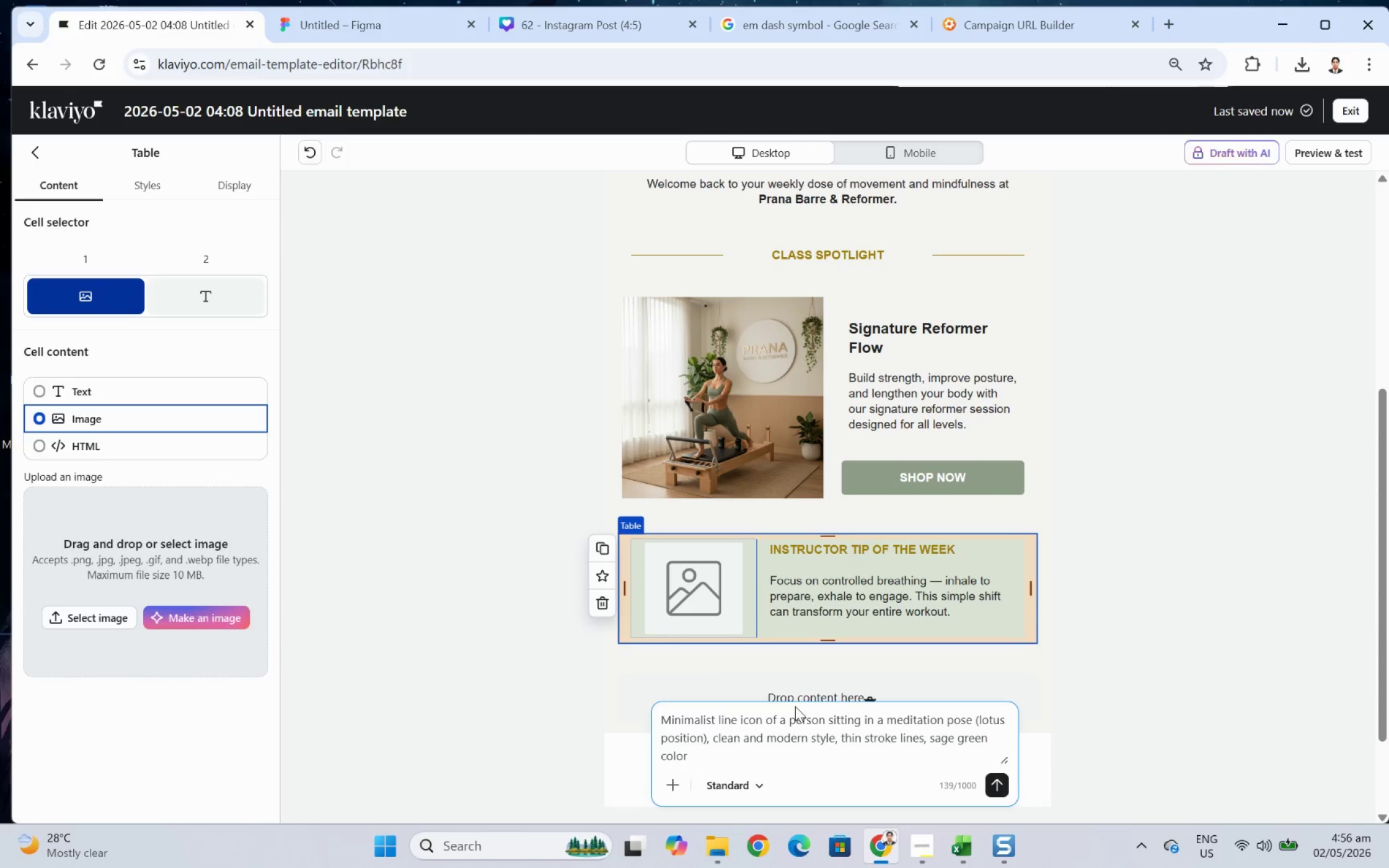 
type(, centered, flat design, no background, wellness aeh)
key(Backspace)
type(thetic)
 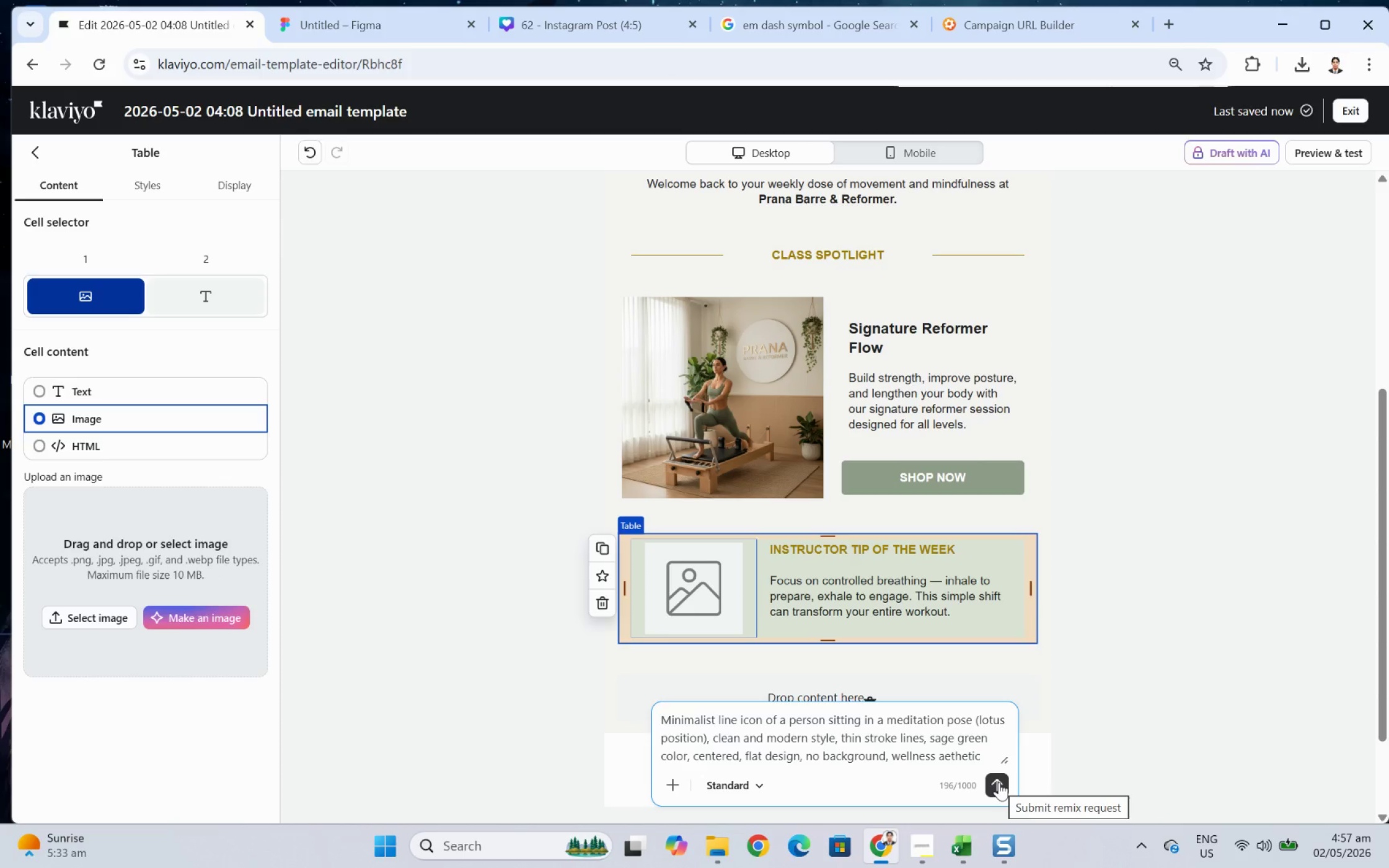 
wait(5.01)
 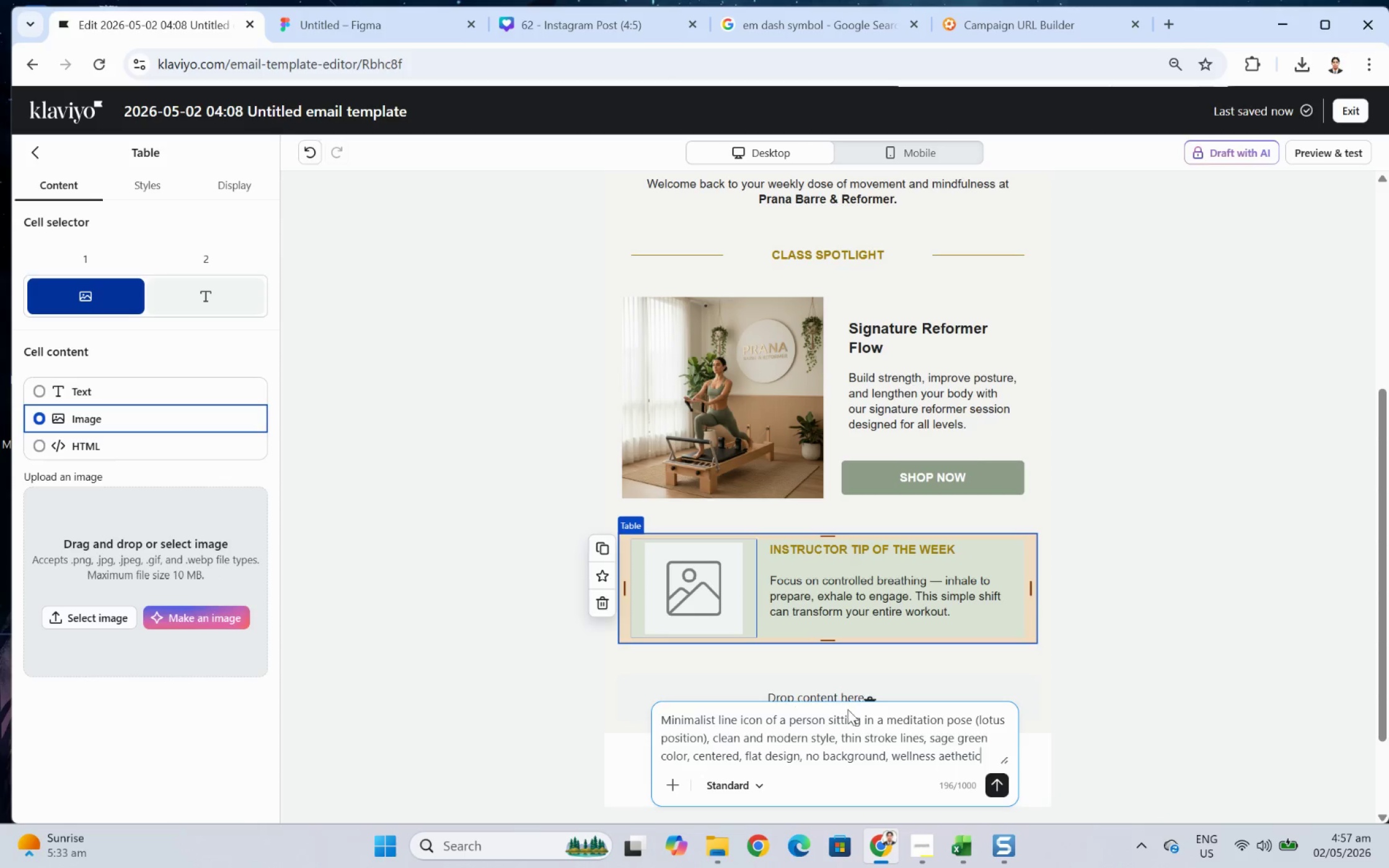 
left_click([999, 781])
 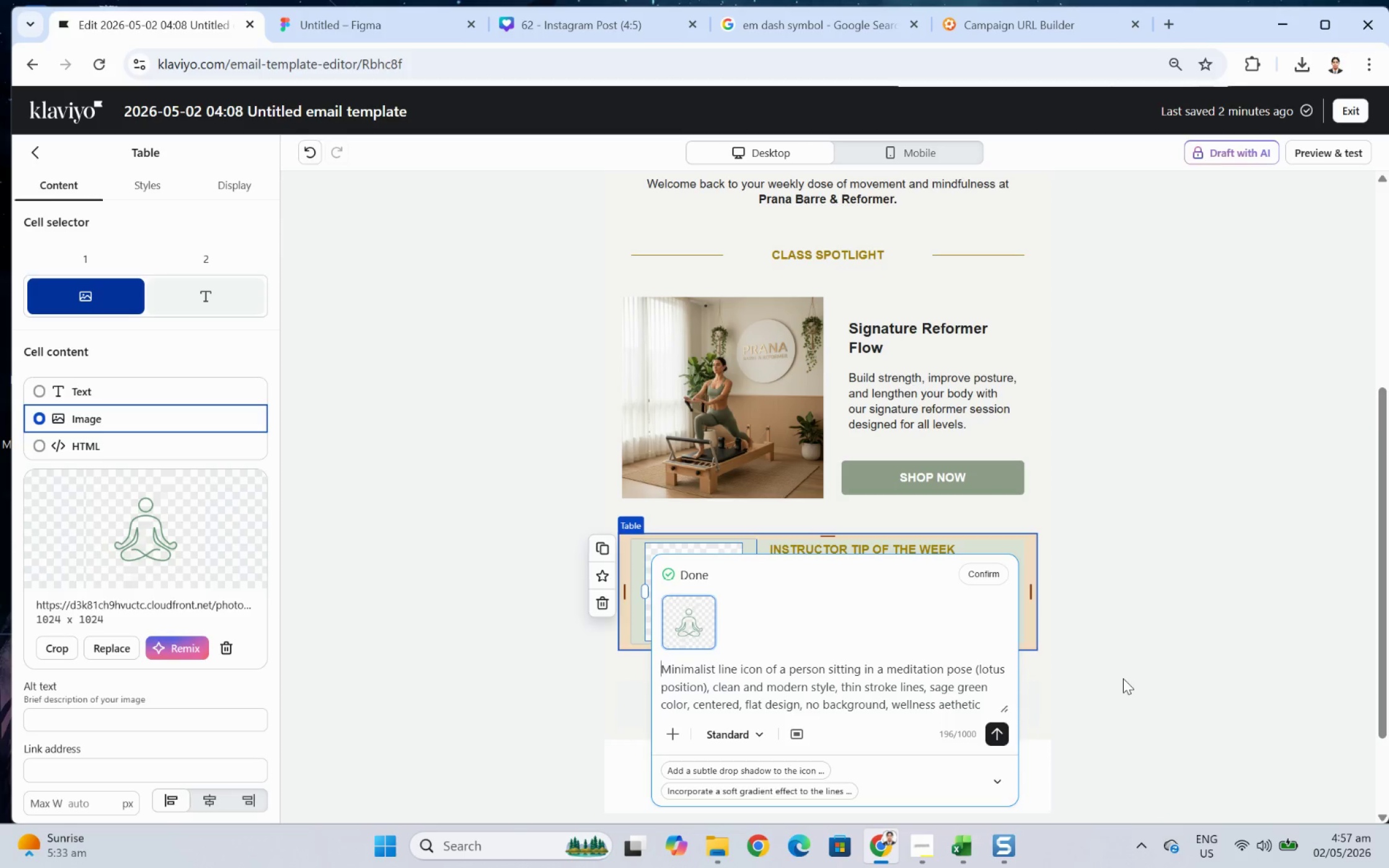 
wait(32.0)
 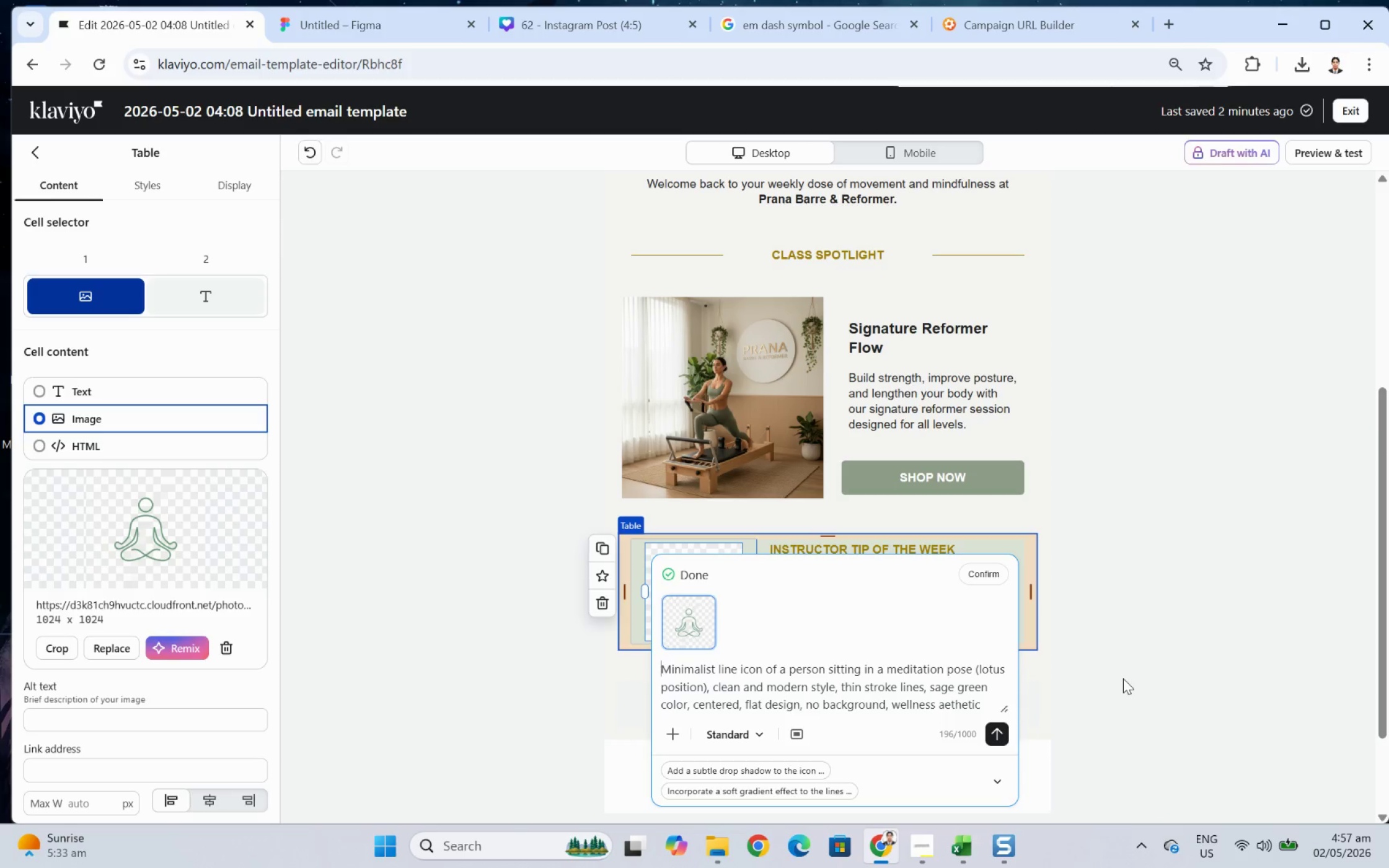 
left_click([992, 578])
 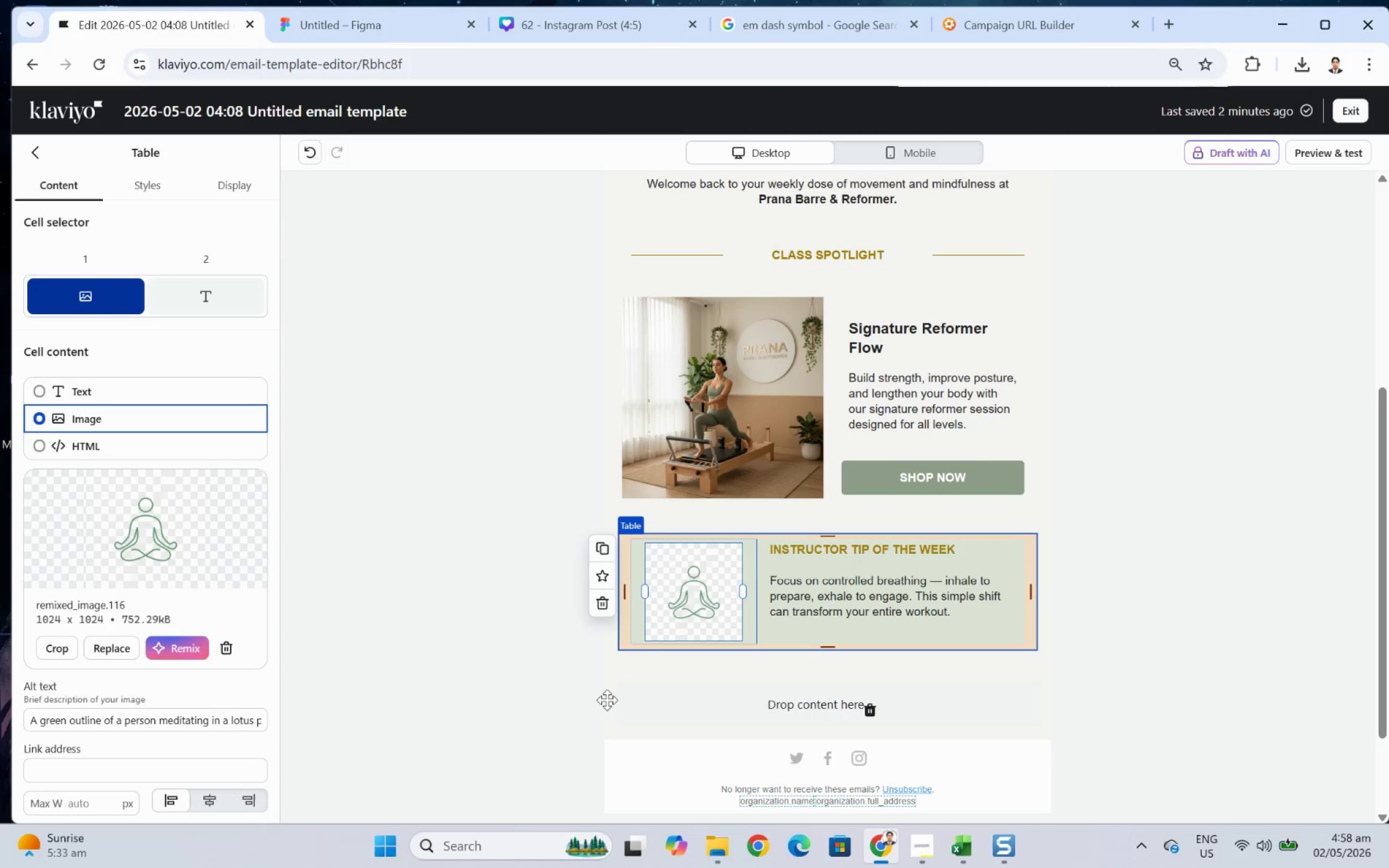 
wait(29.53)
 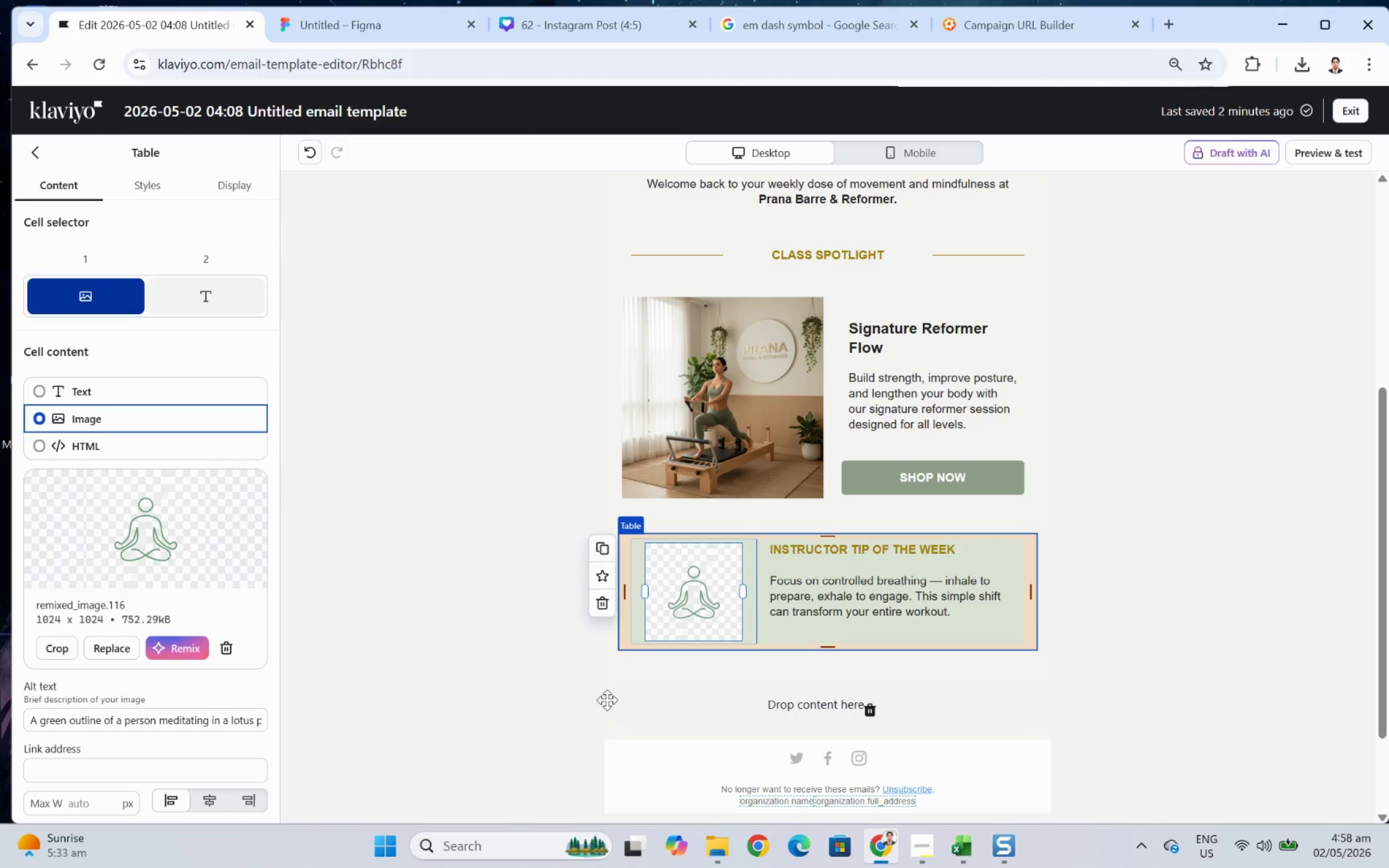 
left_click([859, 715])
 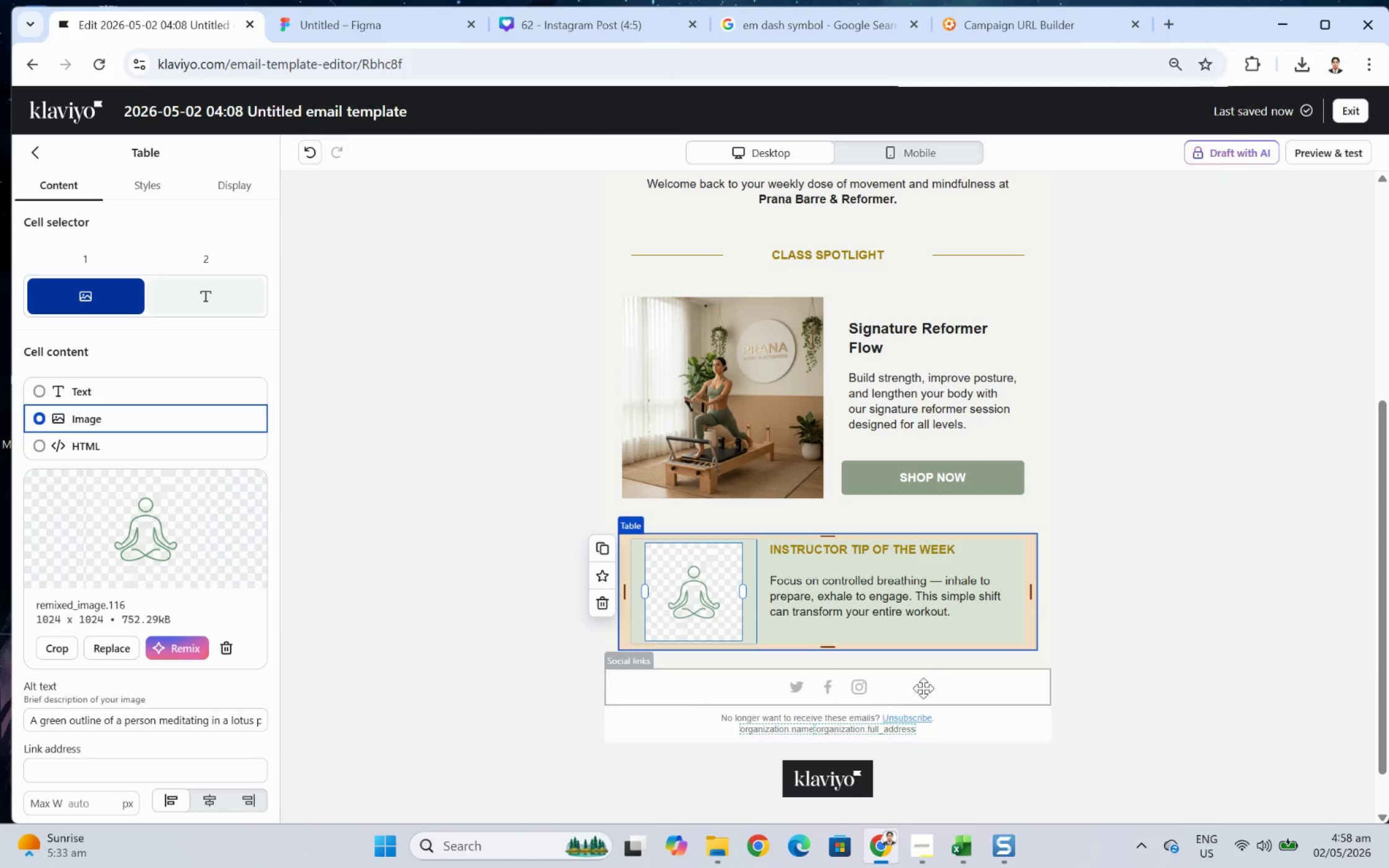 
left_click([1189, 665])
 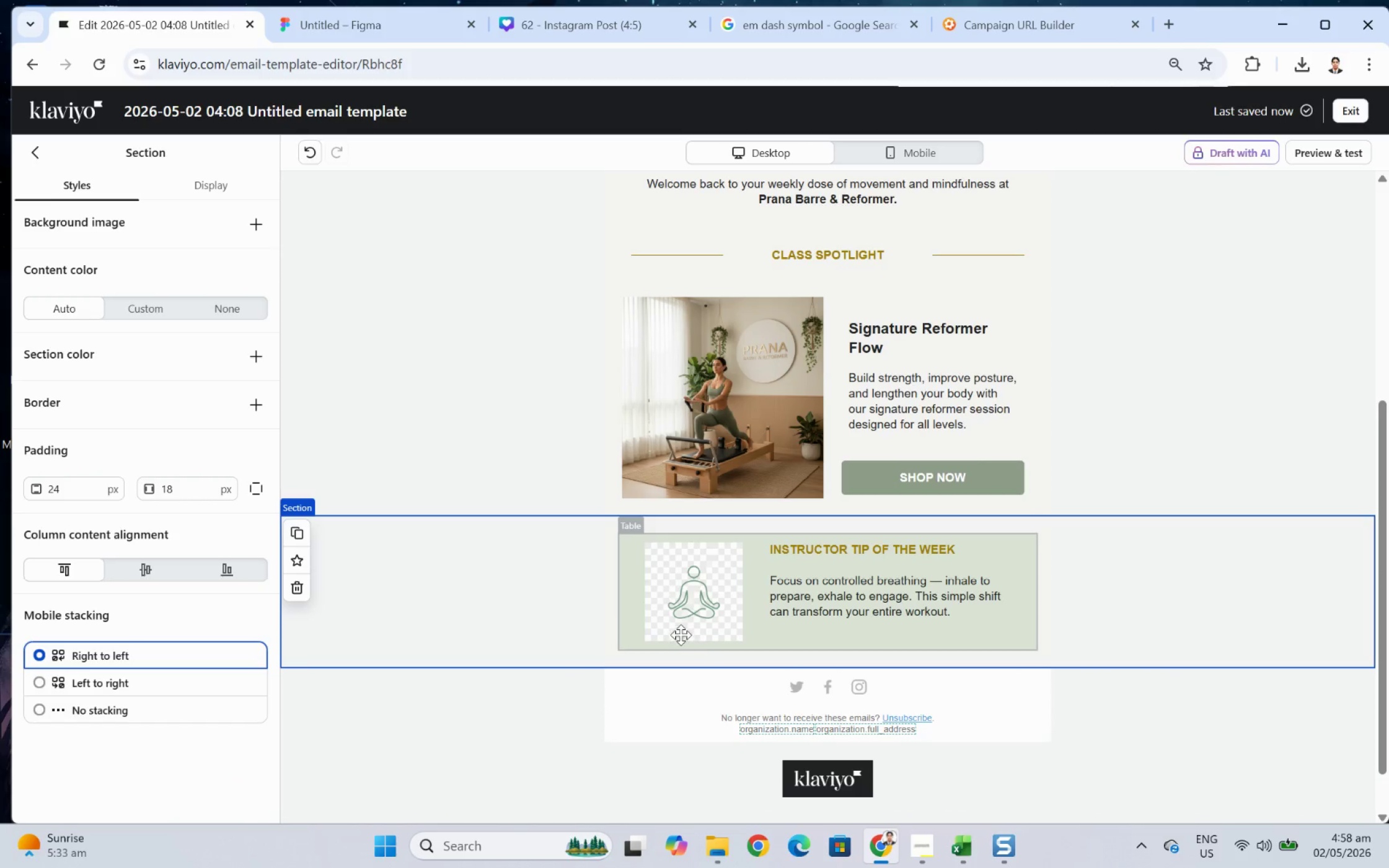 
left_click([684, 622])
 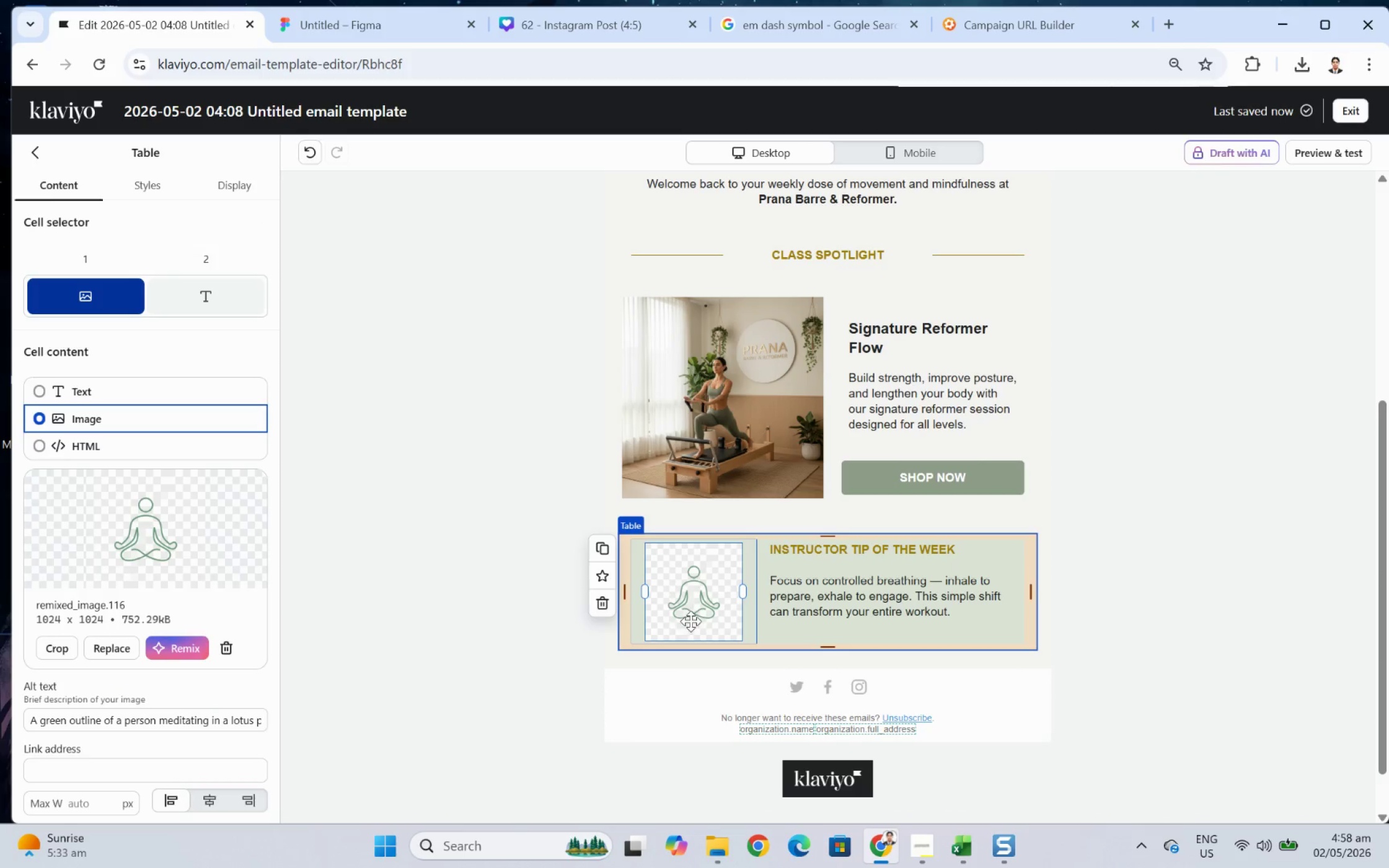 
right_click([697, 611])
 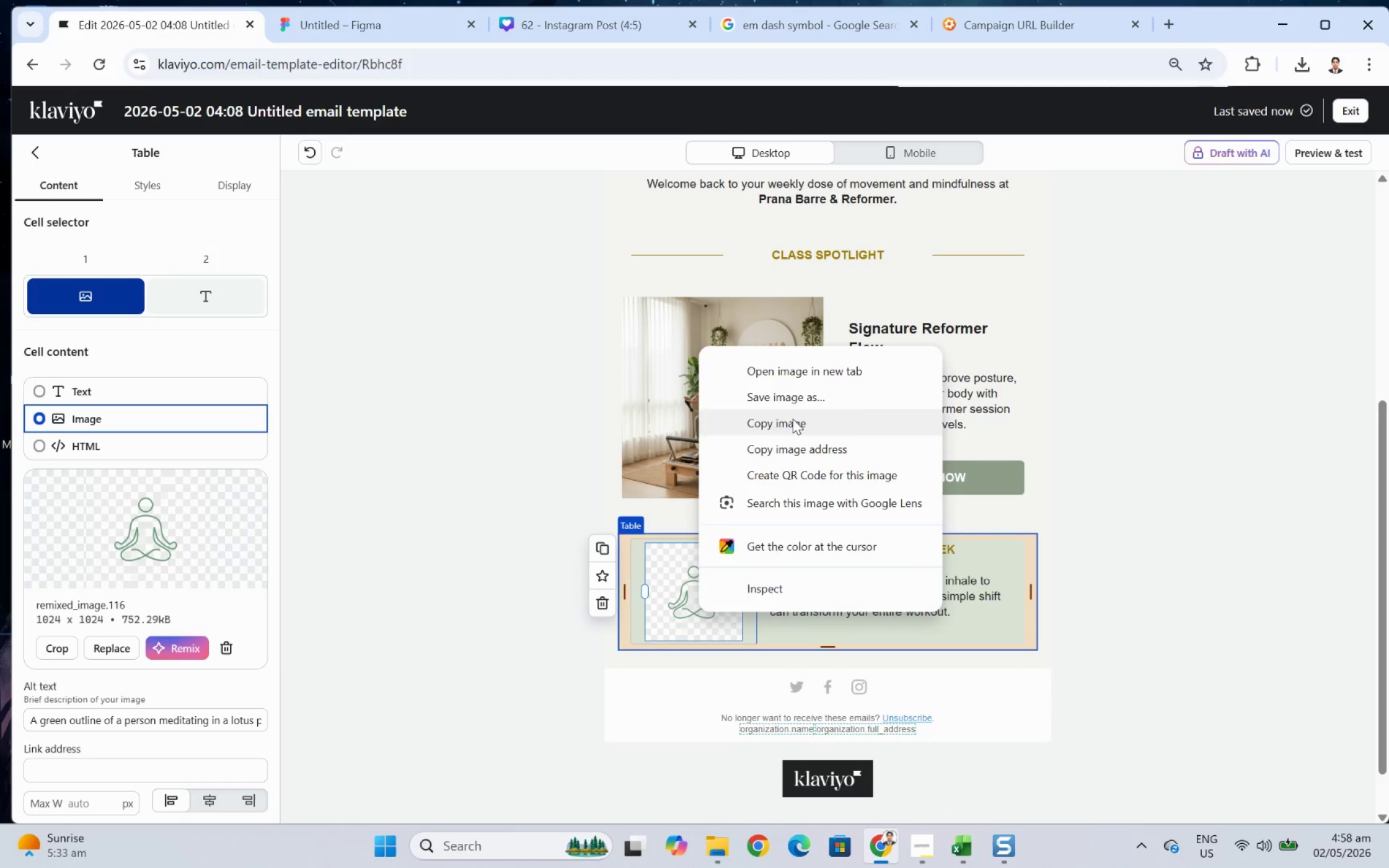 
left_click([807, 426])
 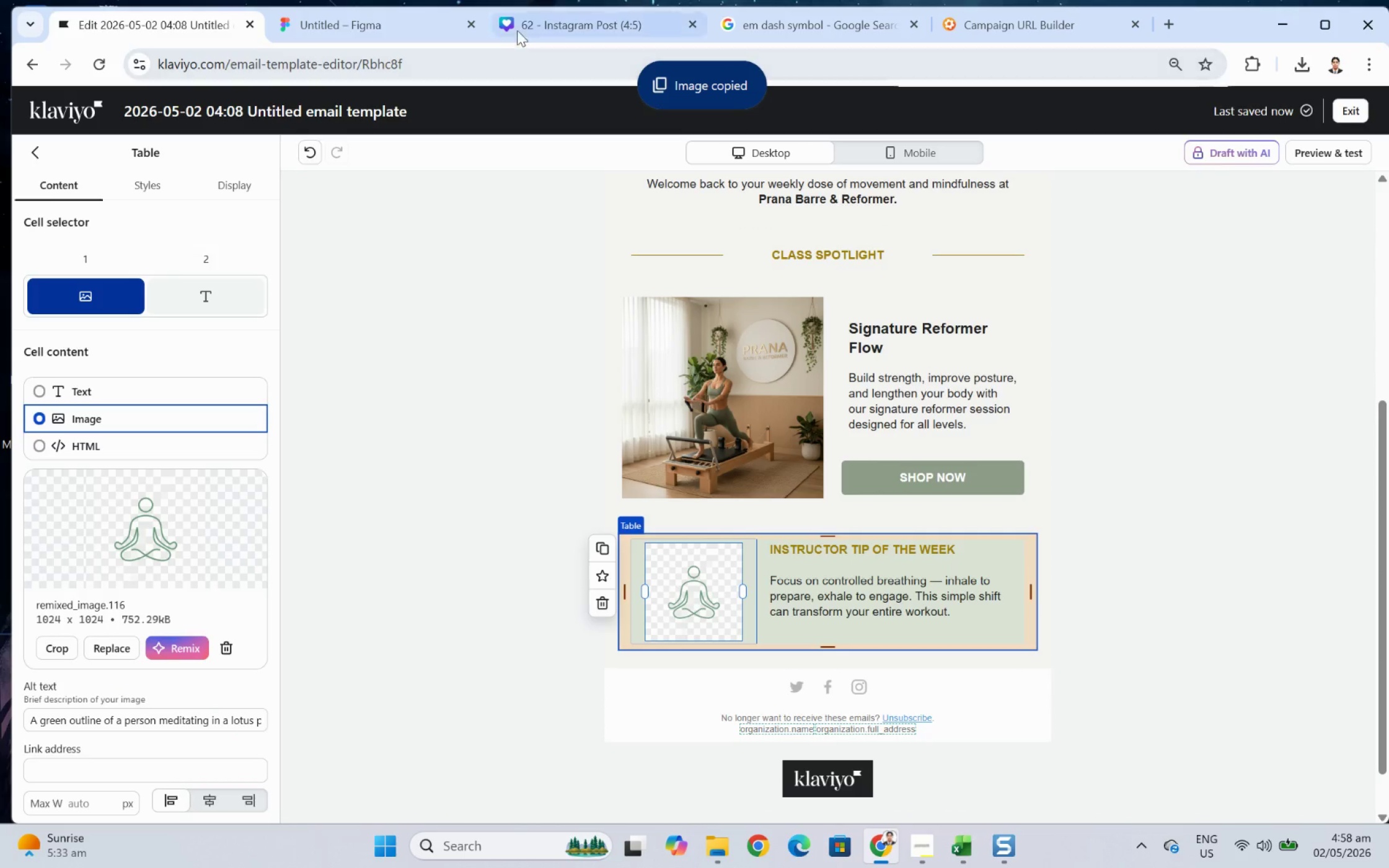 
left_click([543, 27])
 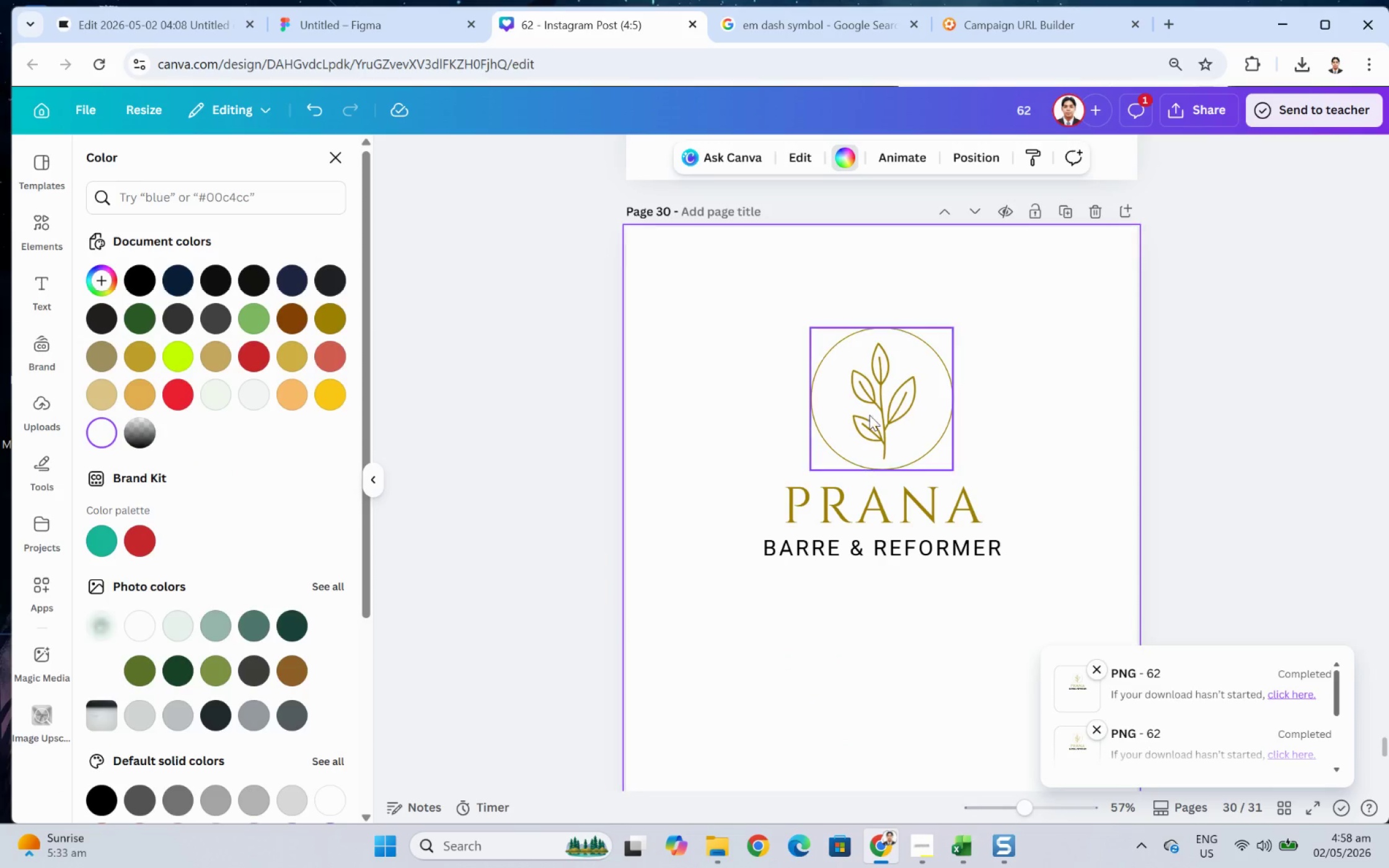 
scroll: coordinate [906, 489], scroll_direction: down, amount: 3.0
 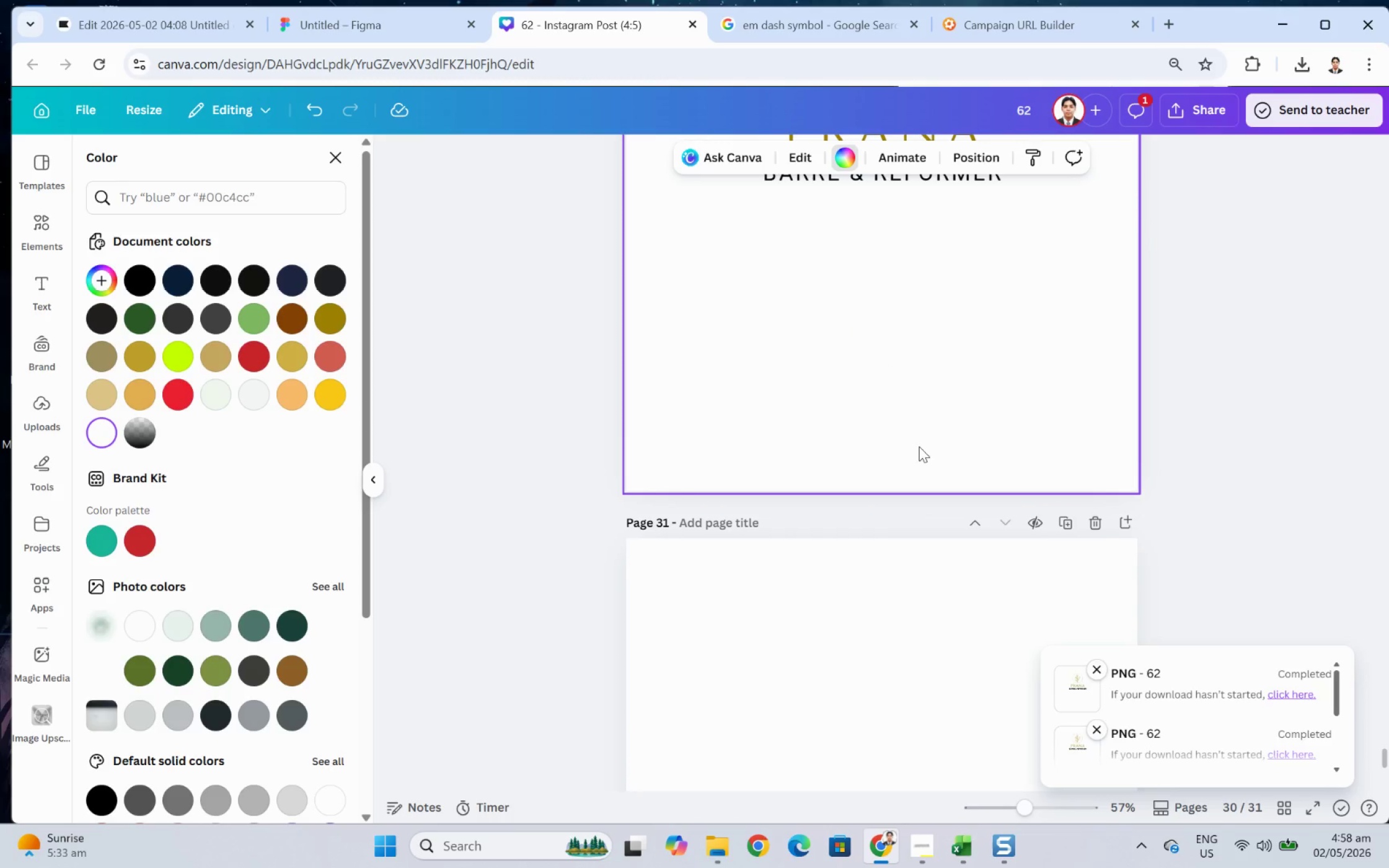 
left_click([928, 411])
 